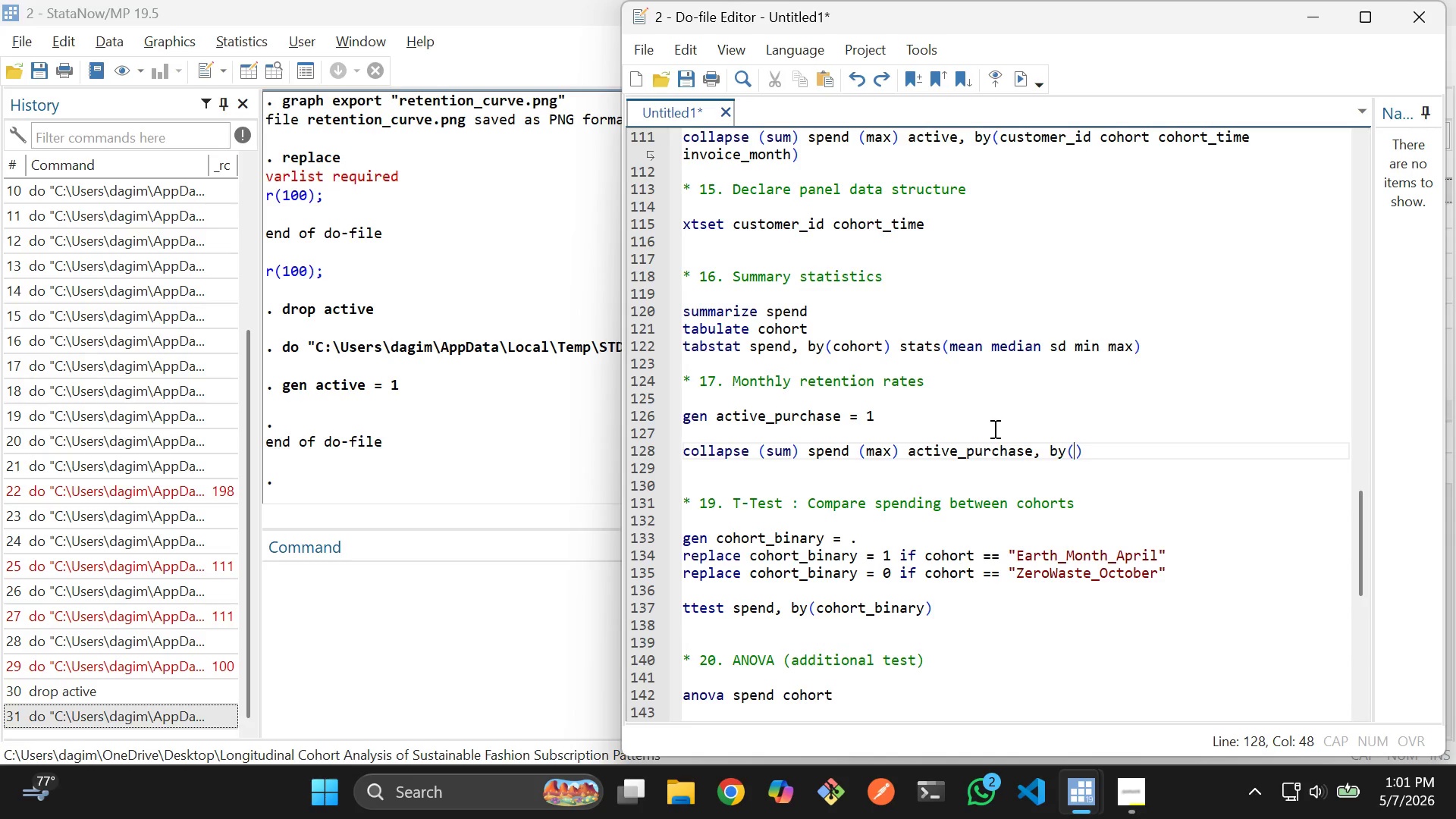 
key(Control+Z)
 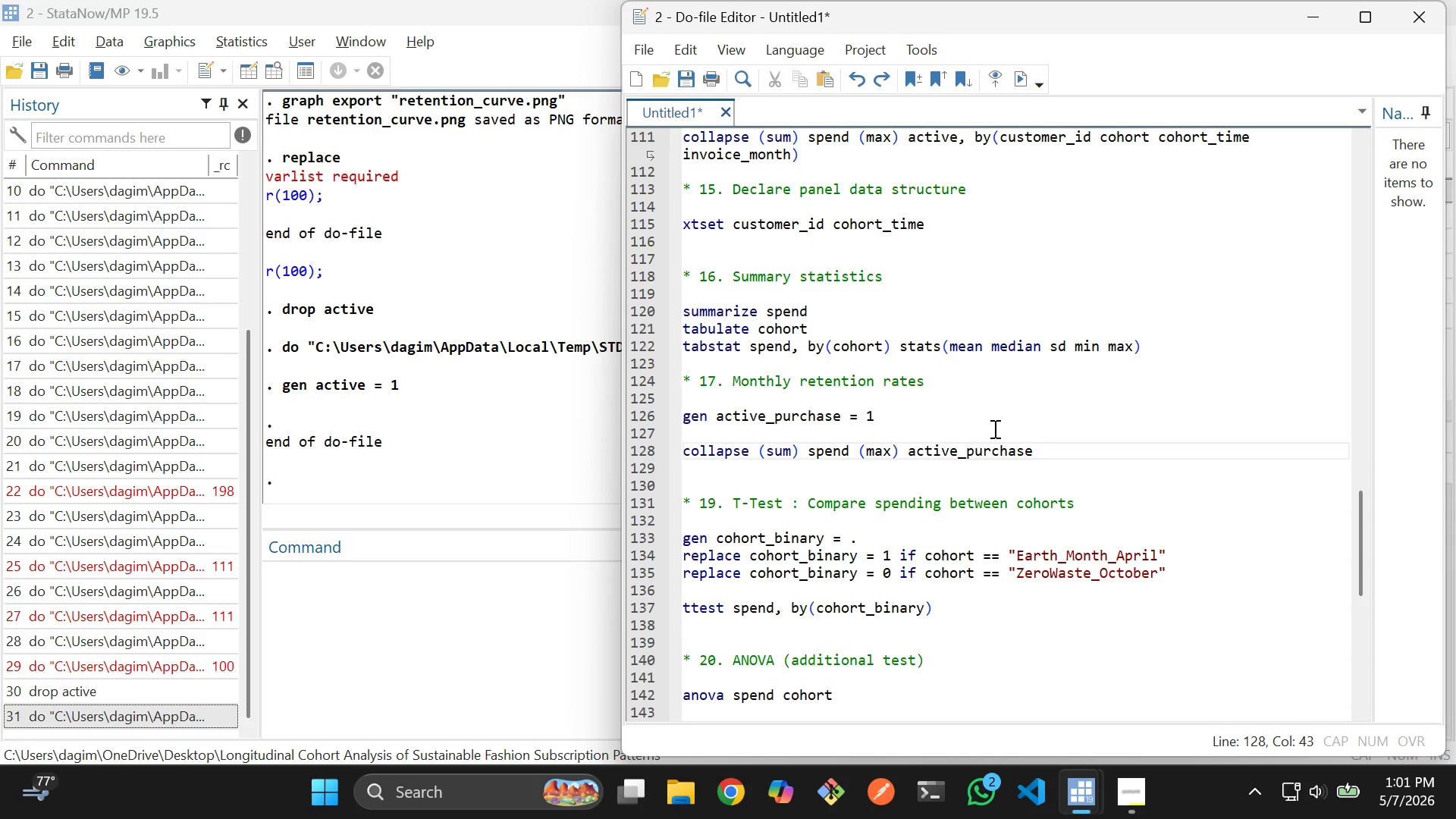 
key(Control+Z)
 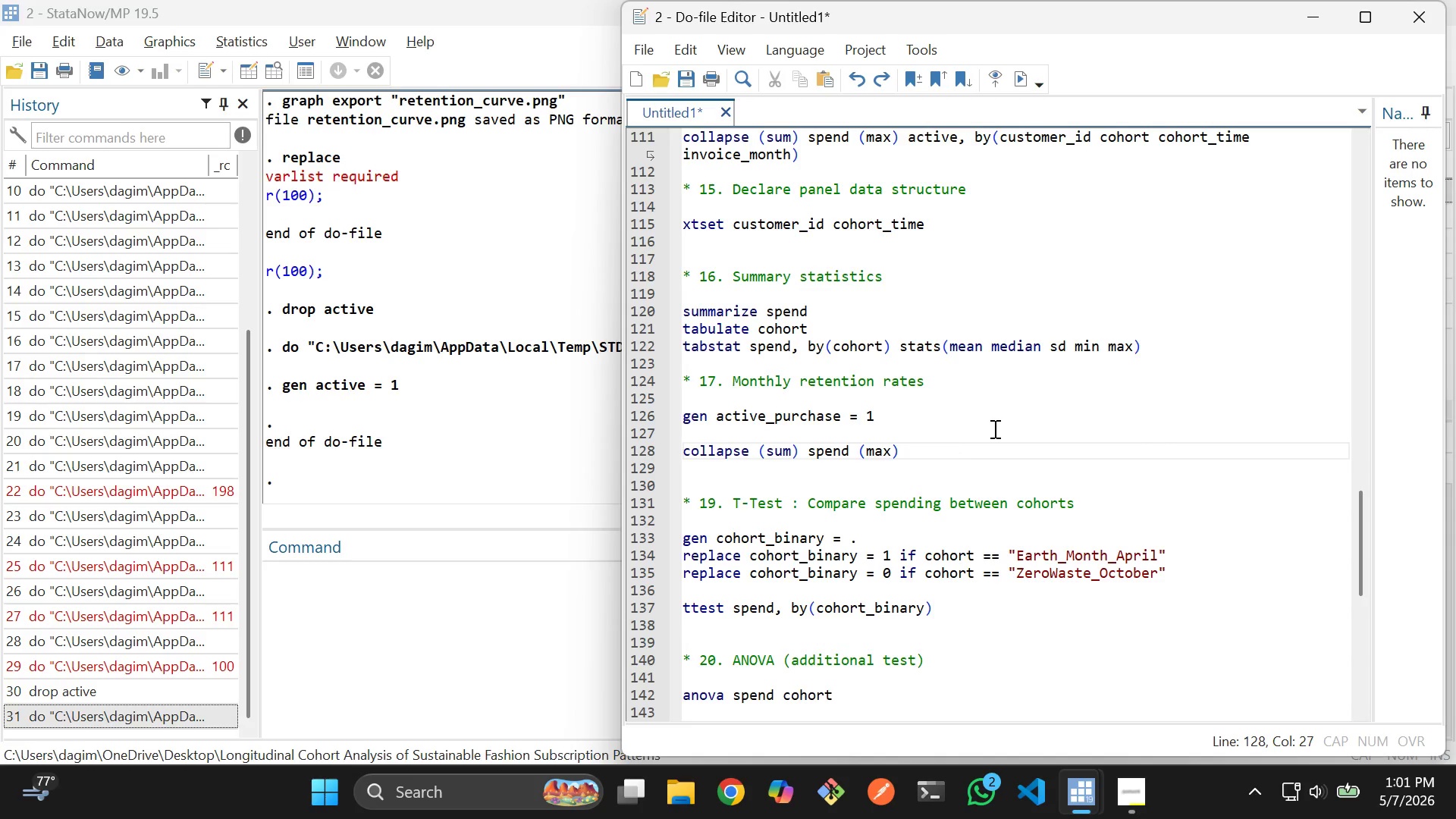 
key(Control+Z)
 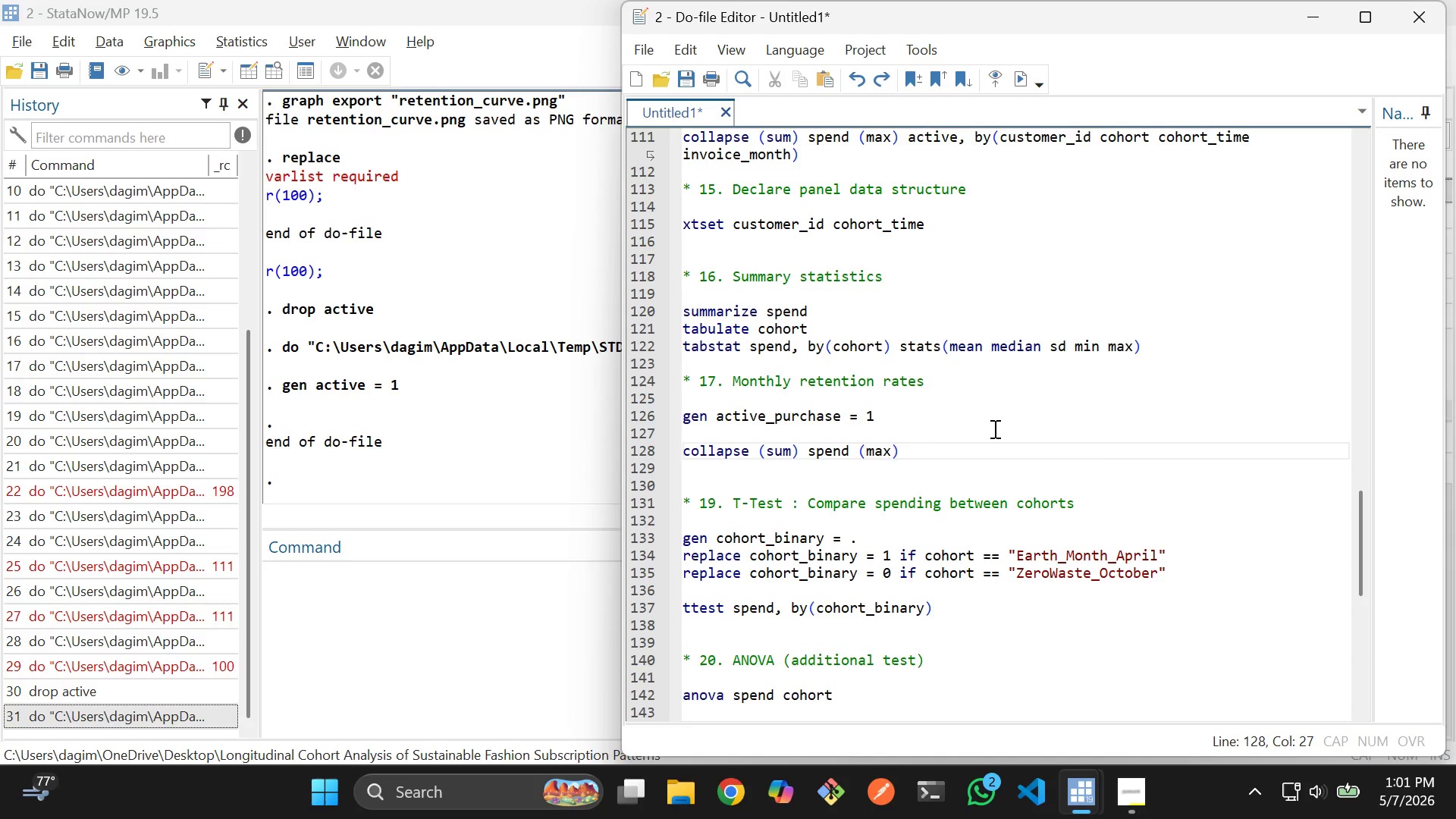 
key(Control+Z)
 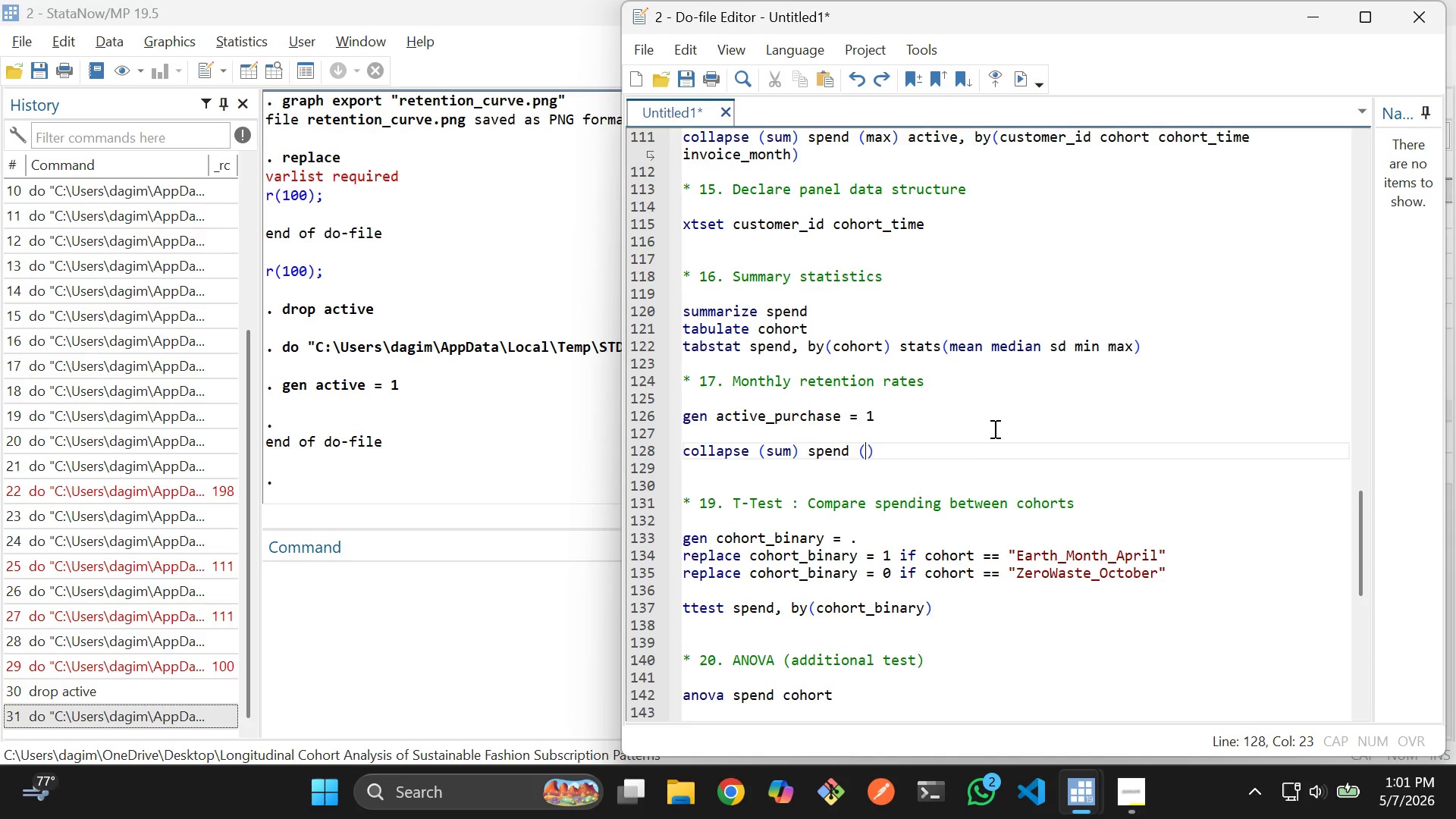 
key(Control+Z)
 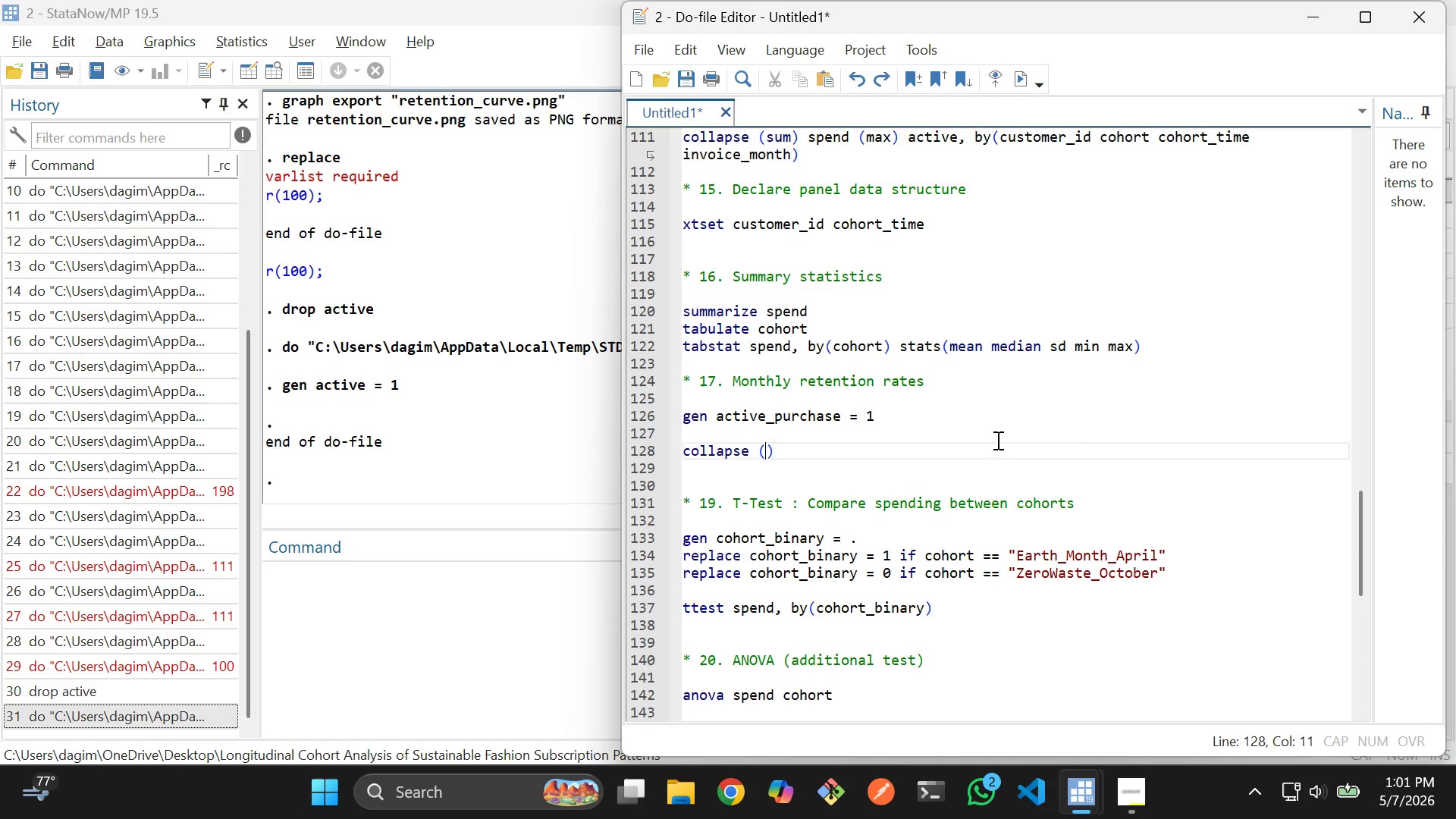 
key(Control+Z)
 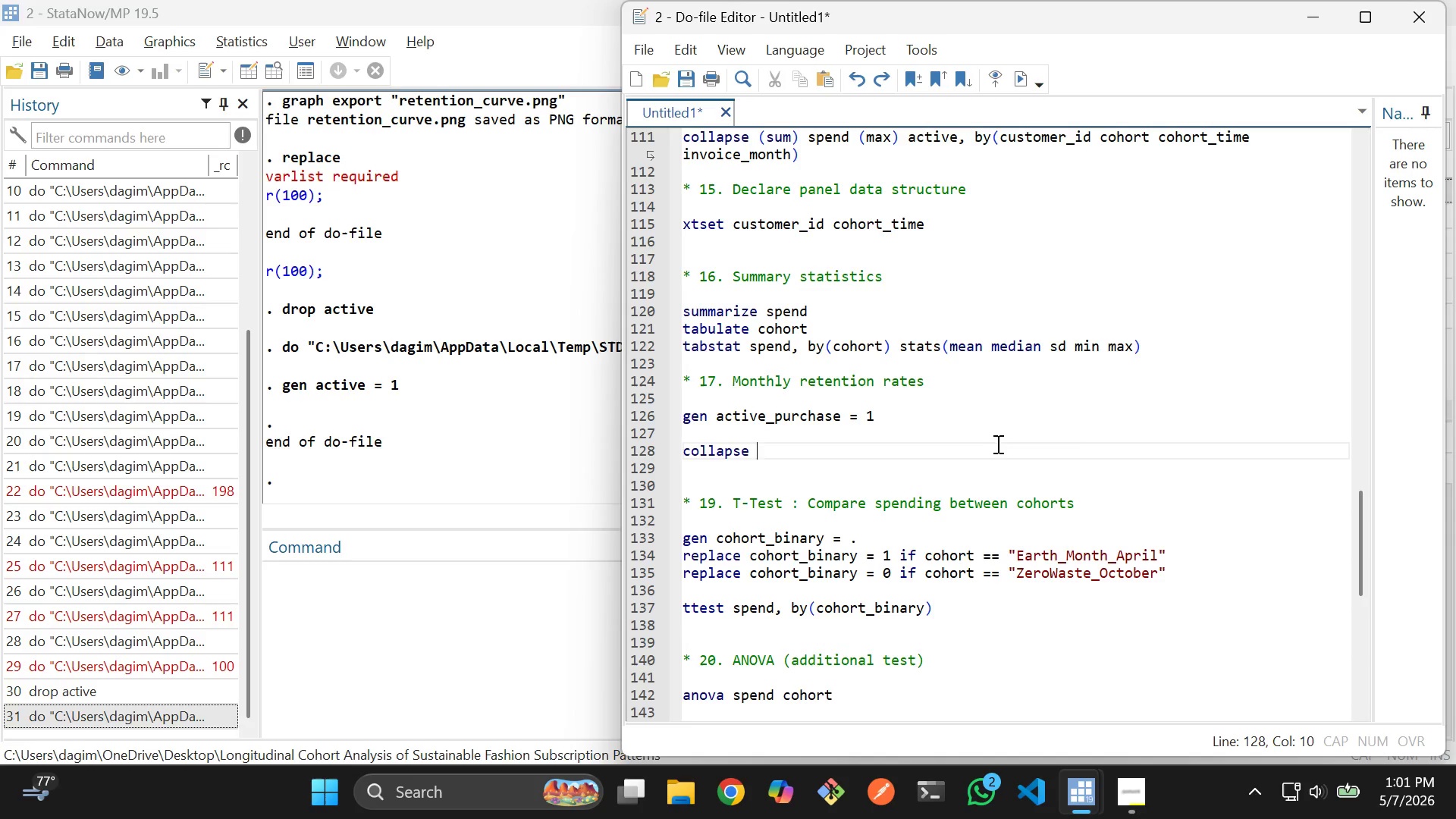 
key(Control+Z)
 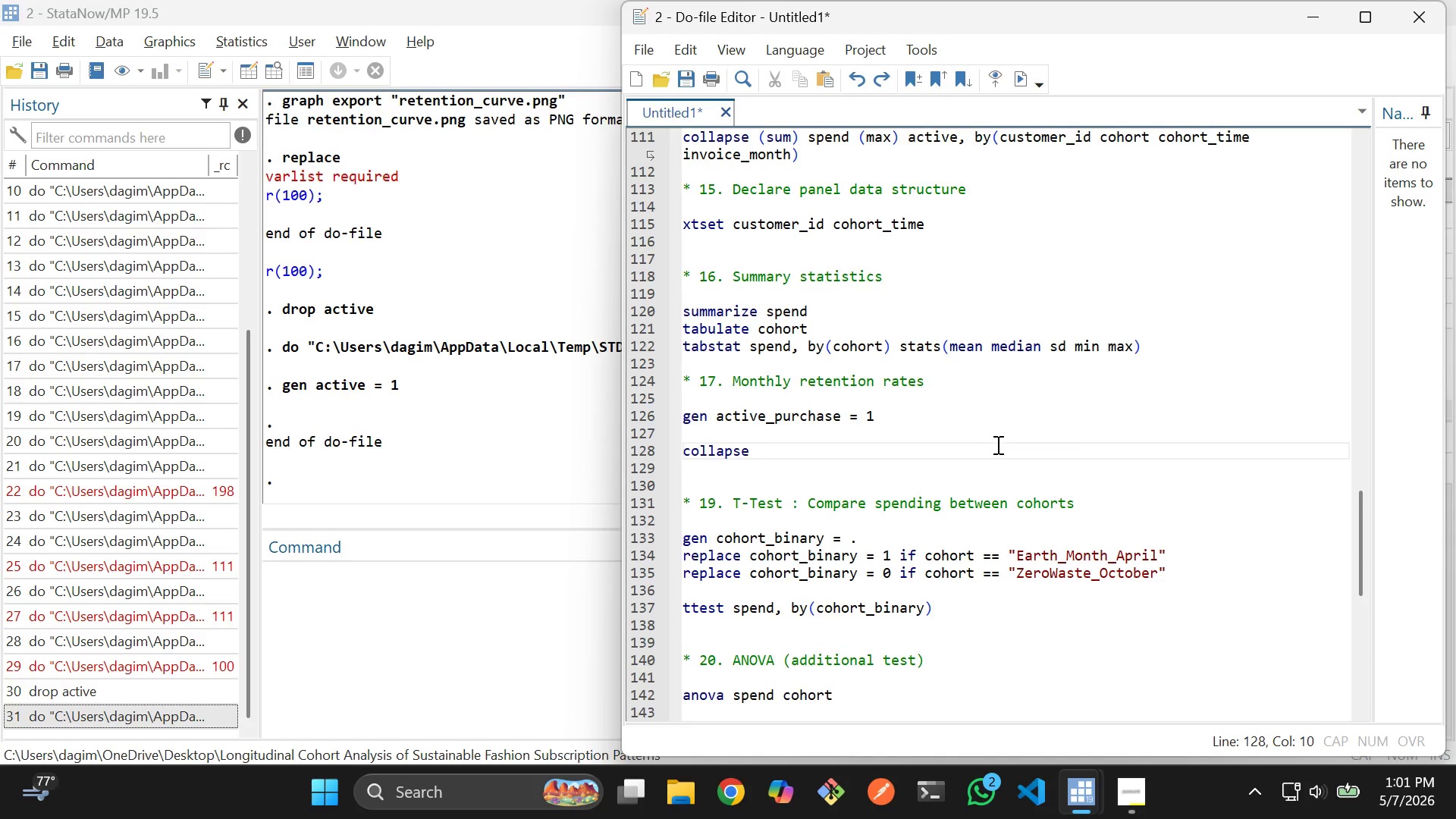 
key(Control+Z)
 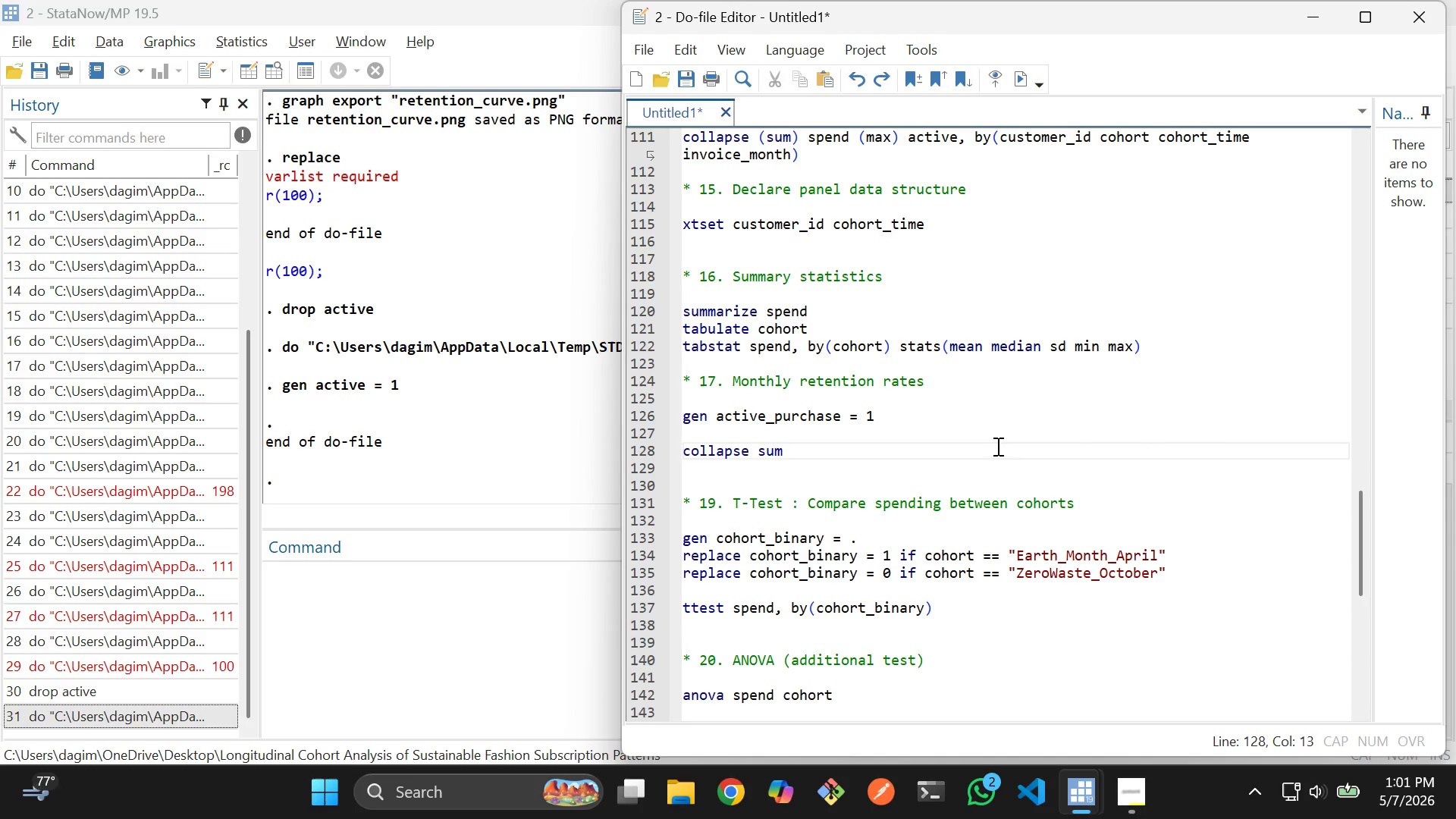 
key(Control+Z)
 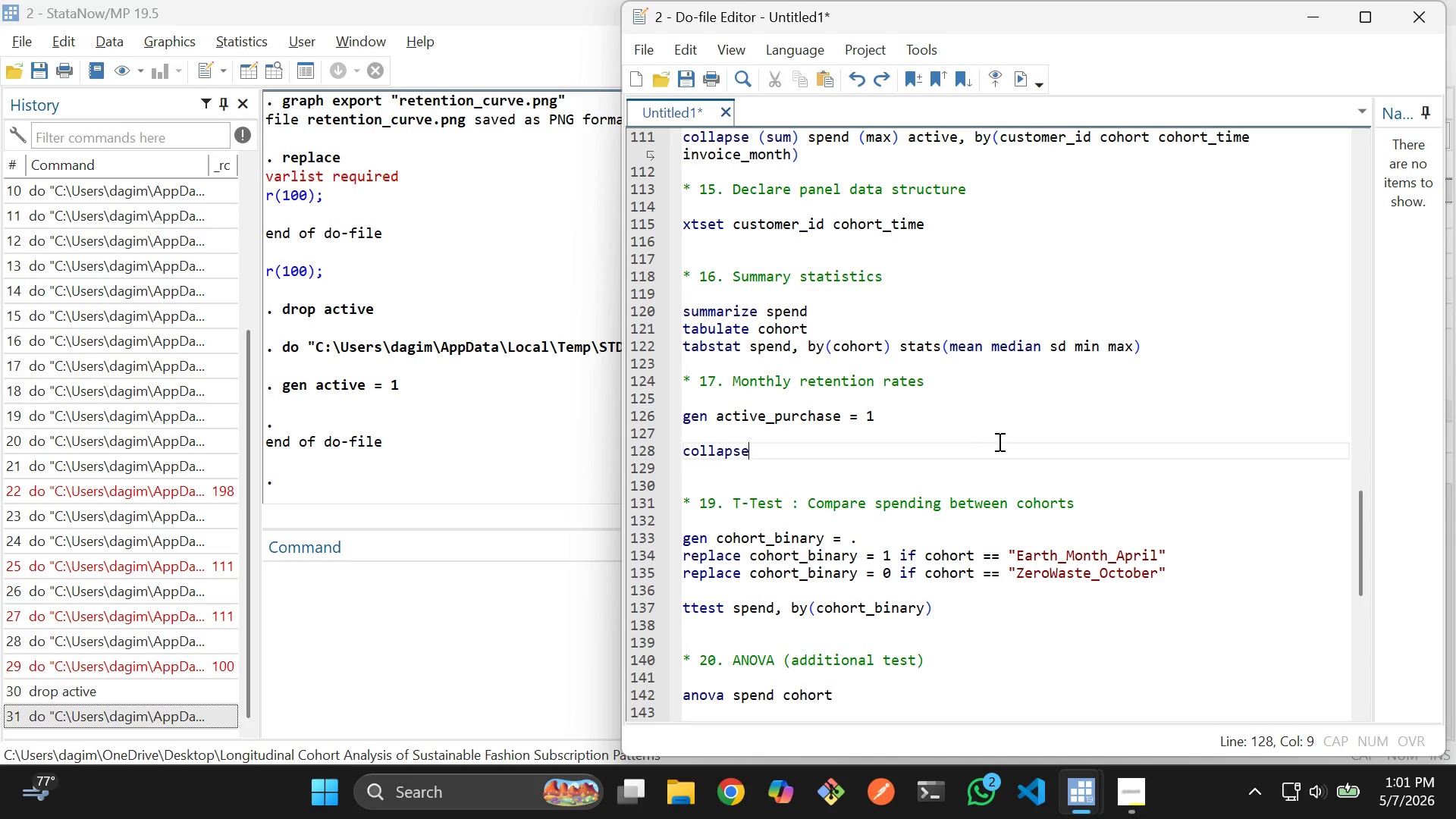 
key(Control+Z)
 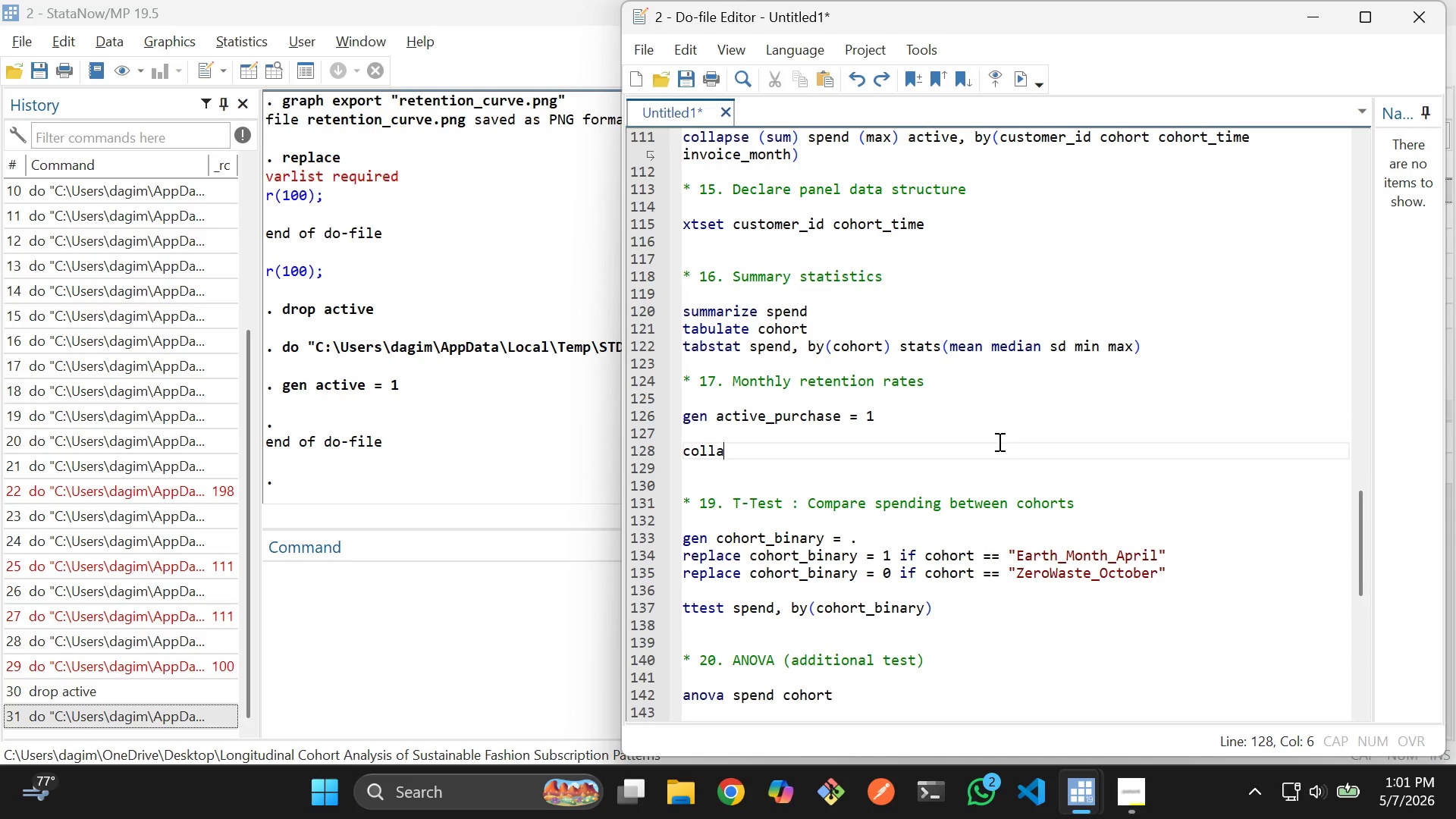 
key(Control+Z)
 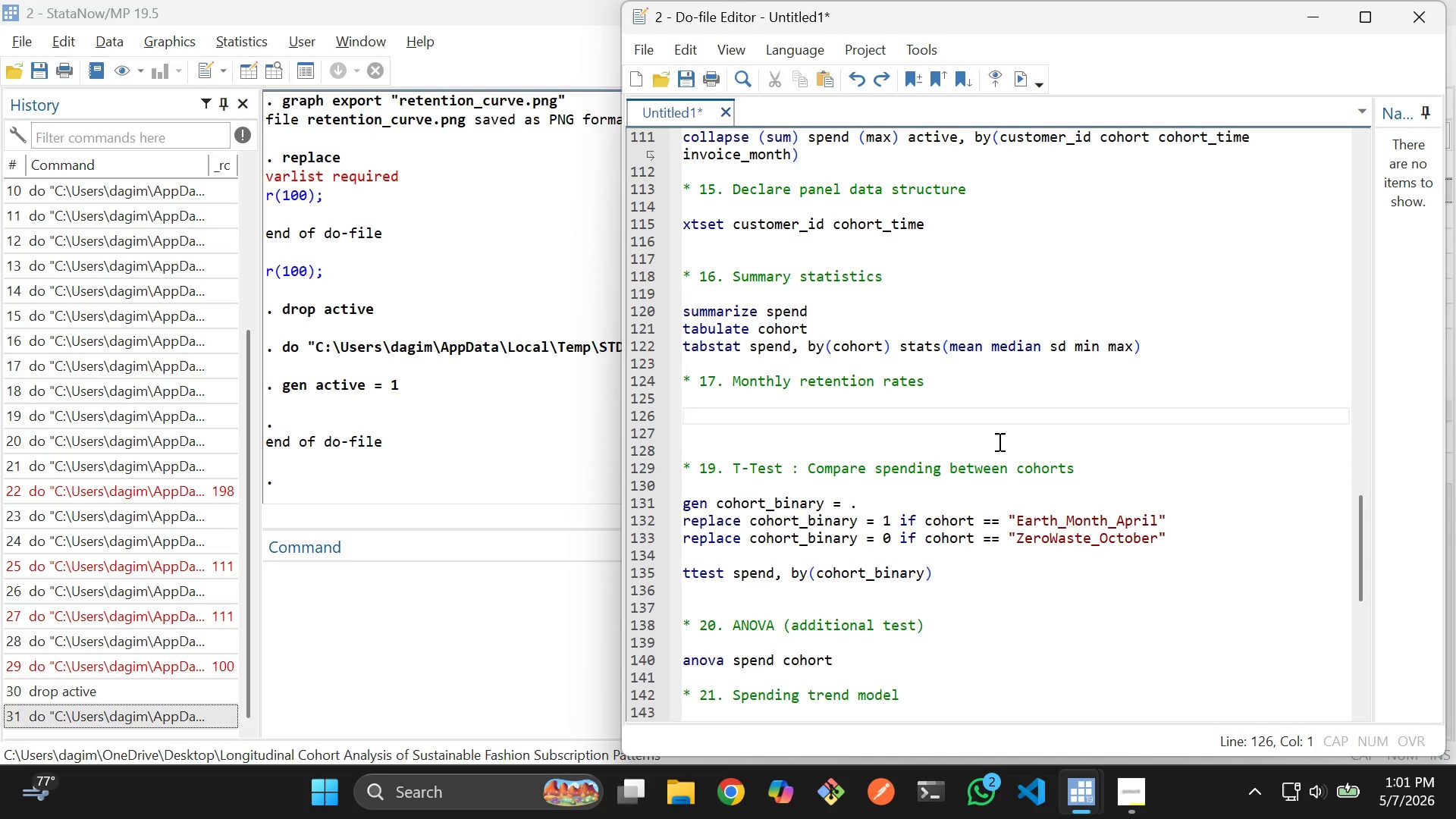 
key(Control+Z)
 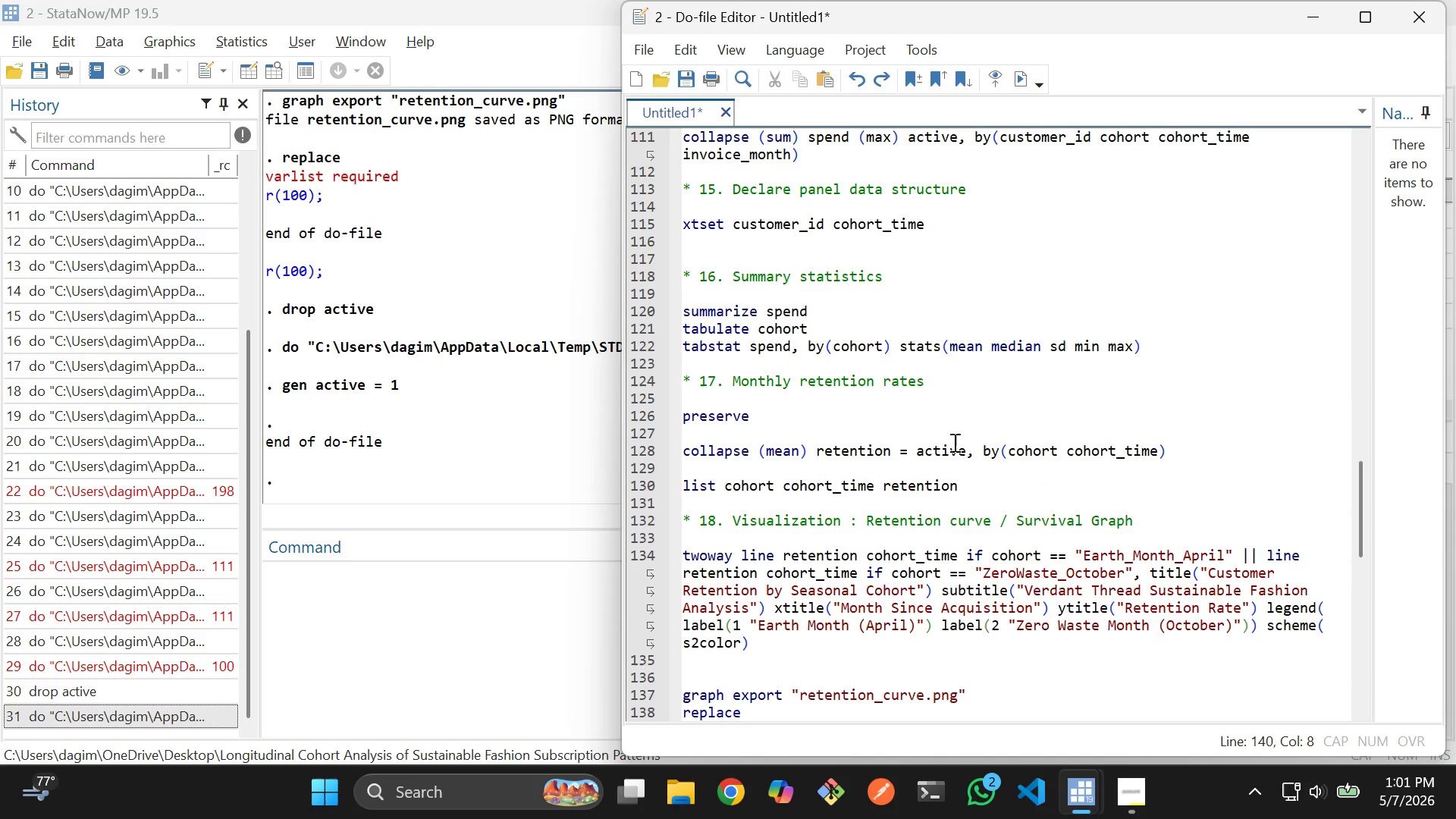 
left_click([941, 438])
 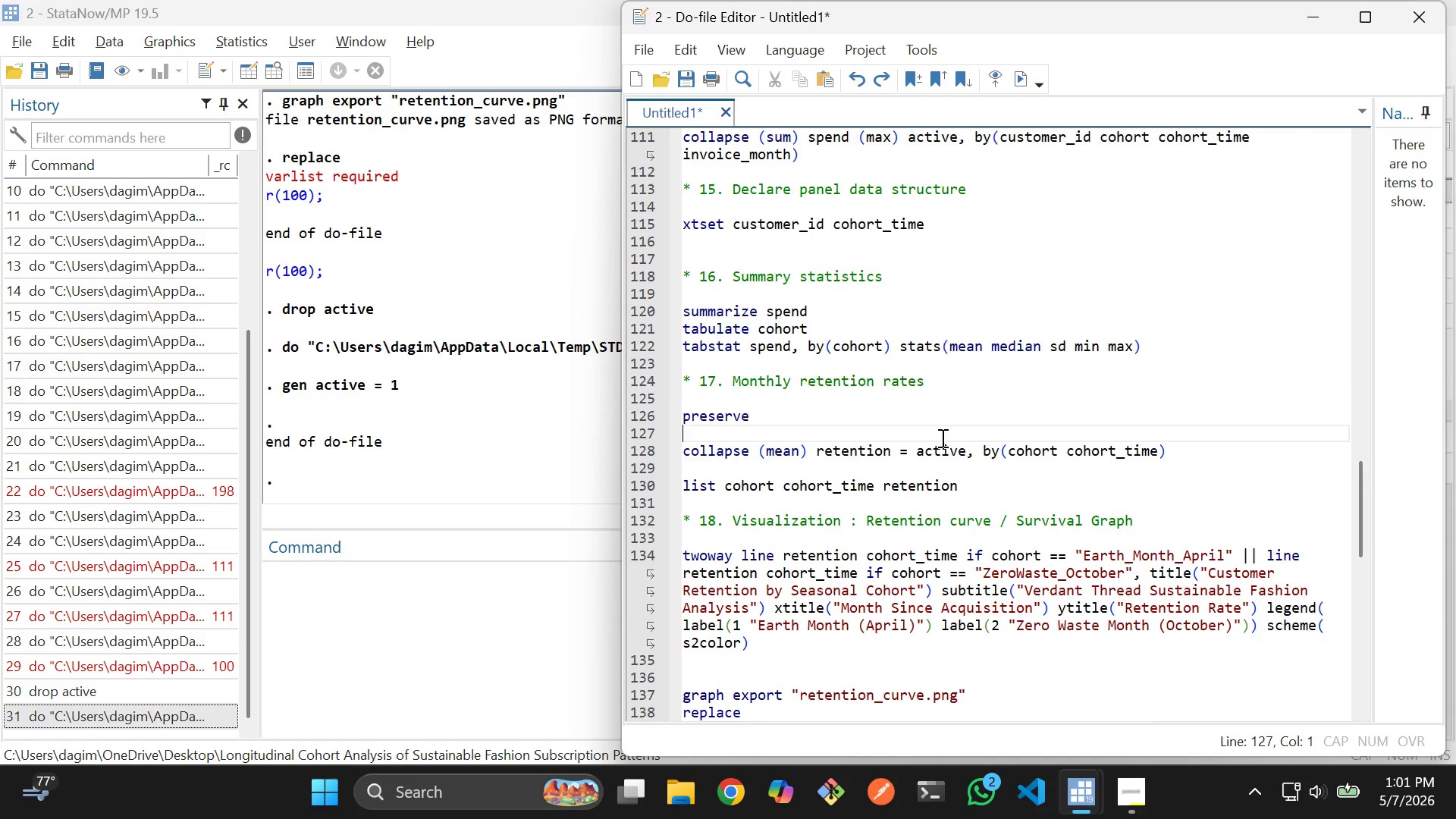 
scroll: coordinate [948, 367], scroll_direction: down, amount: 2.0
 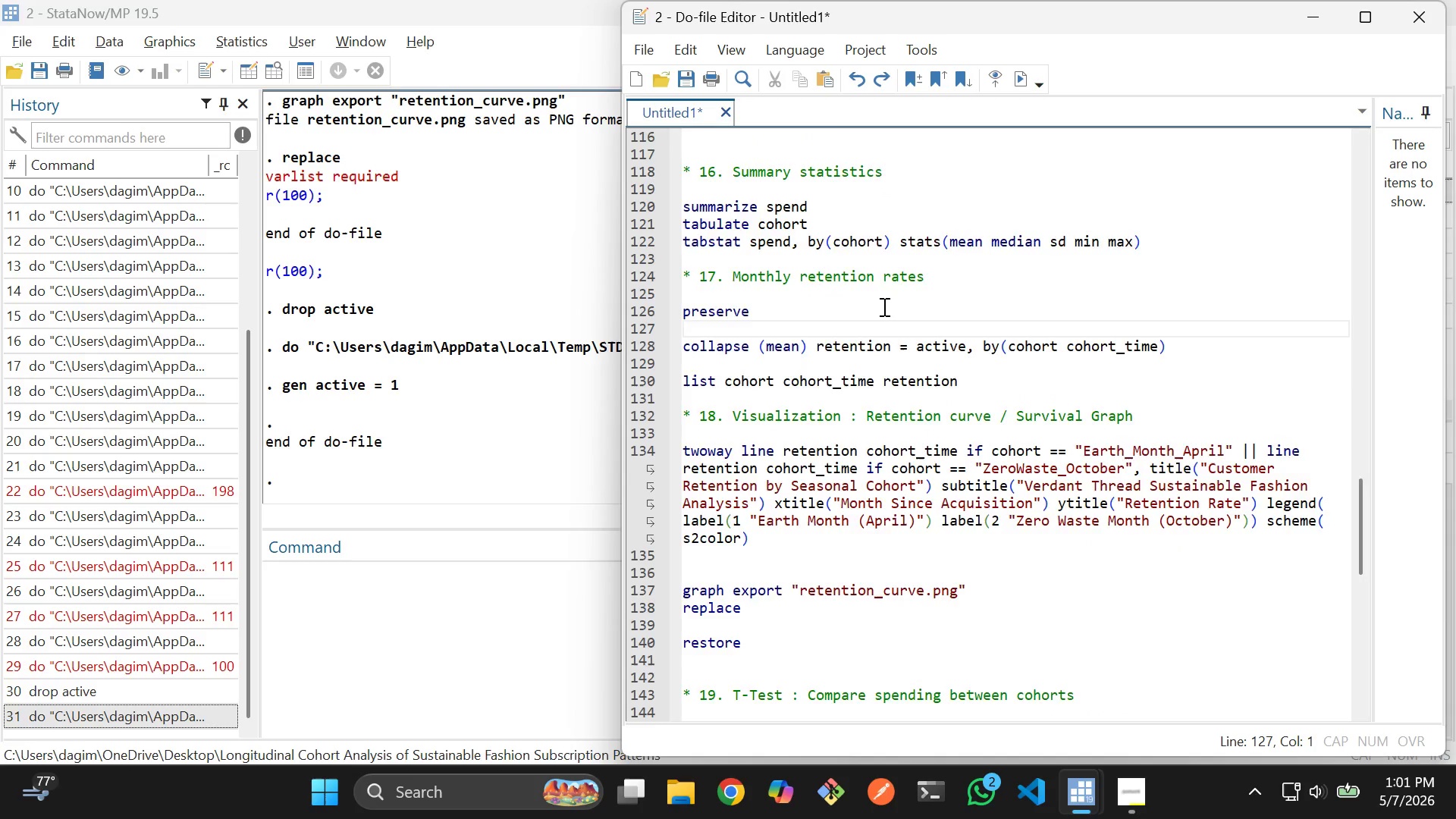 
scroll: coordinate [883, 306], scroll_direction: up, amount: 2.0
 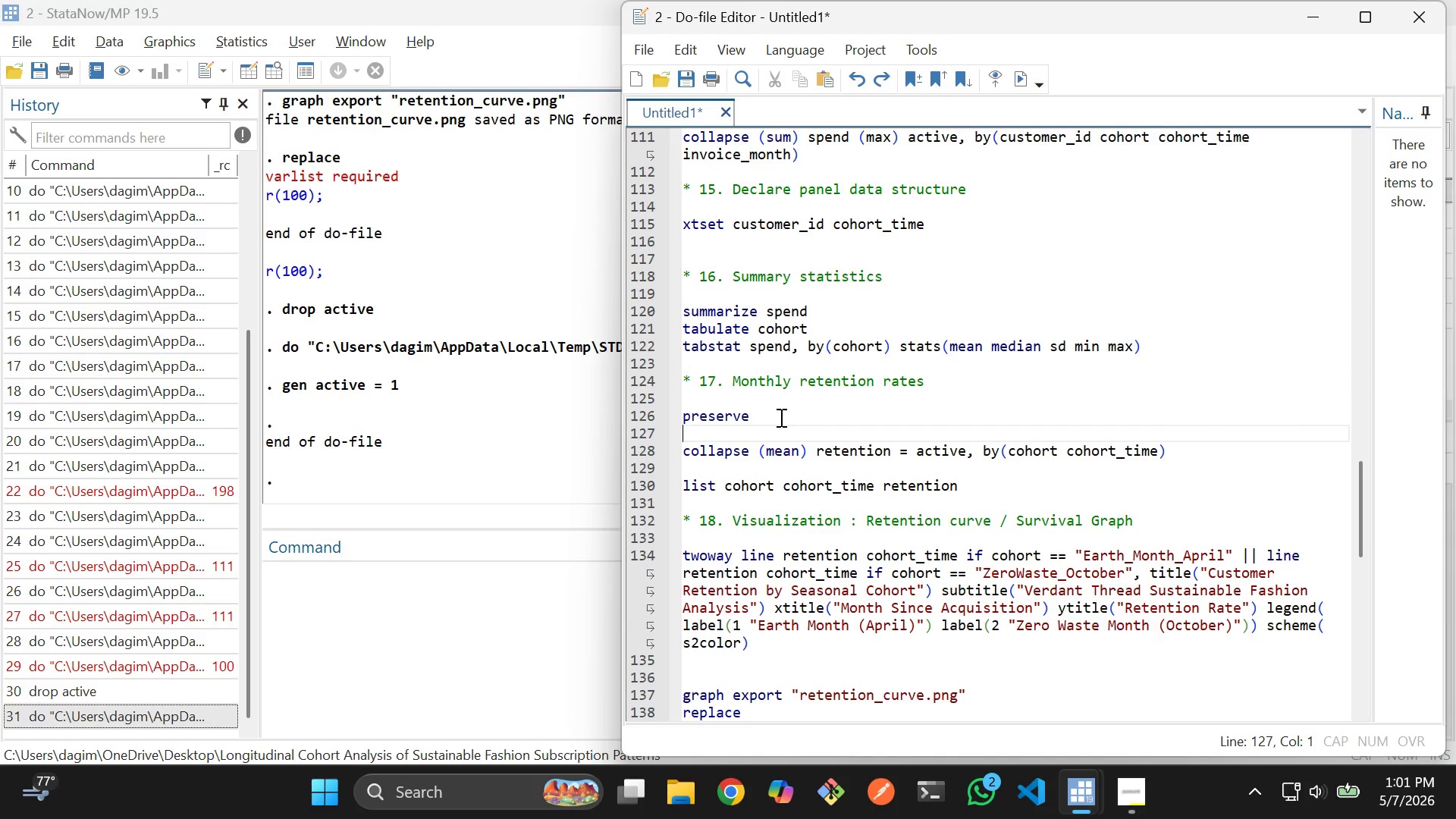 
scroll: coordinate [780, 417], scroll_direction: none, amount: 0.0
 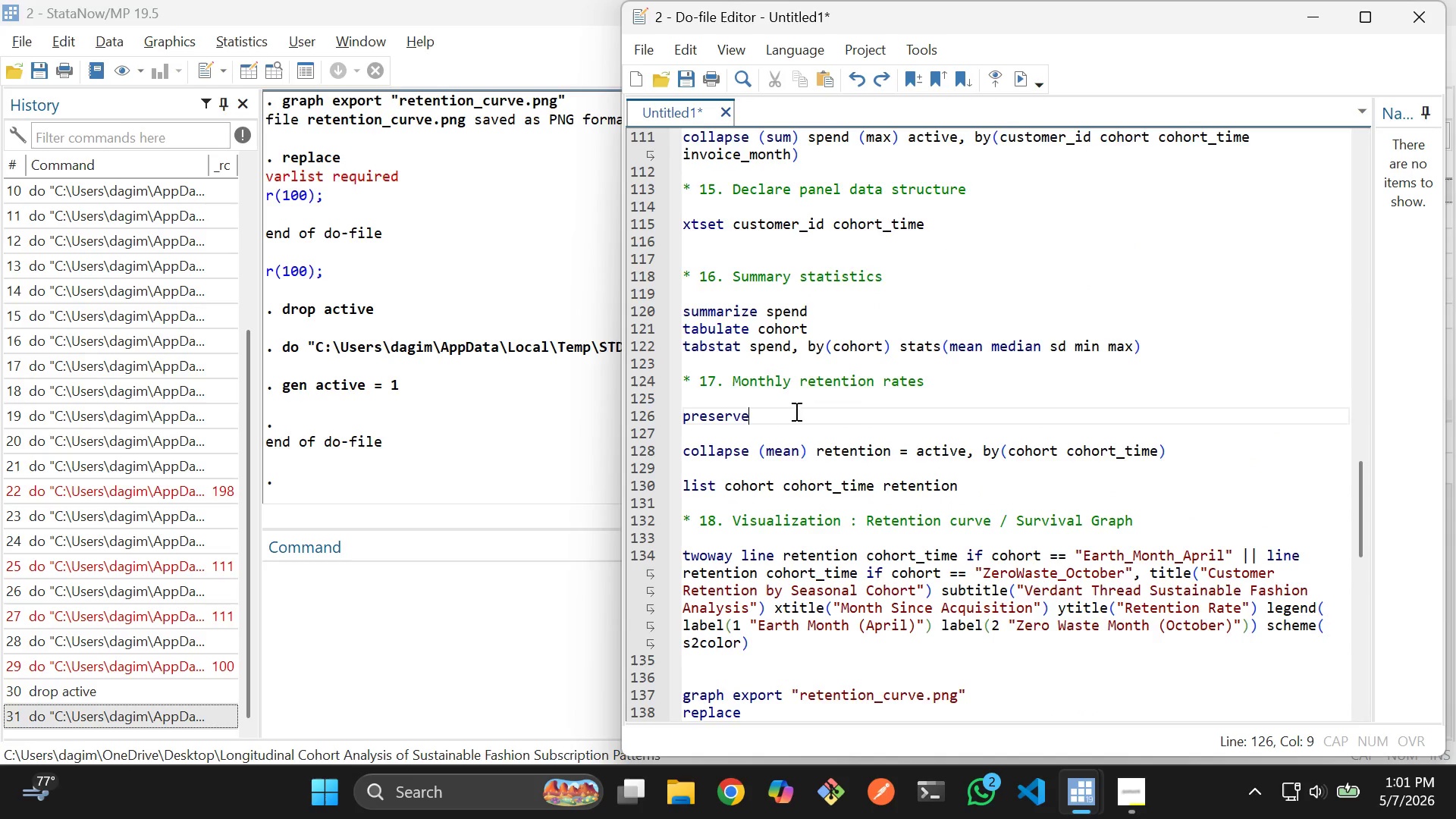 
scroll: coordinate [853, 411], scroll_direction: down, amount: 1.0
 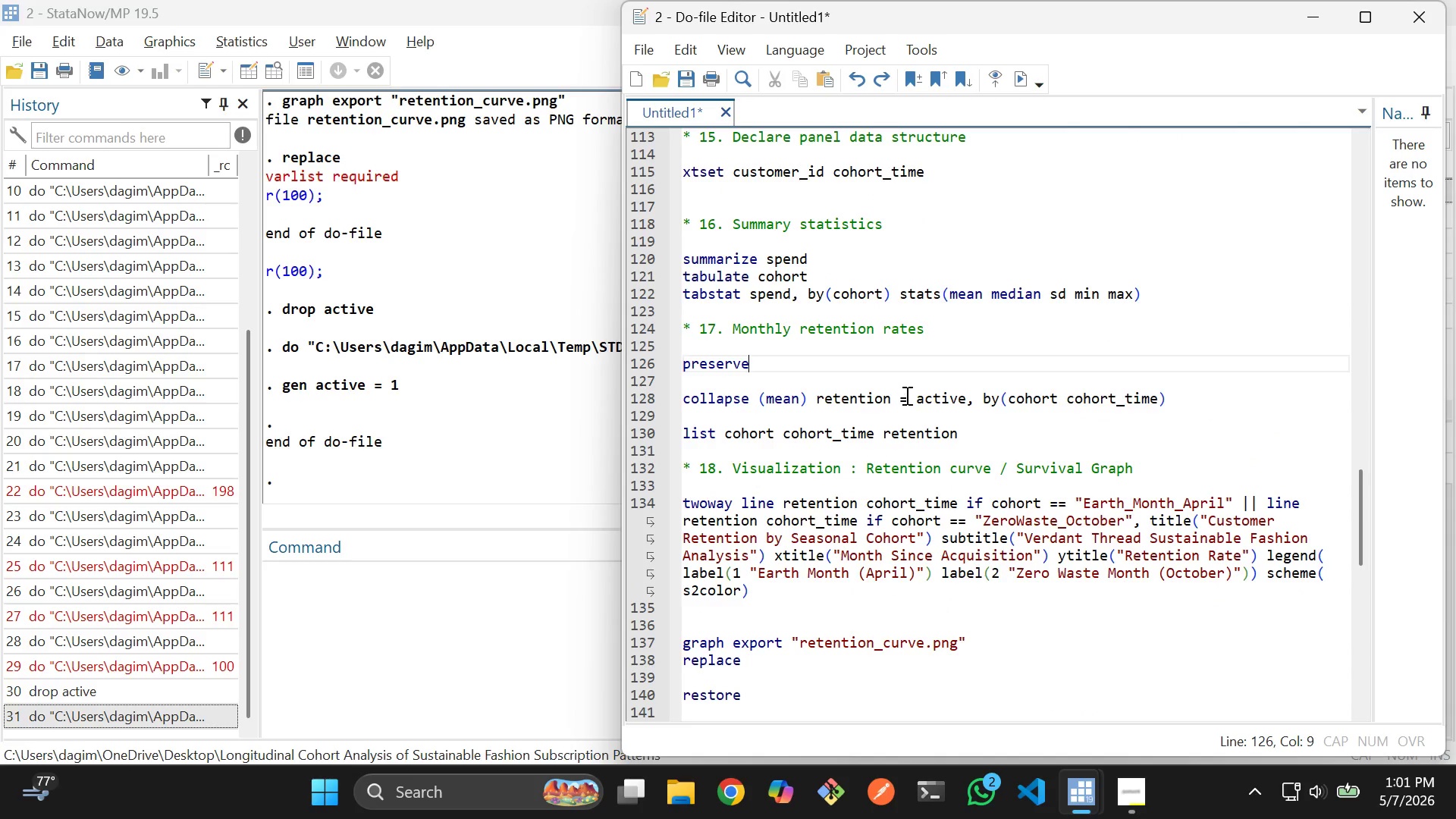 
left_click([905, 395])
 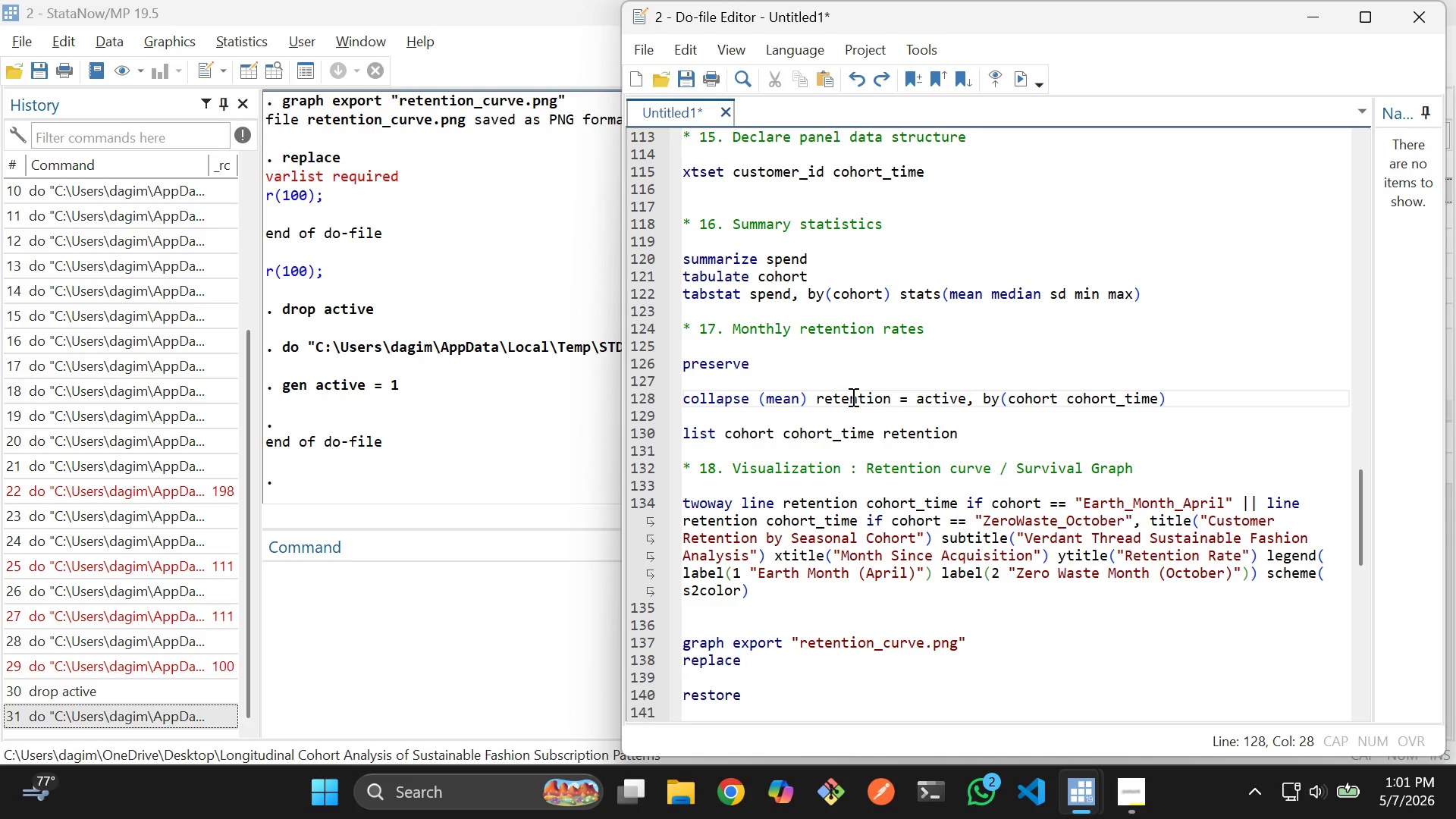 
left_click([852, 397])
 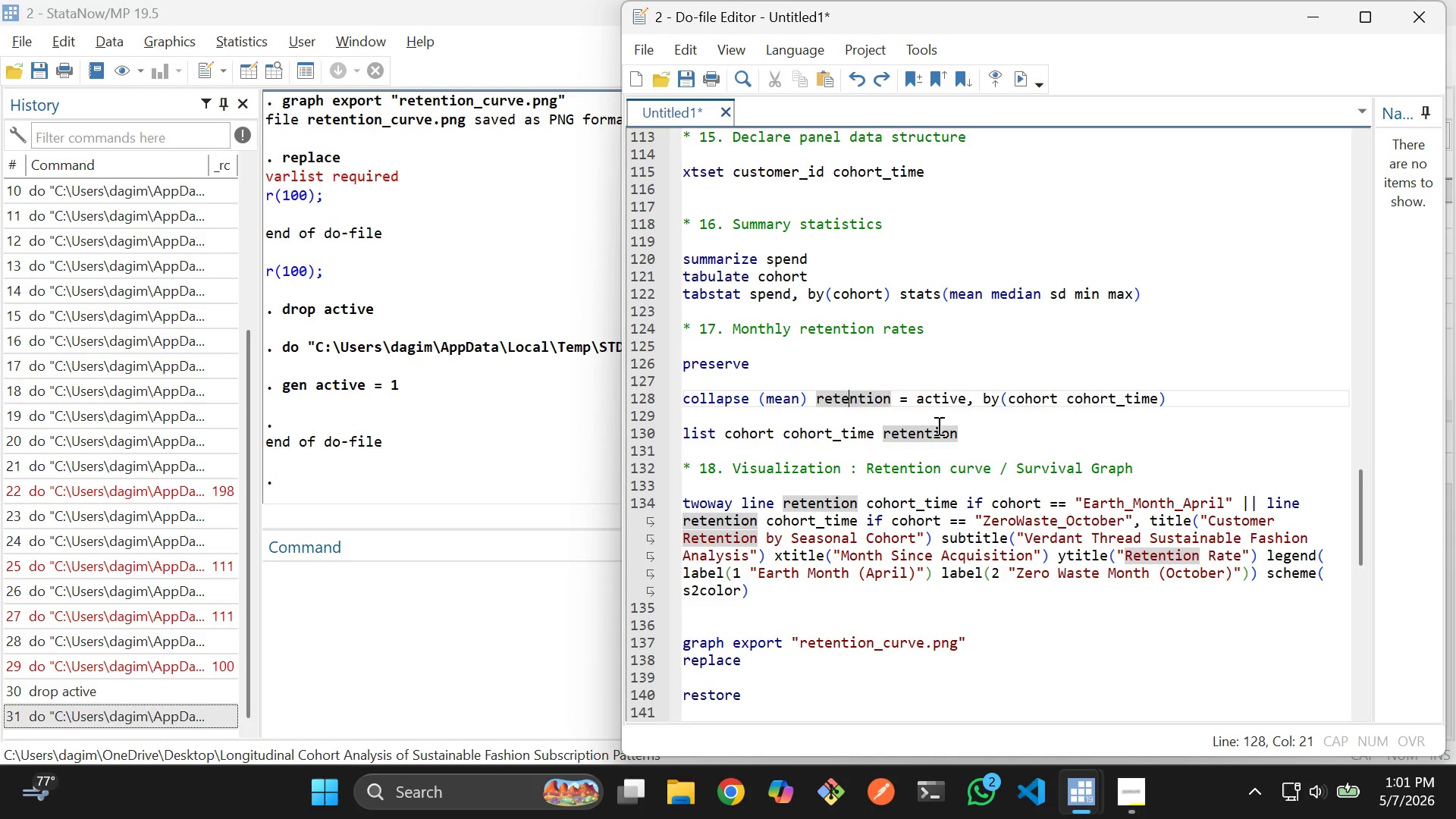 
scroll: coordinate [972, 428], scroll_direction: down, amount: 1.0
 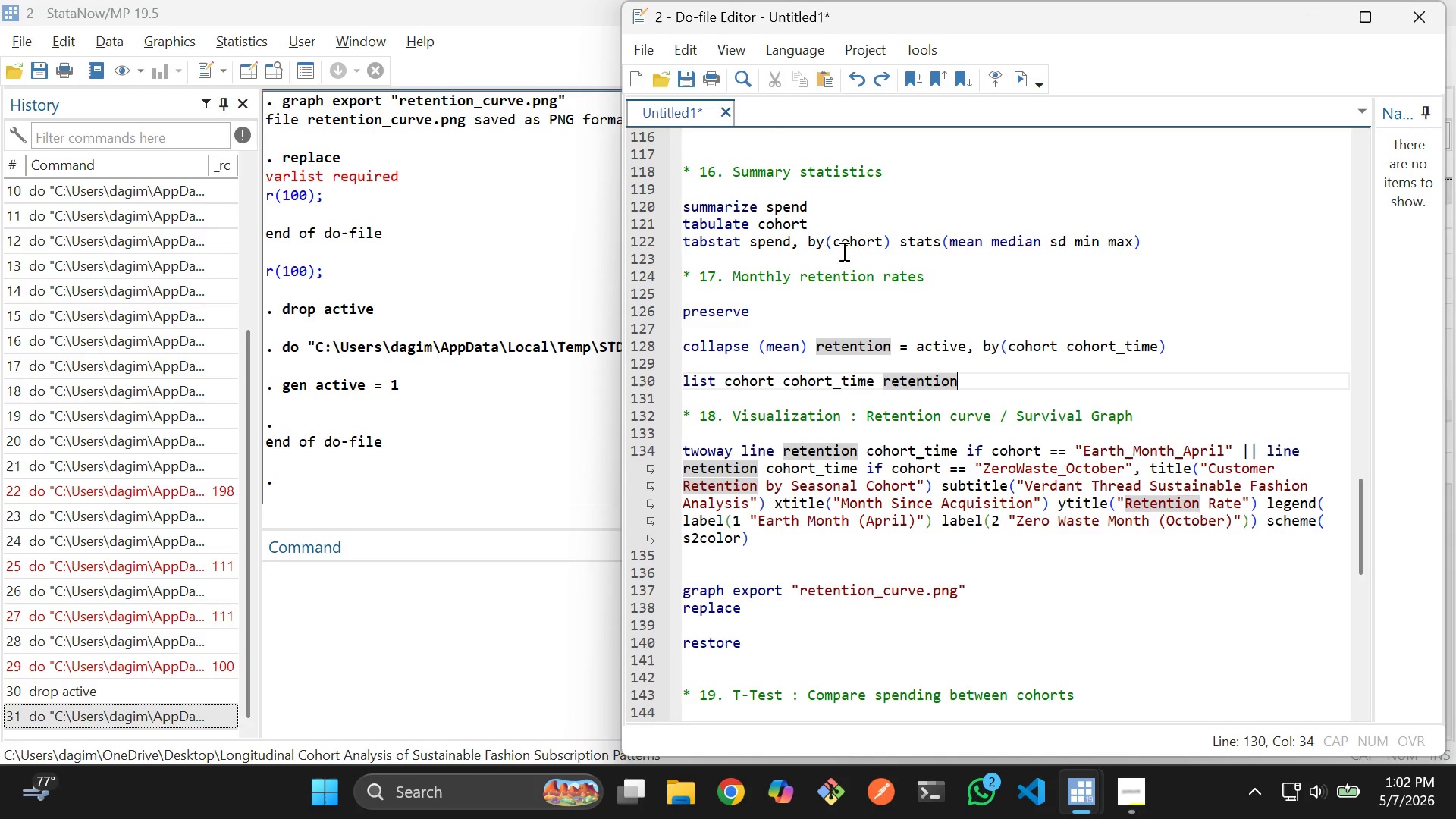 
wait(53.1)
 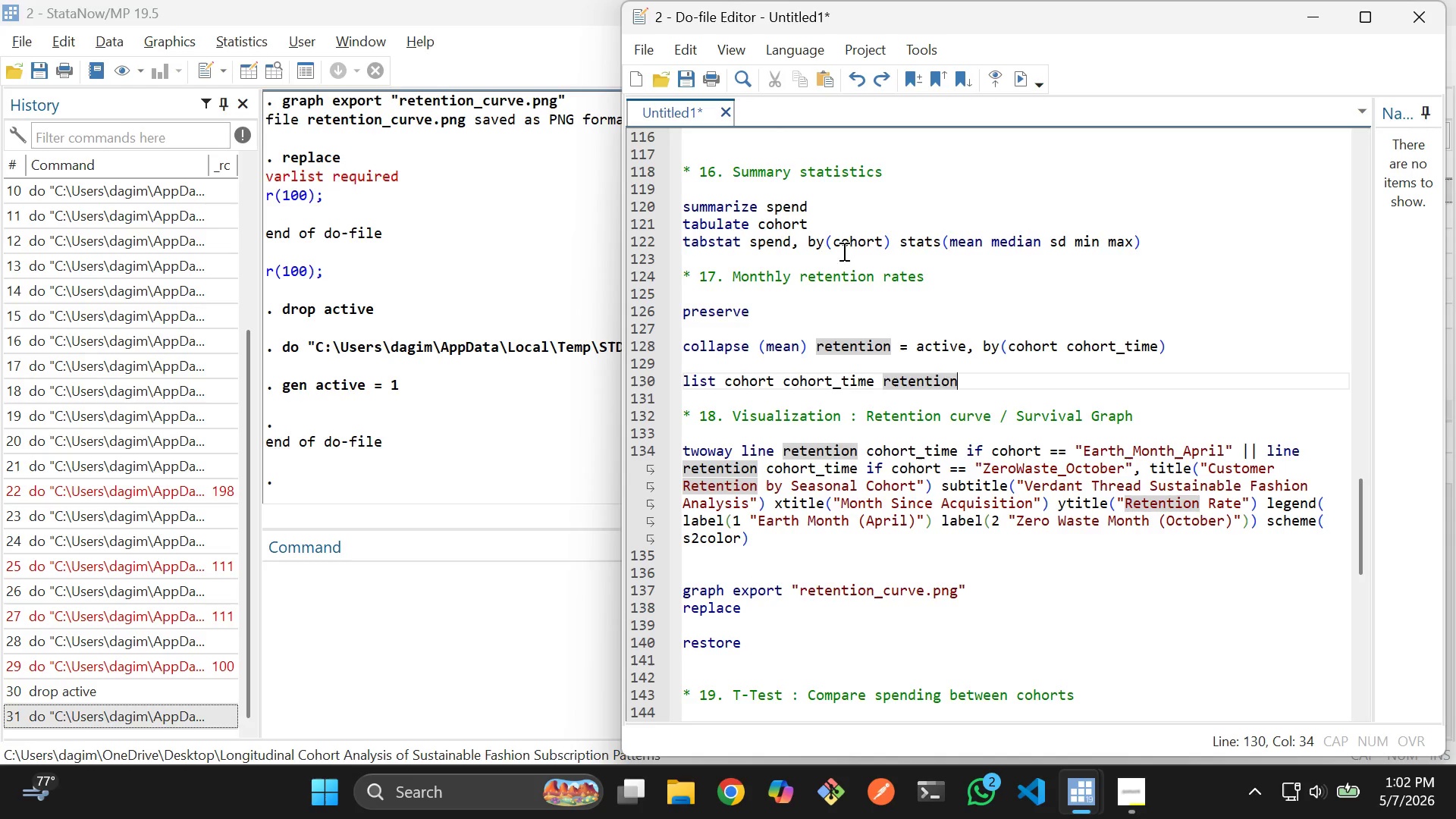 
left_click([1032, 406])
 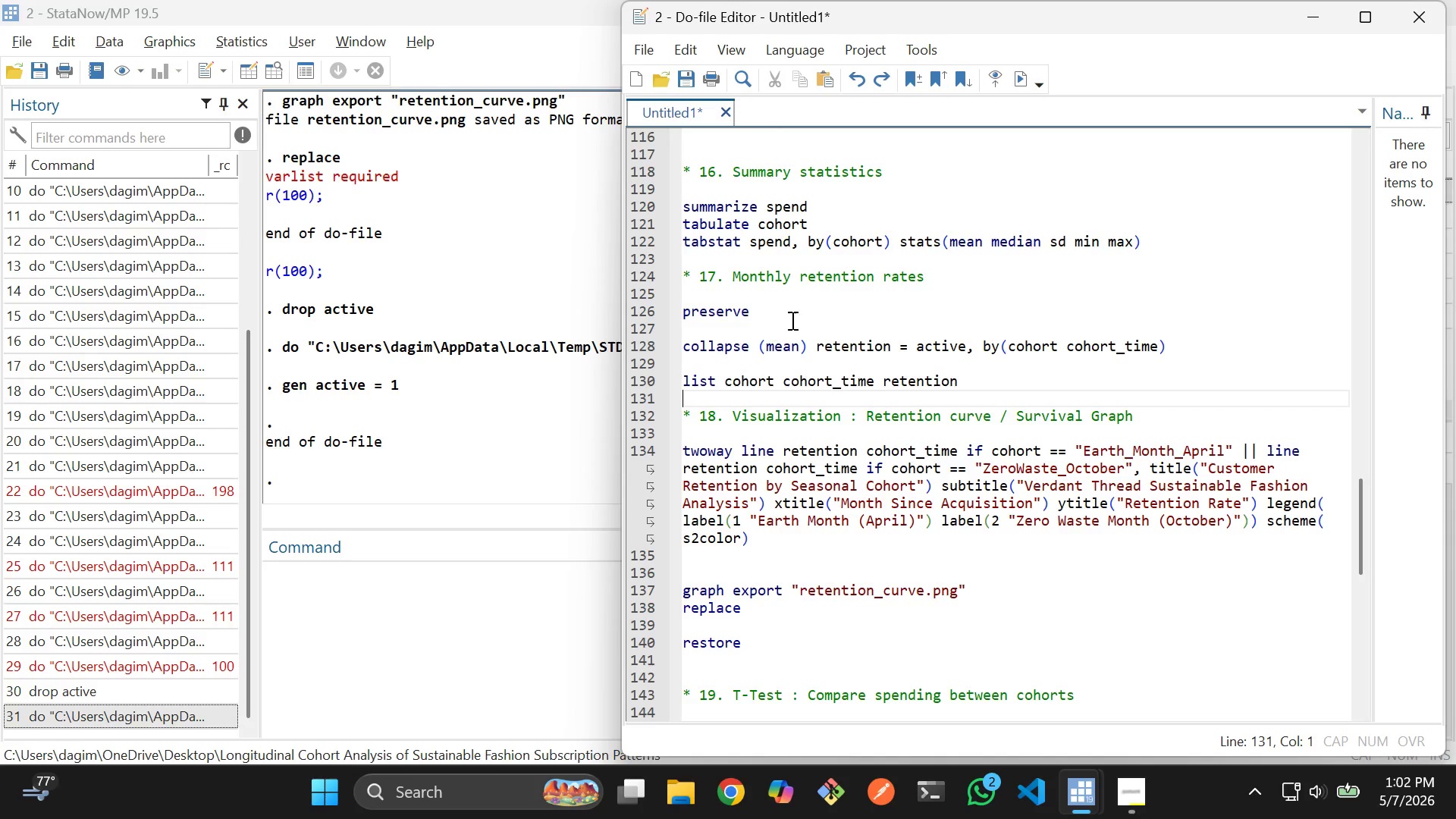 
wait(11.67)
 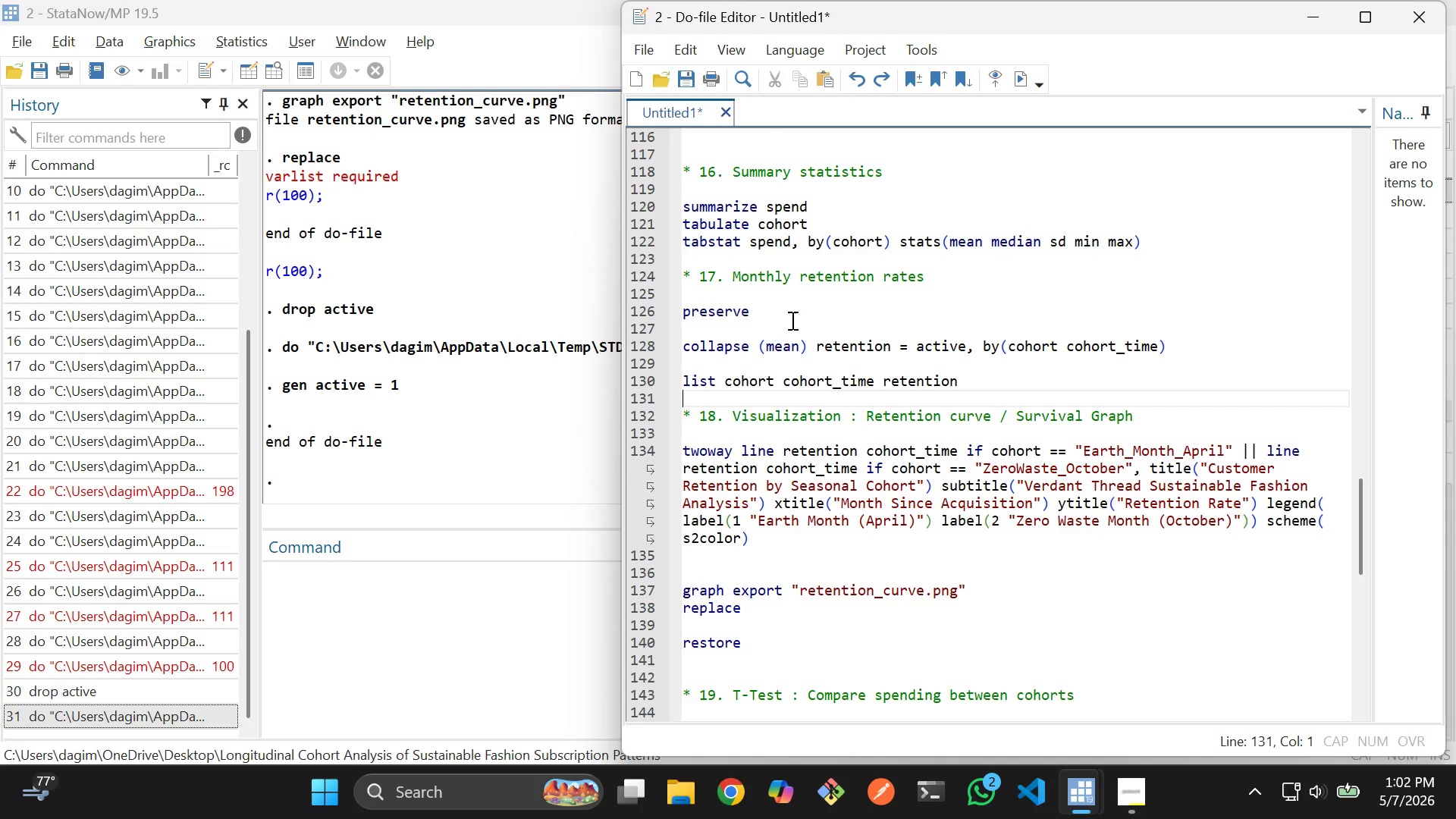 
key(Enter)
 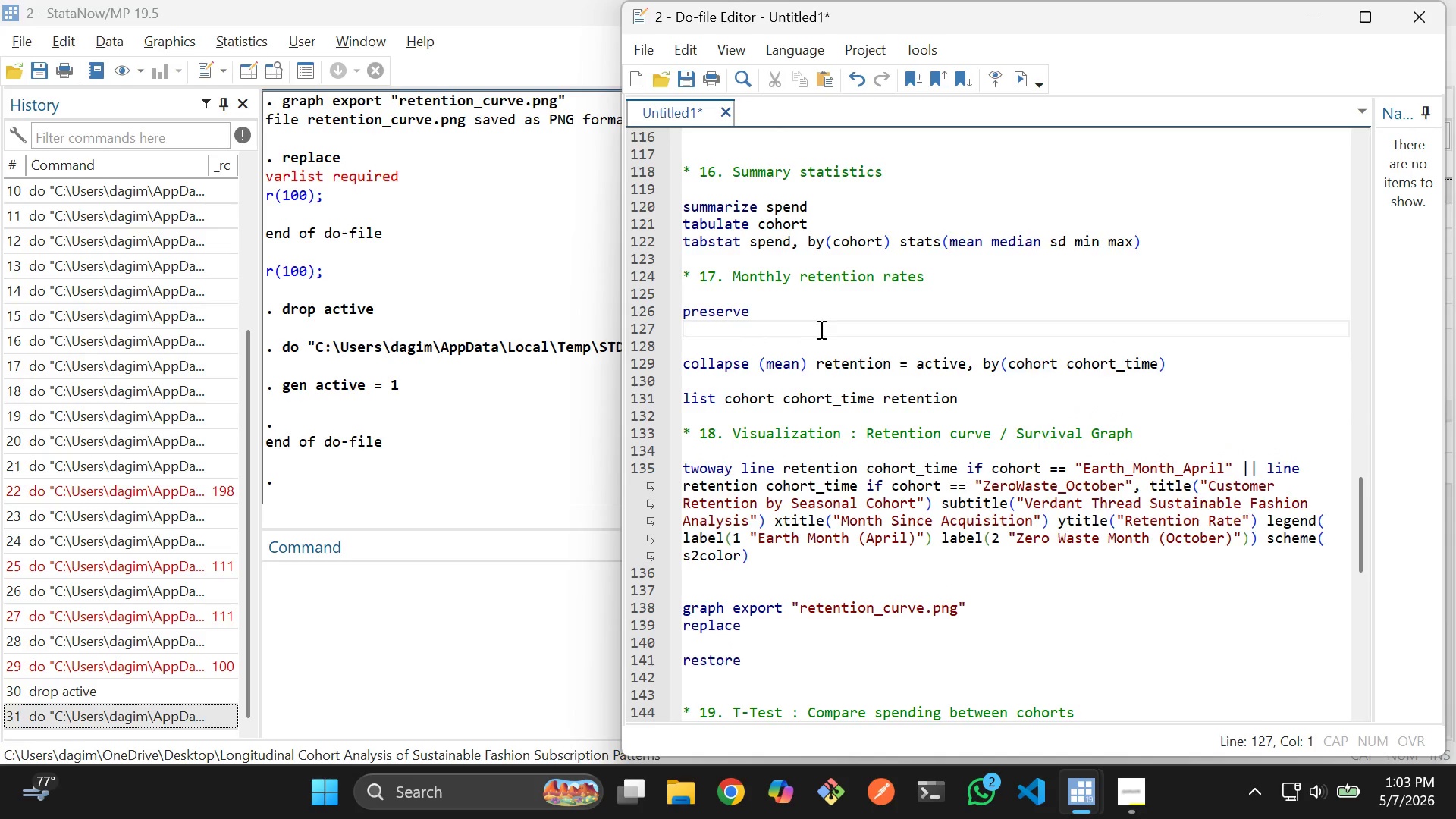 
key(Enter)
 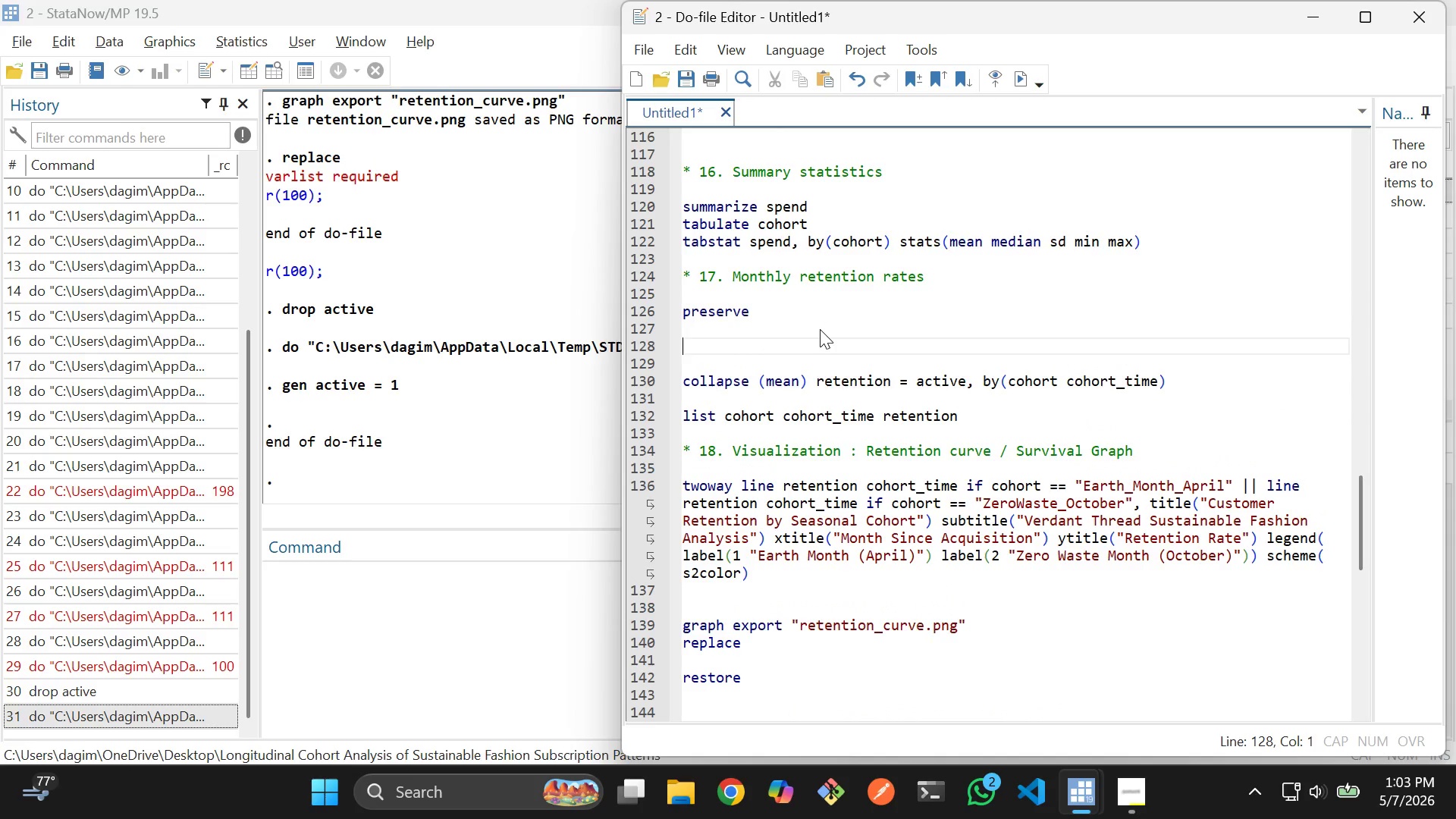 
type(coll)
 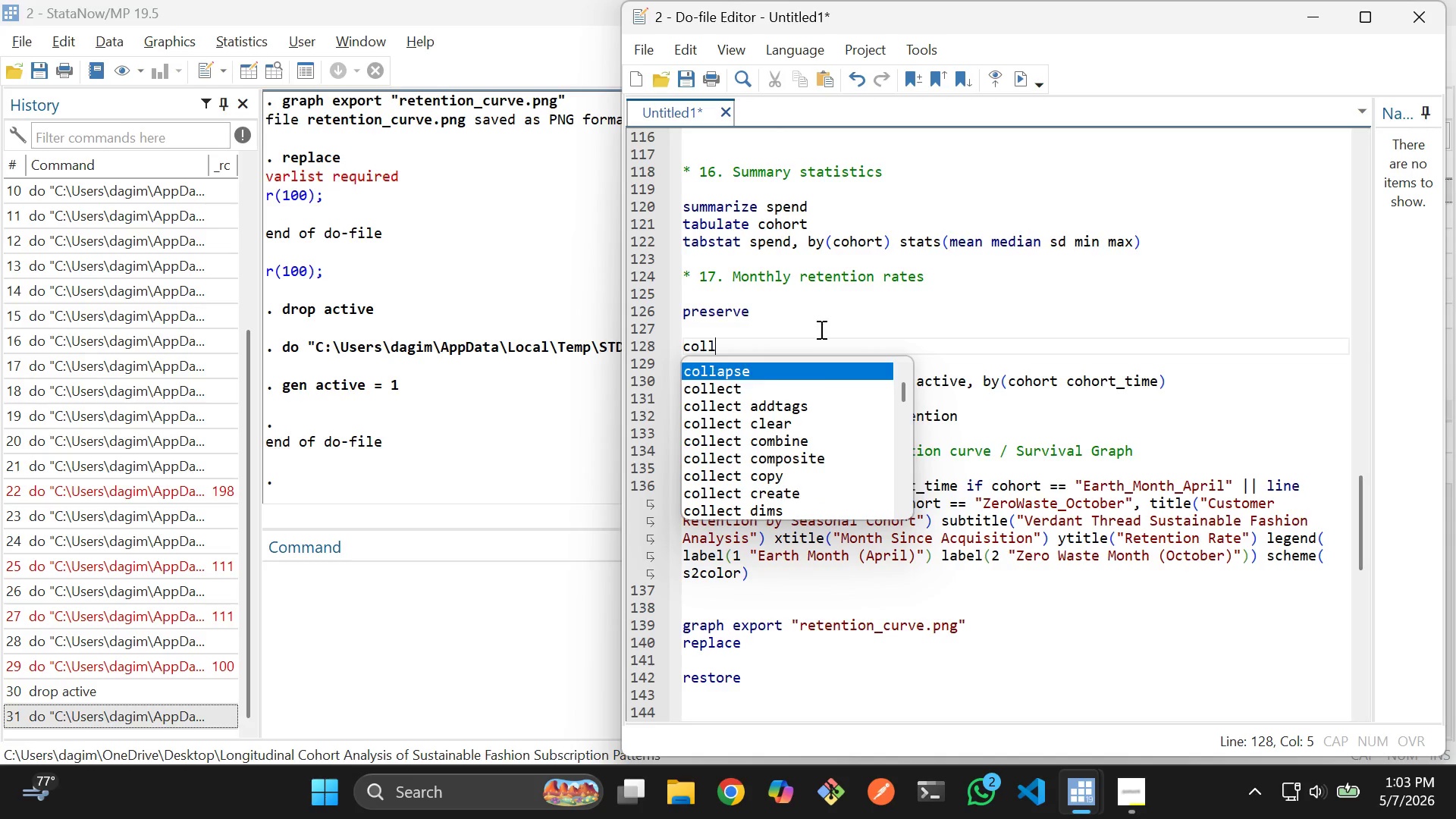 
key(Enter)
 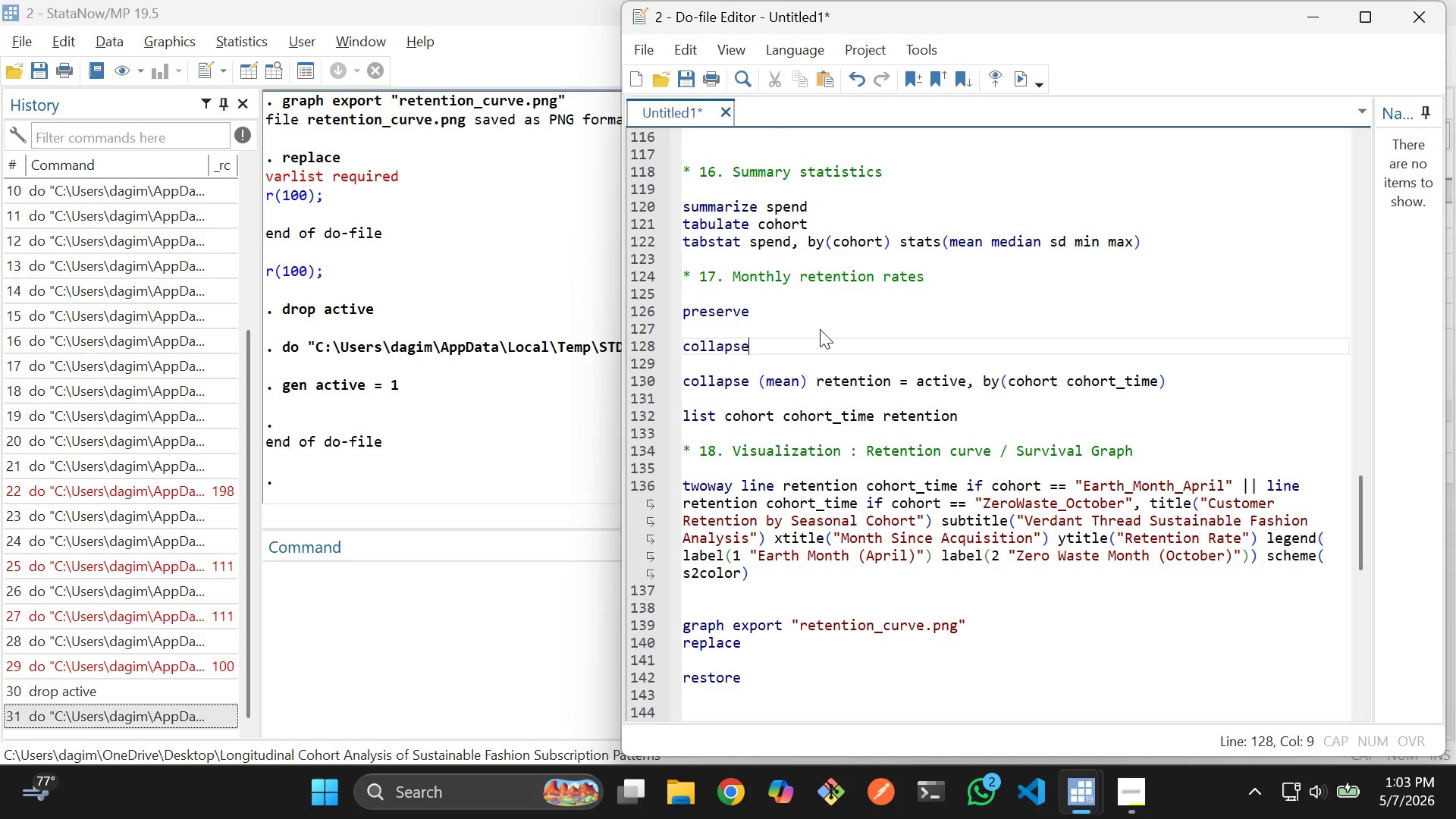 
type( (count)
 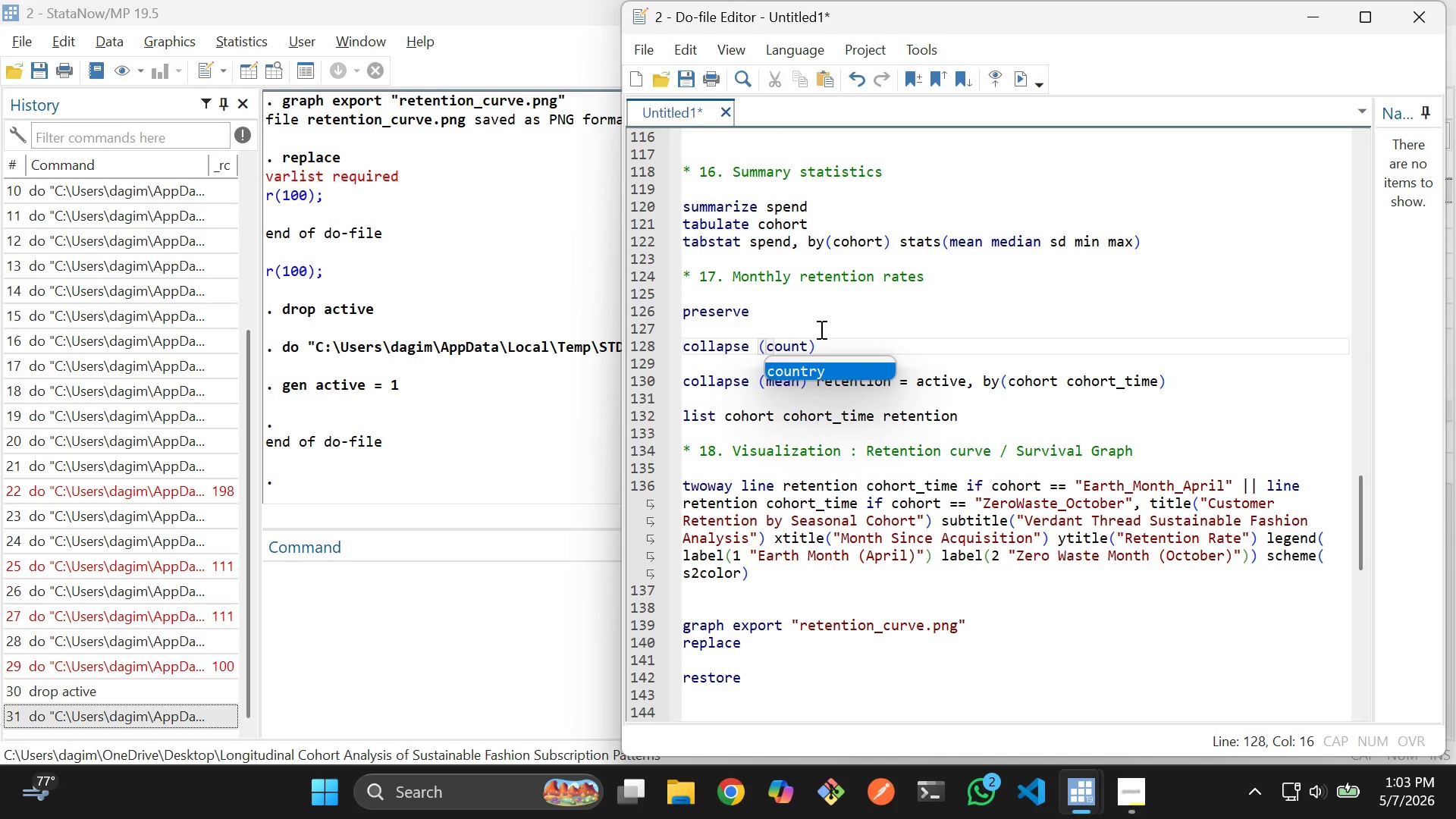 
key(ArrowRight)
 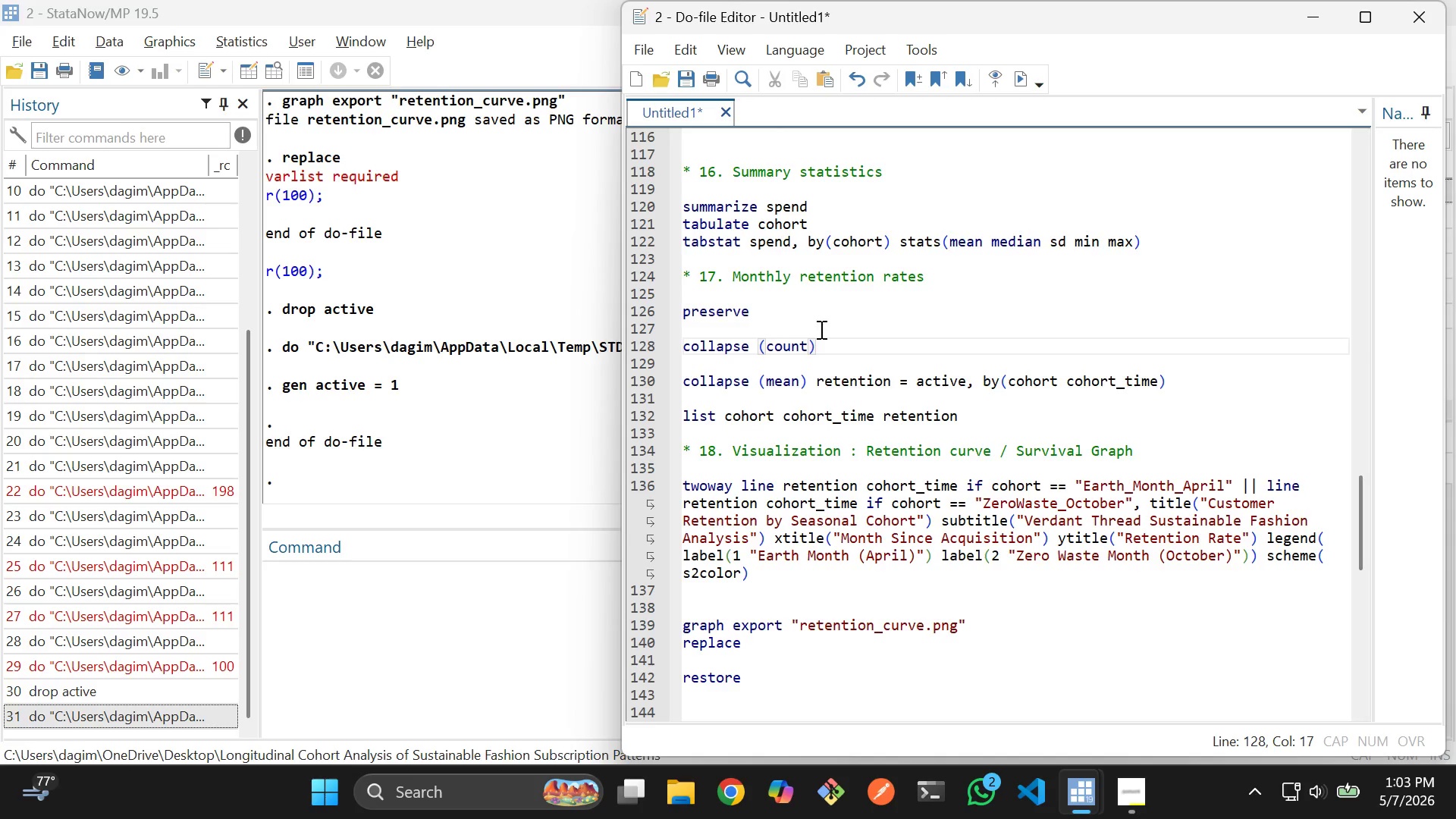 
type( custom)
 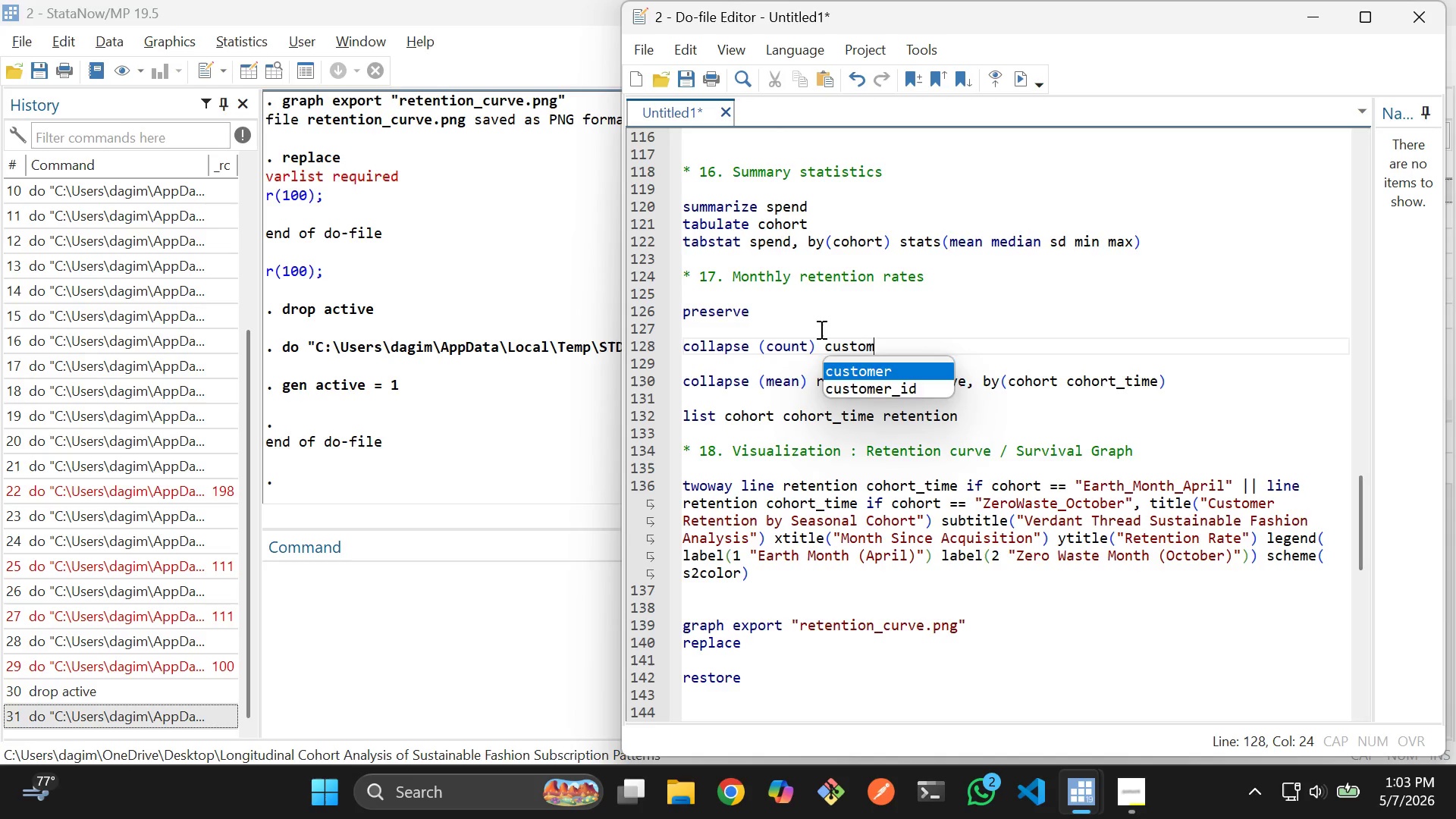 
key(ArrowDown)
 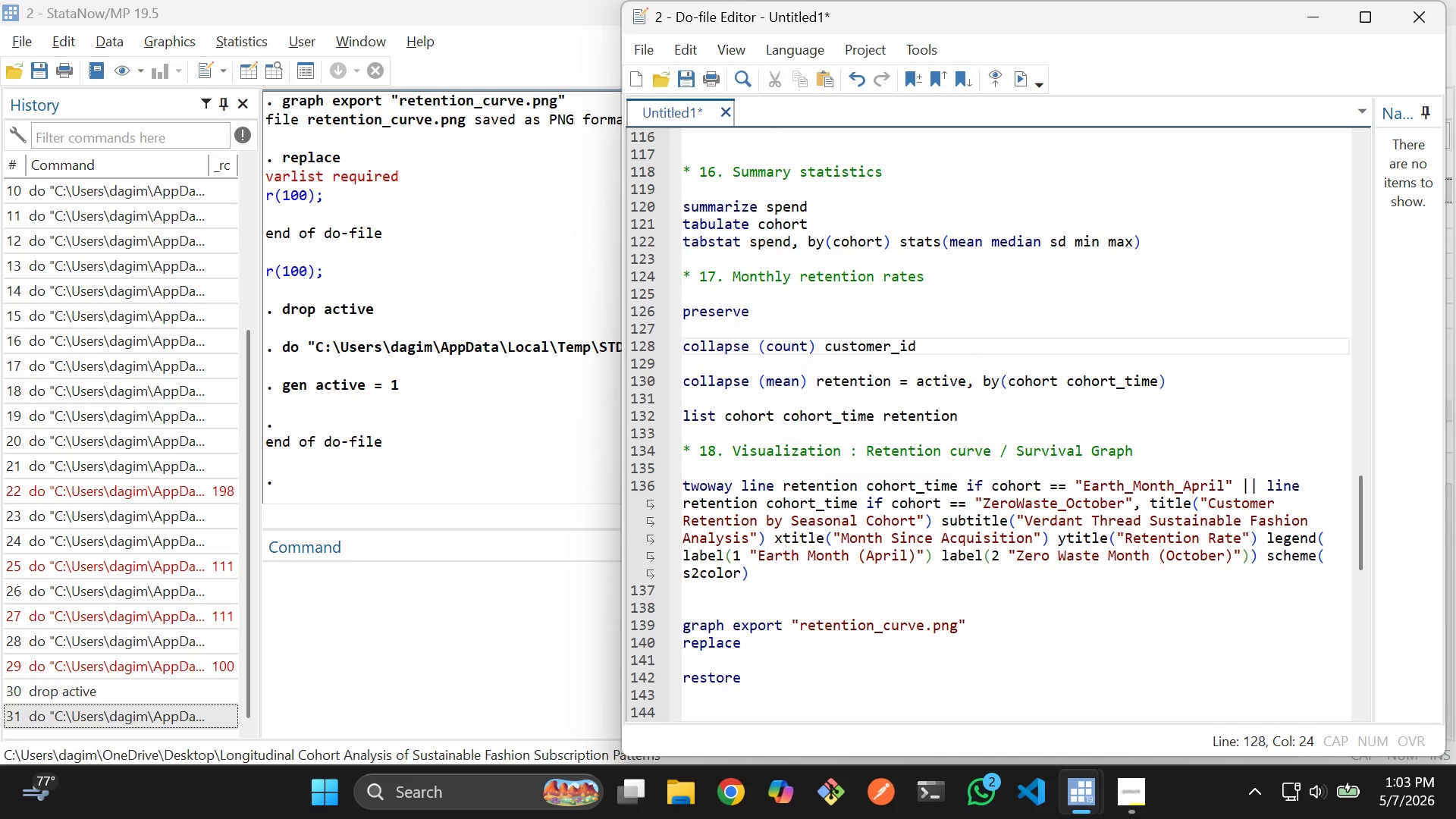 
key(Enter)
 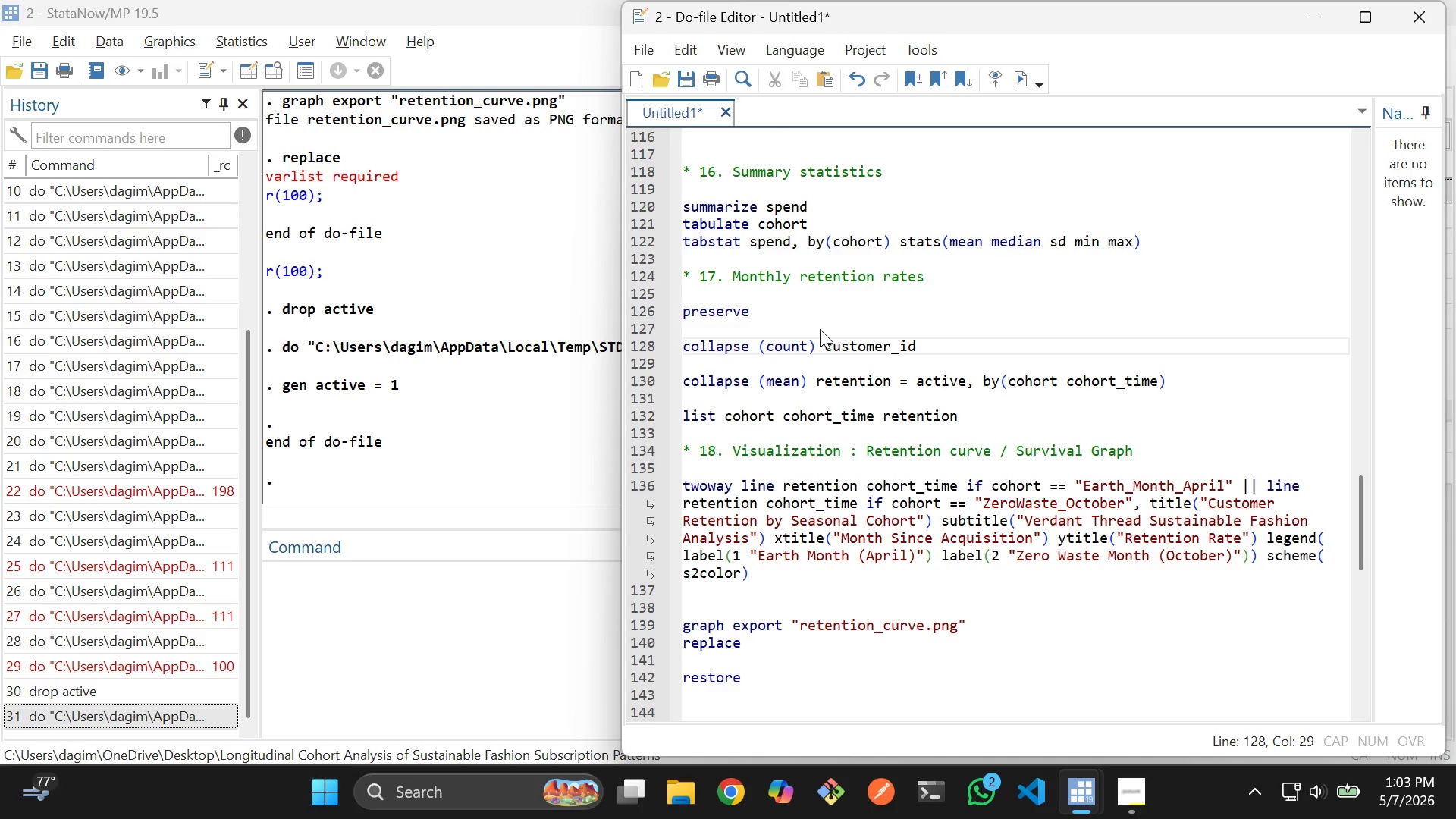 
type(, by )
key(Backspace)
type((co)
 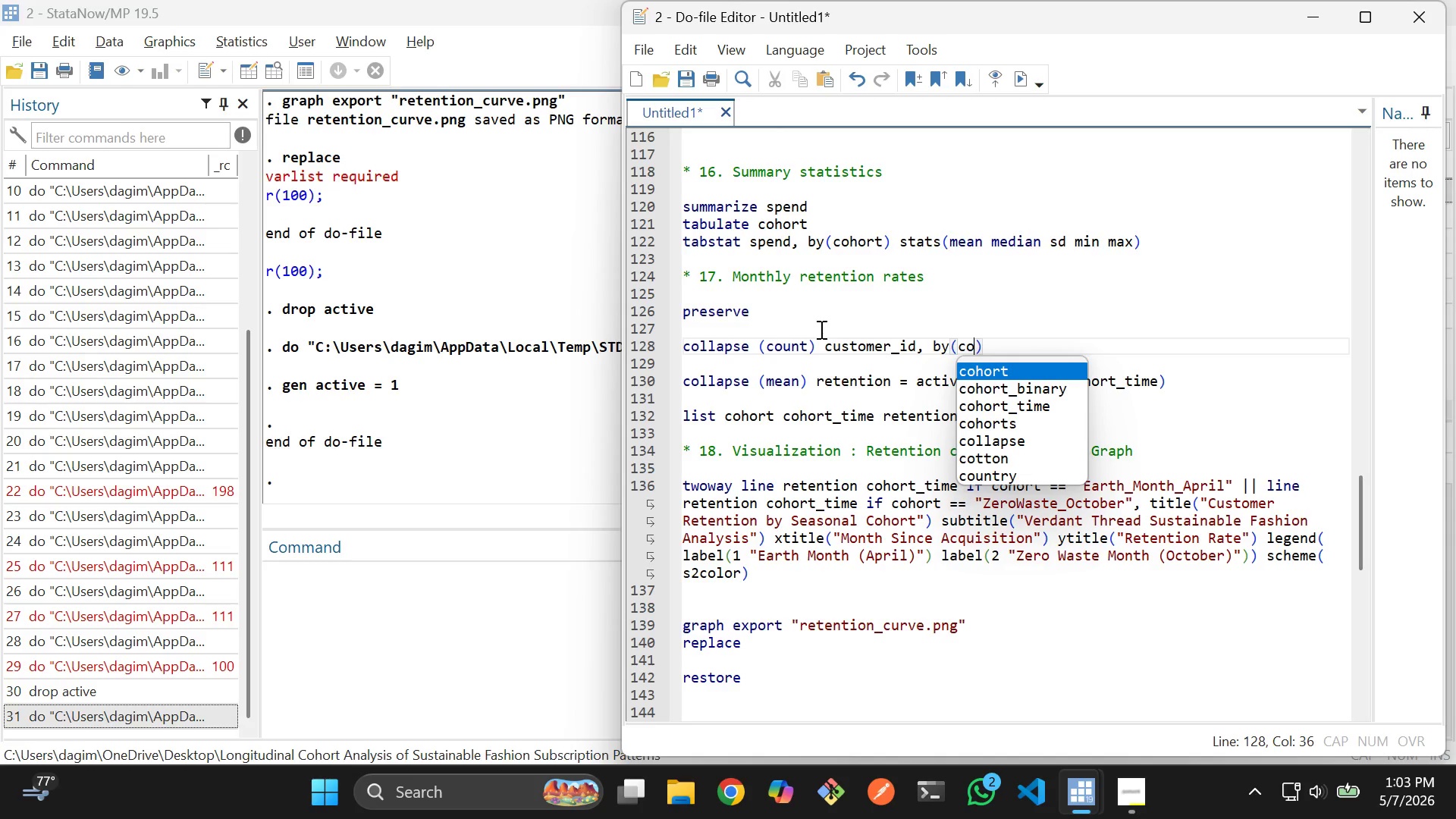 
key(Enter)
 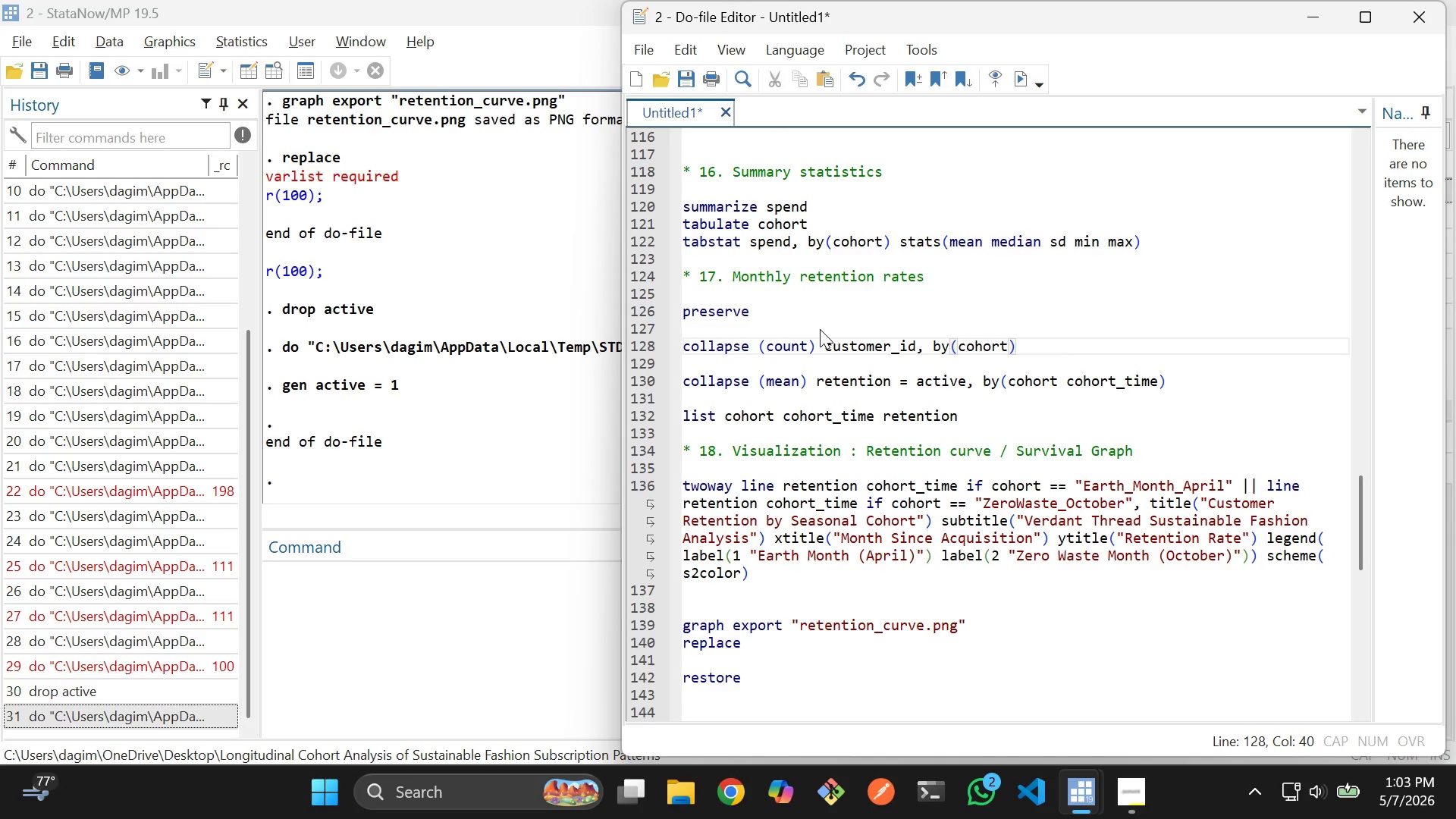 
type(,)
key(Backspace)
type( co)
 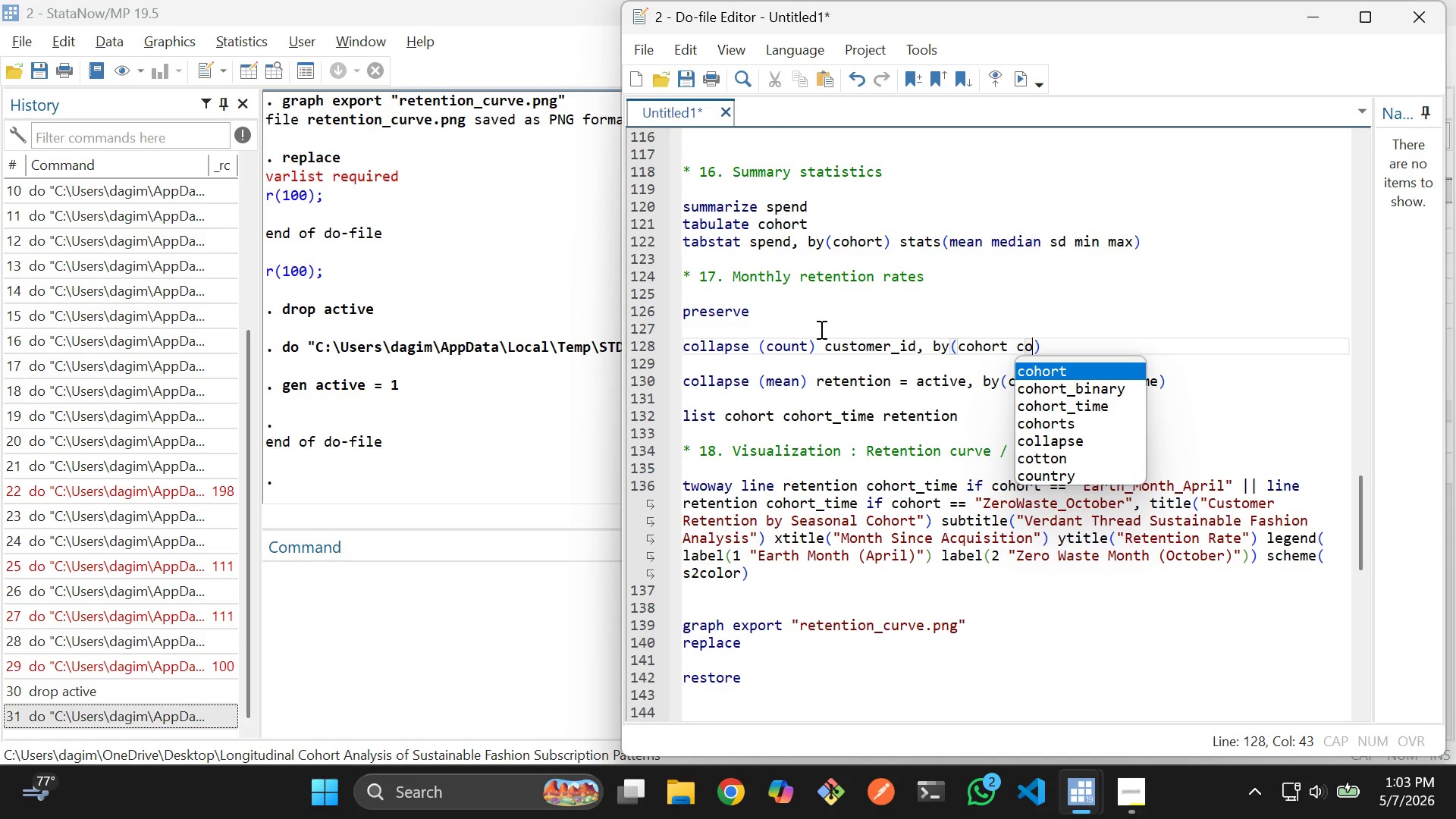 
key(ArrowDown)
 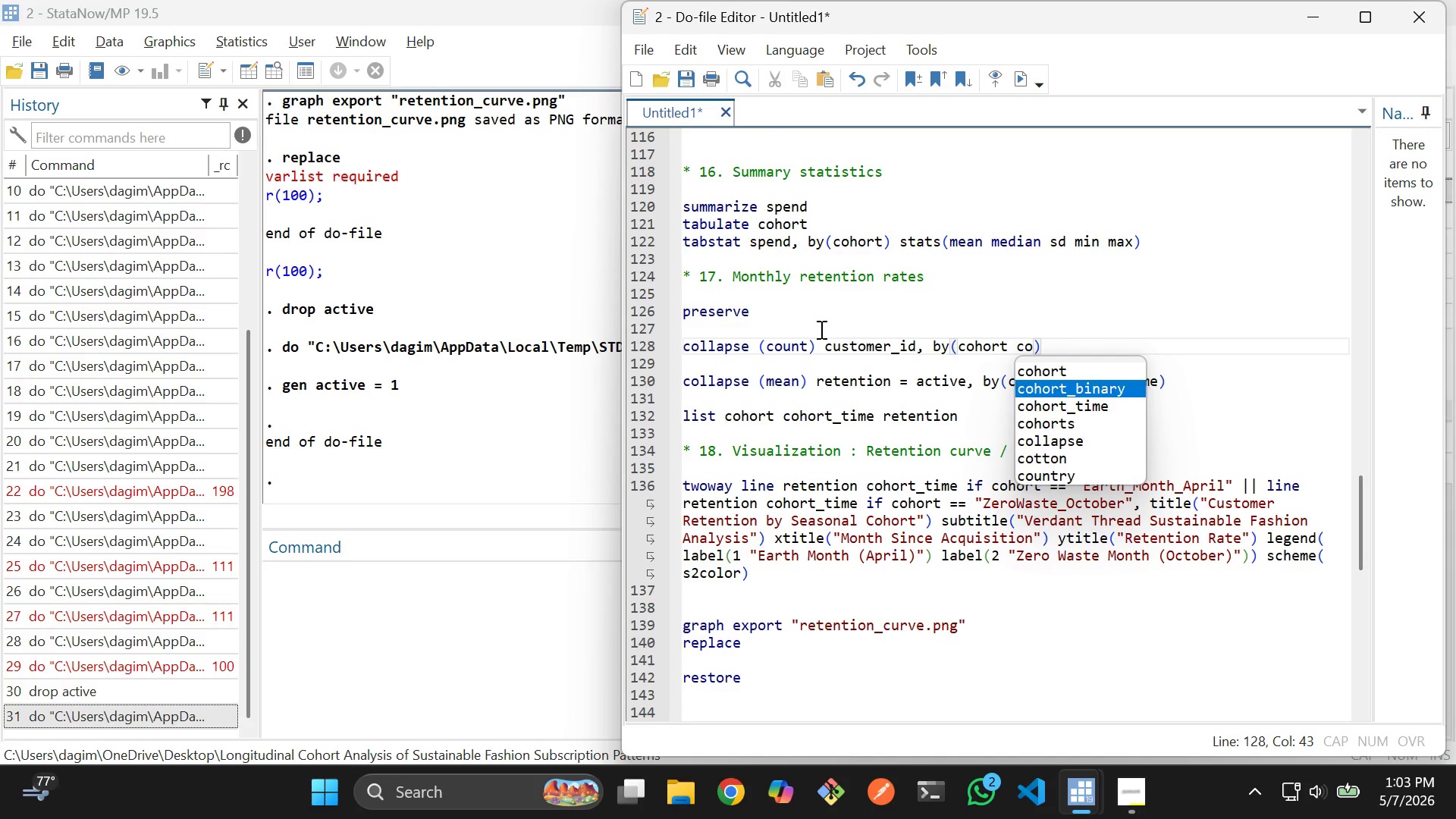 
key(ArrowDown)
 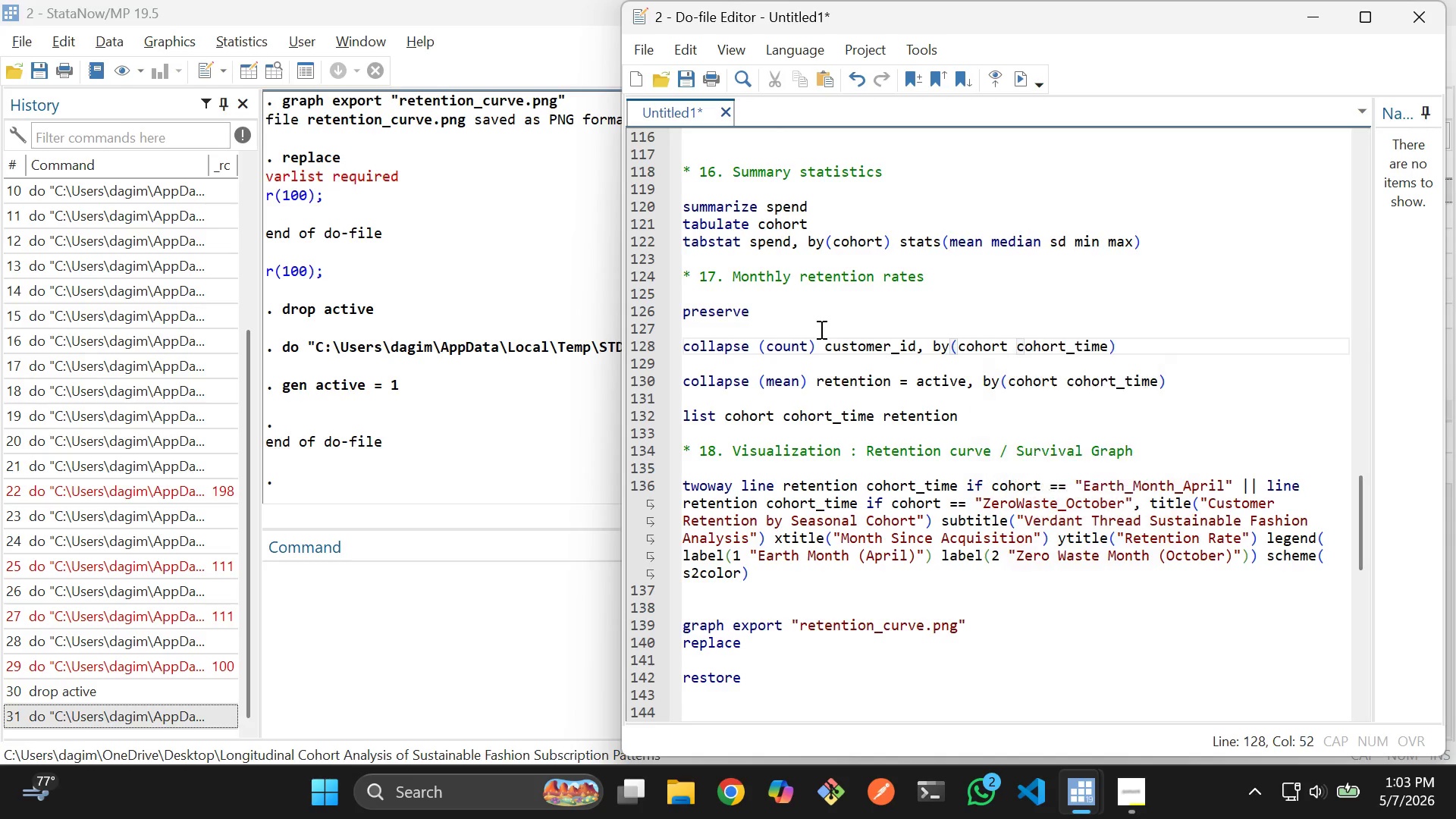 
key(Enter)
 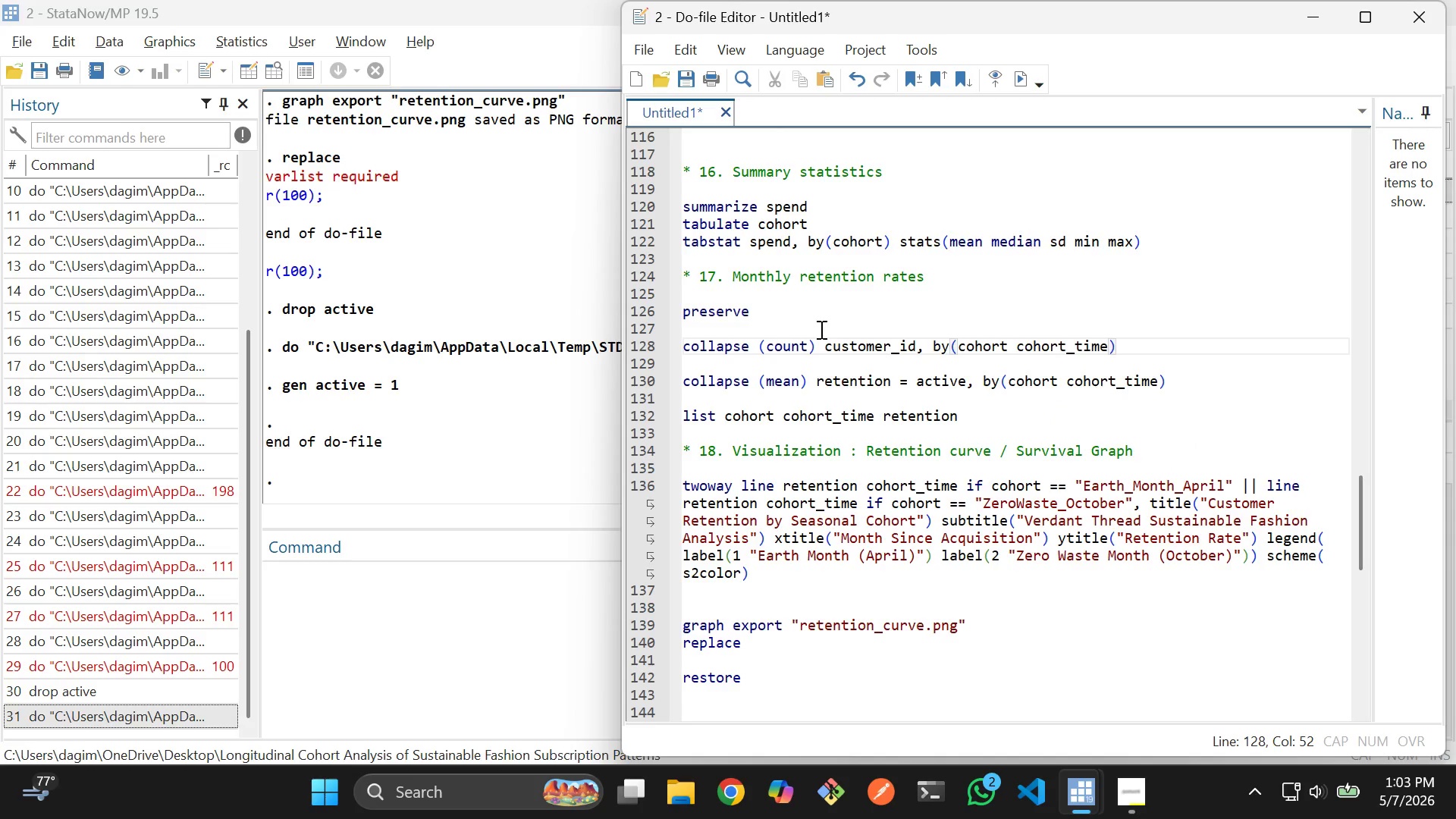 
key(ArrowRight)
 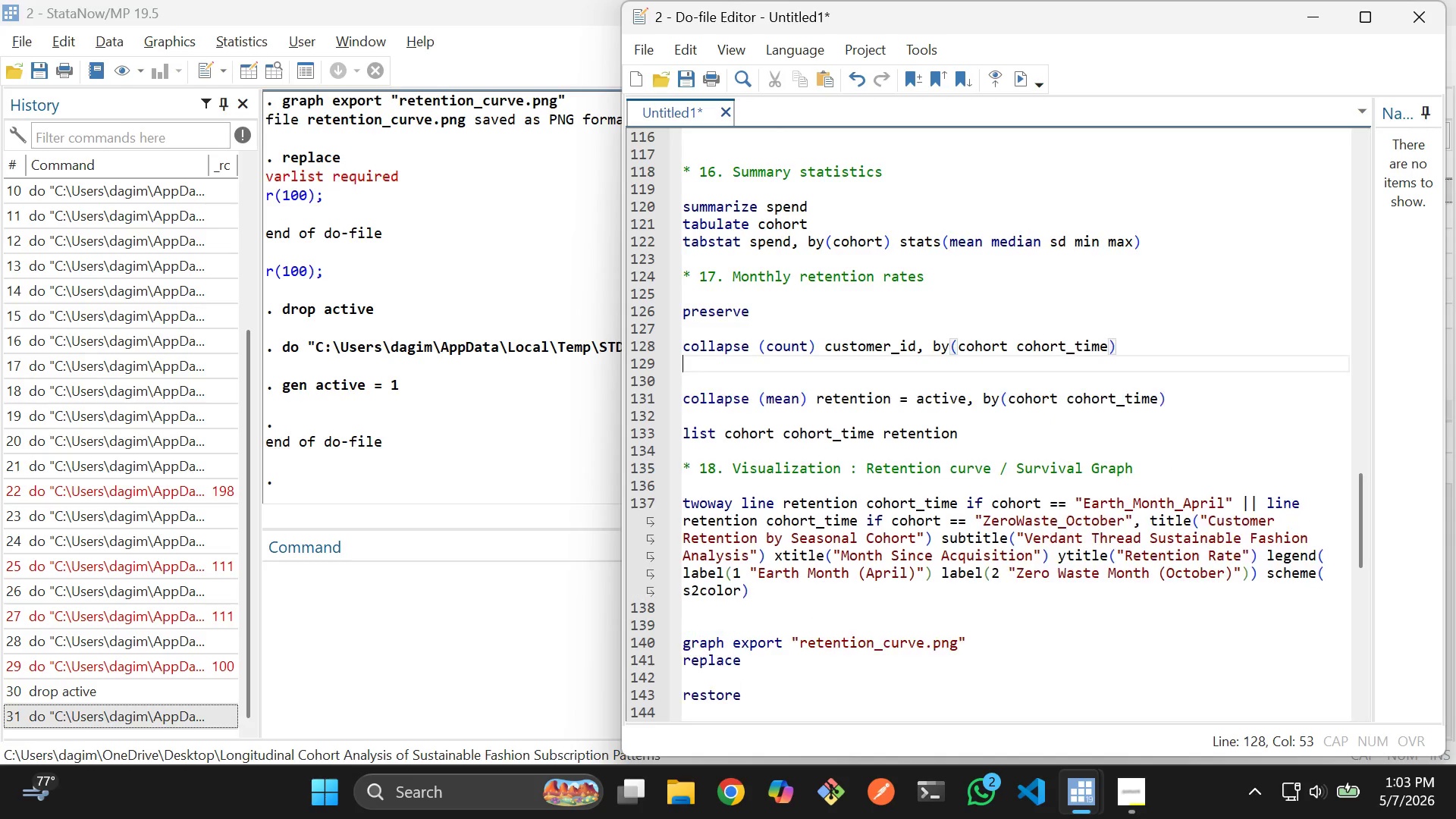 
key(Enter)
 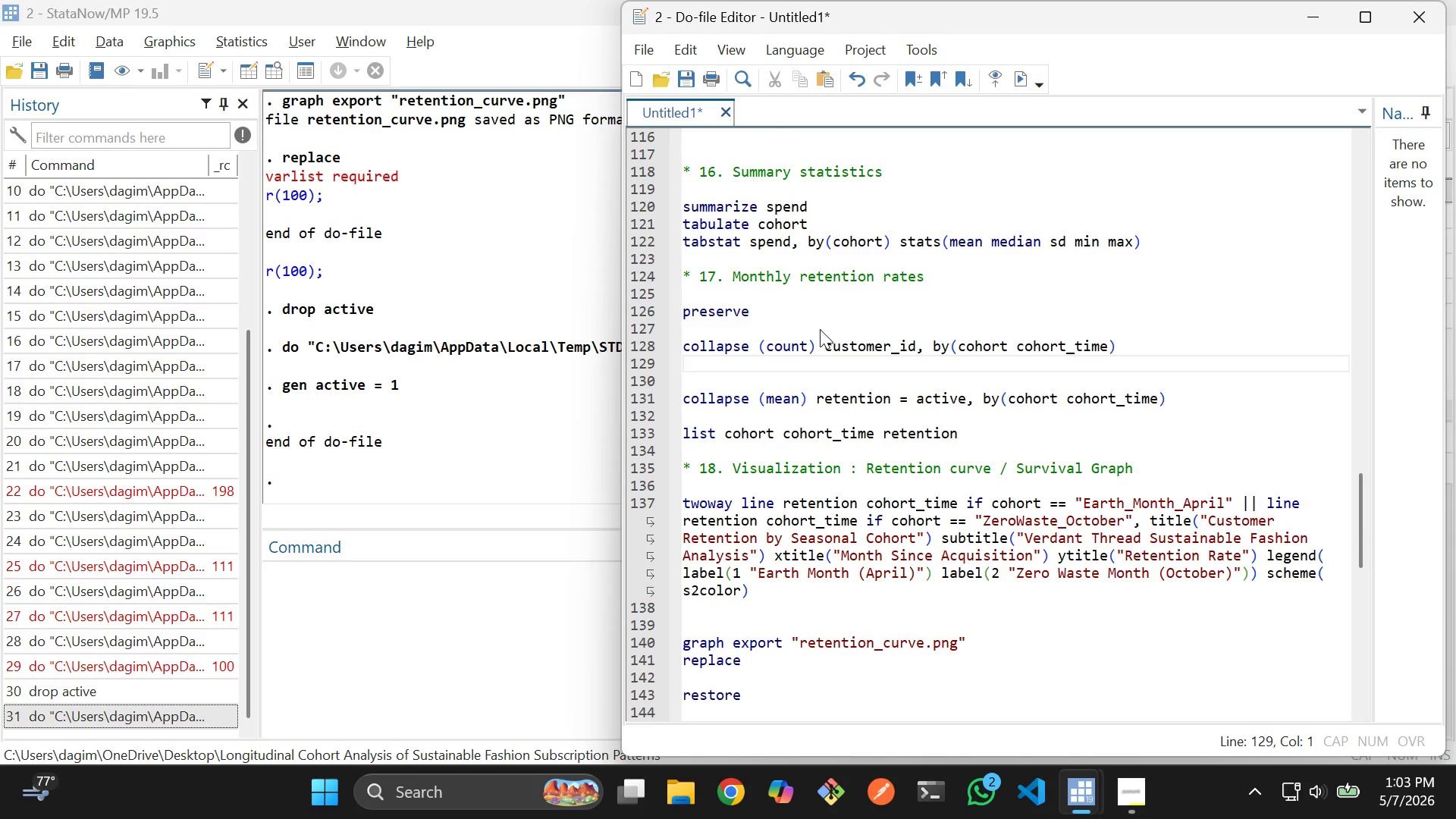 
type(renae)
key(Backspace)
type(me customer)
 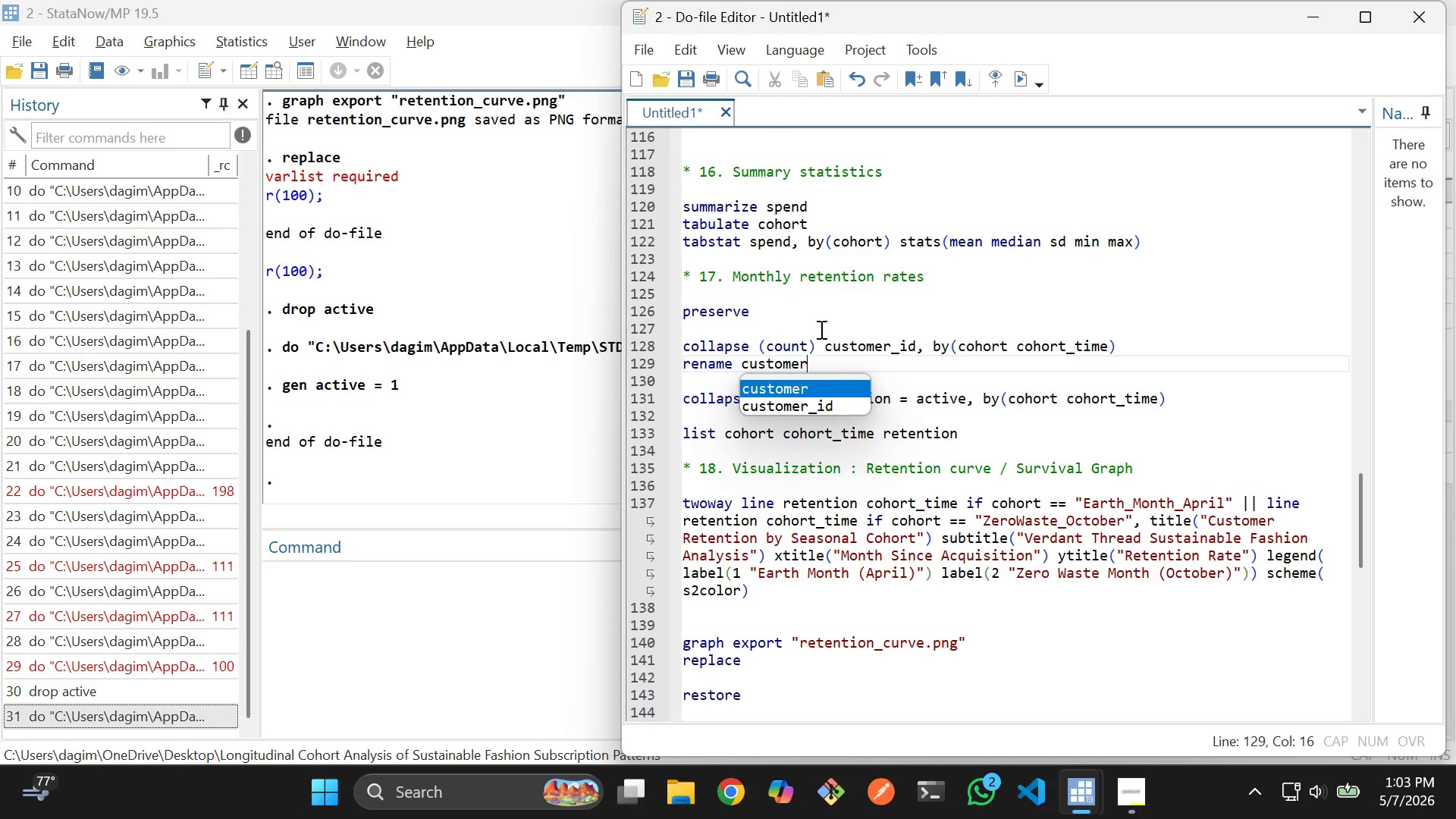 
key(ArrowDown)
 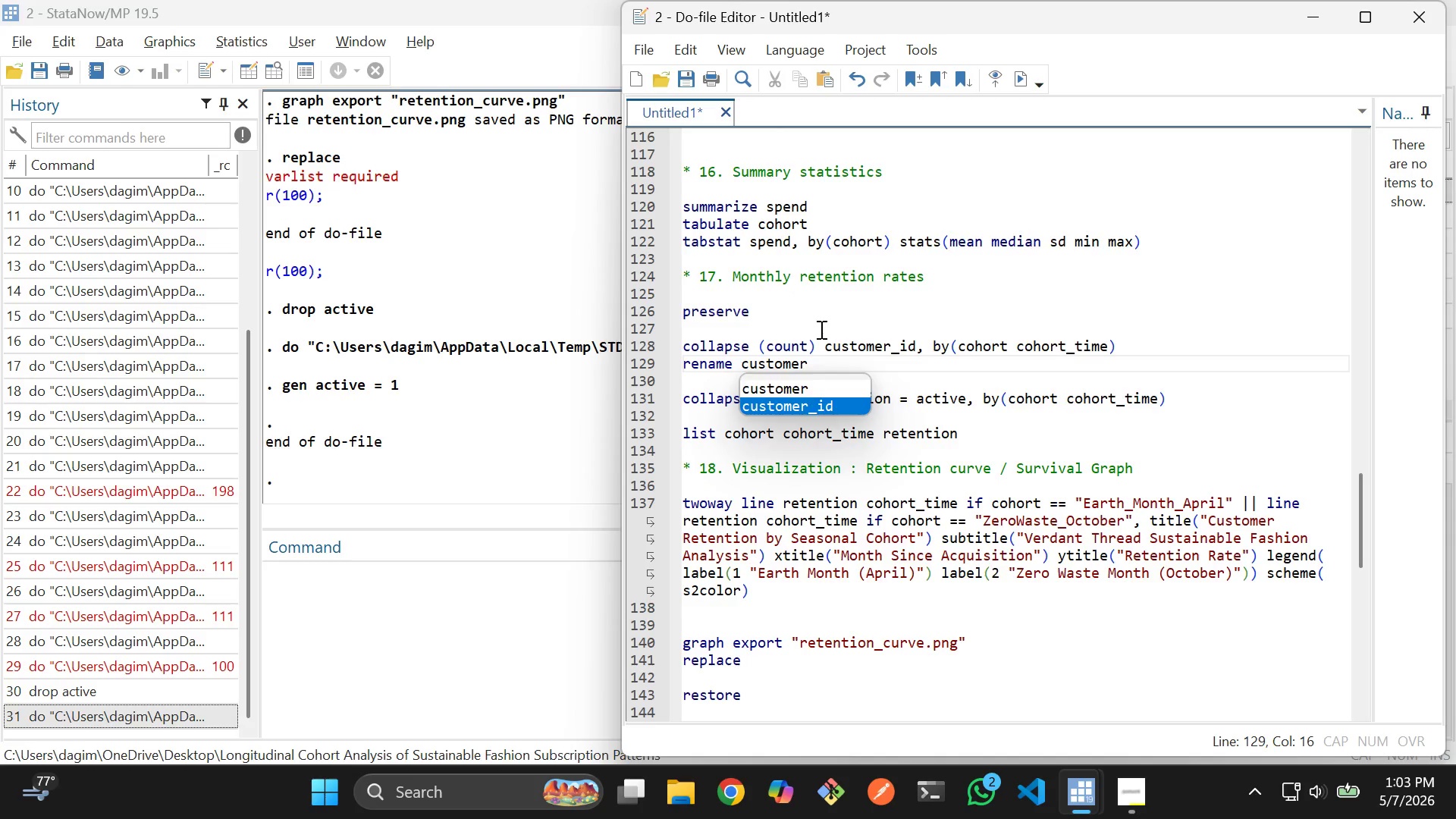 
key(Enter)
 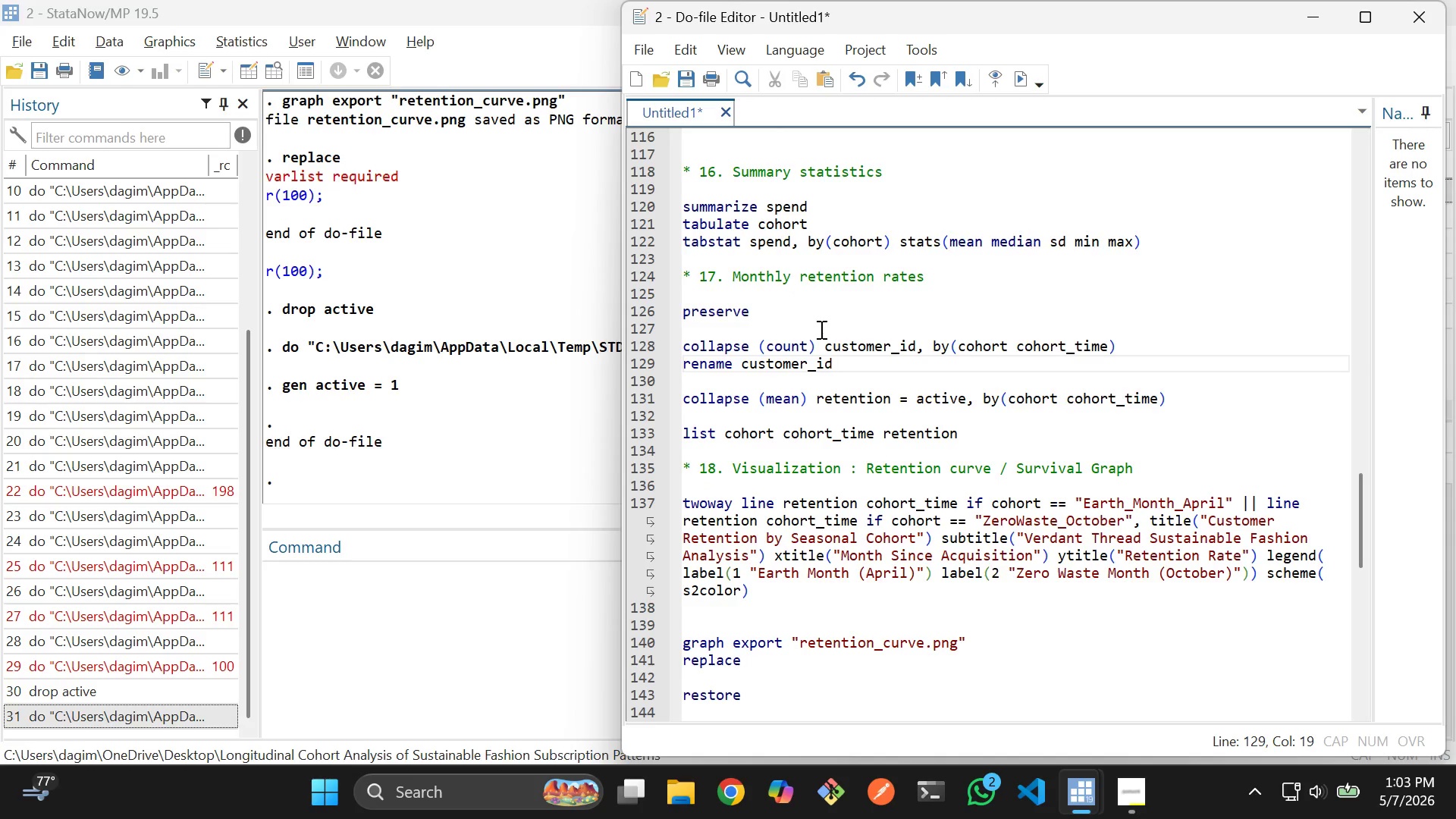 
type( active_customers)
 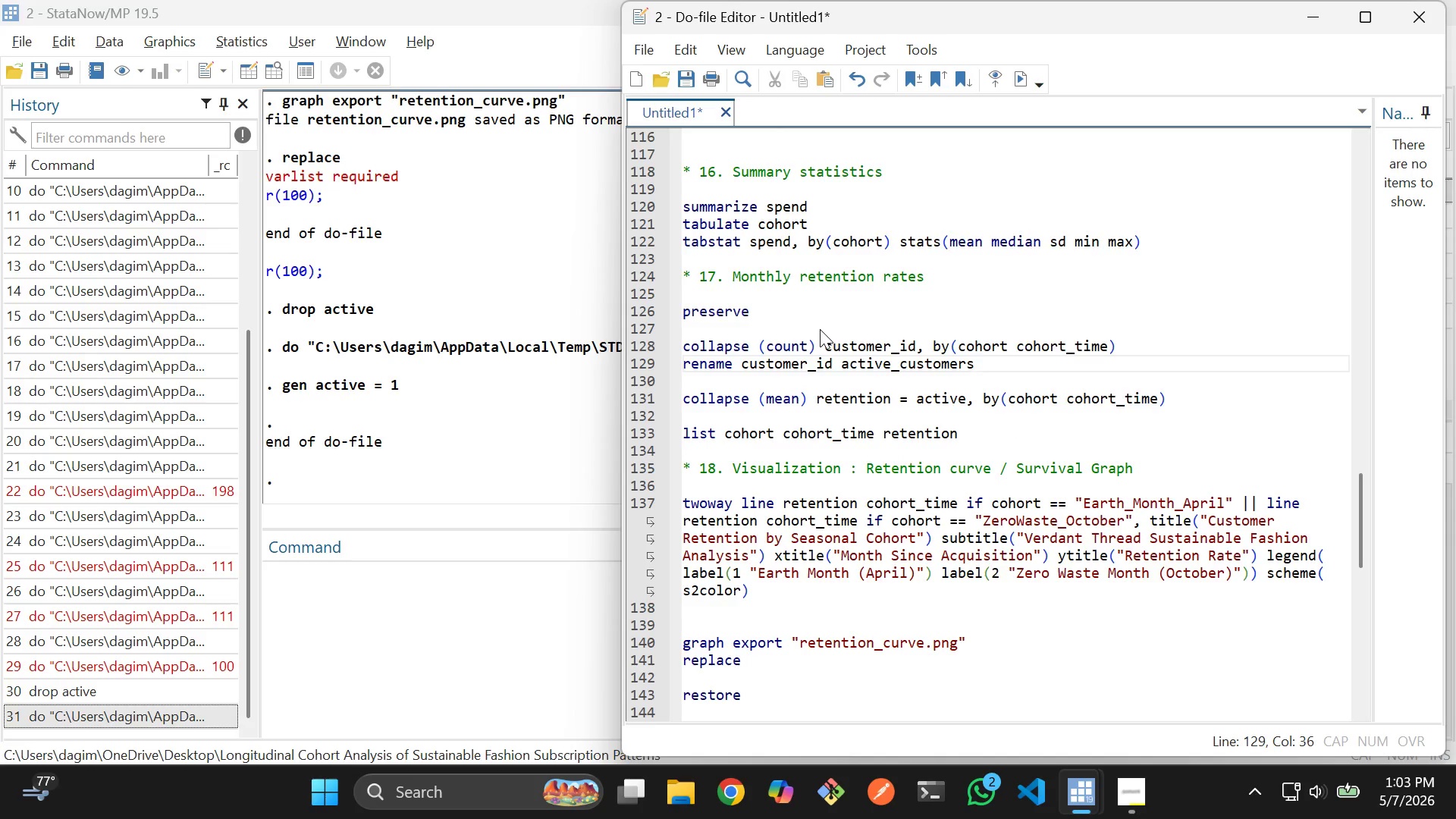 
scroll: coordinate [825, 336], scroll_direction: down, amount: 1.0
 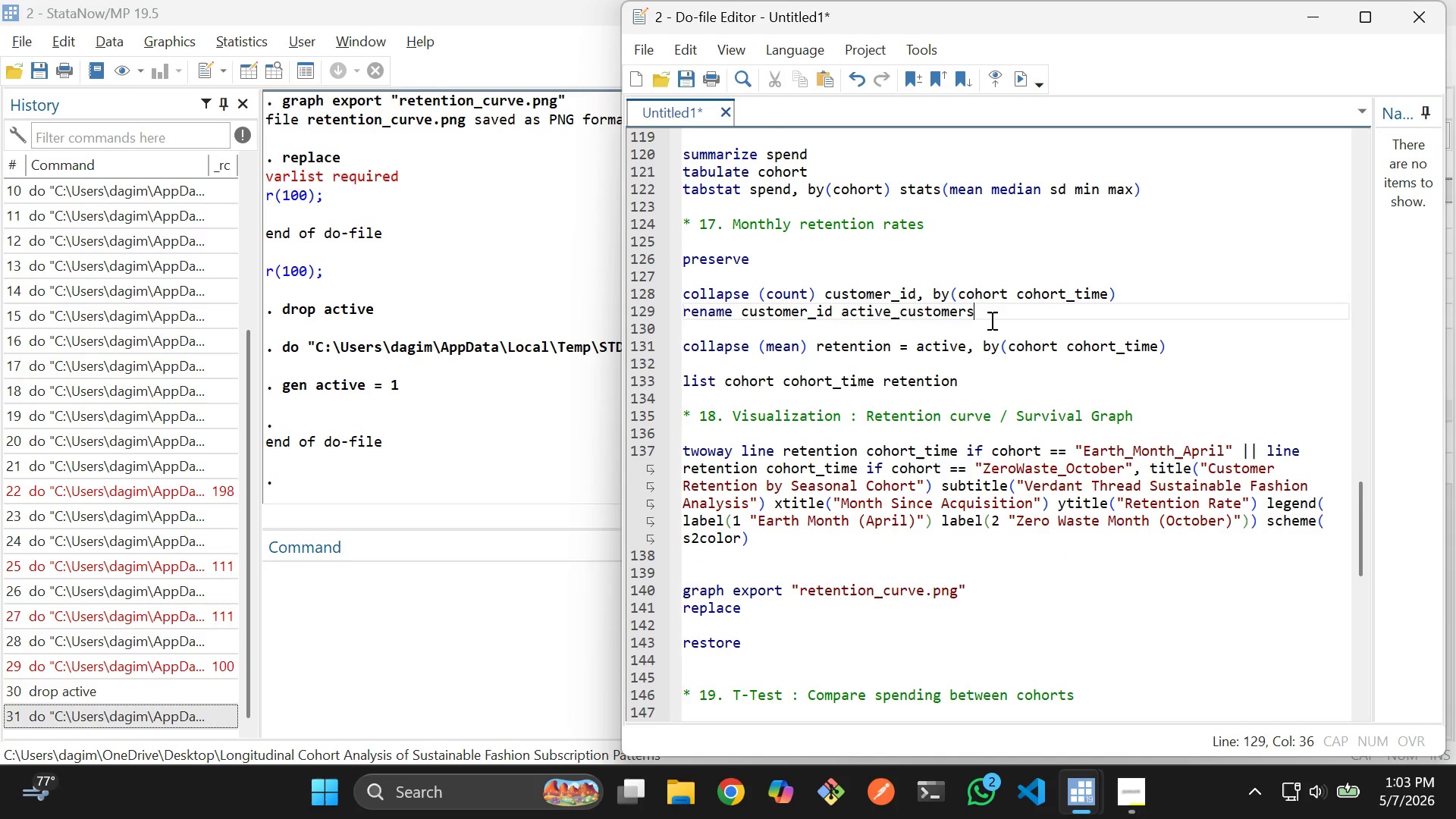 
key(Enter)
 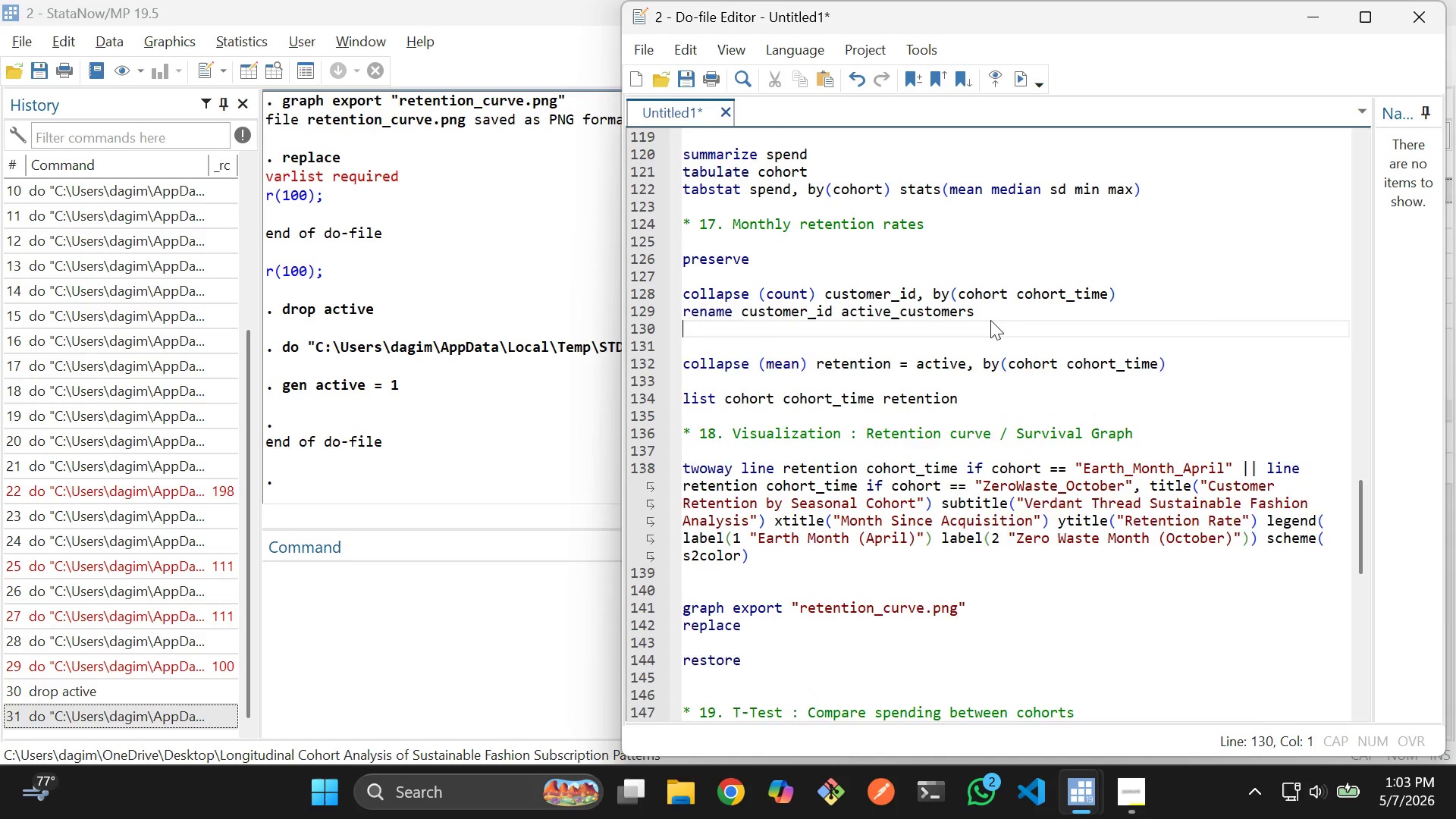 
key(Enter)
 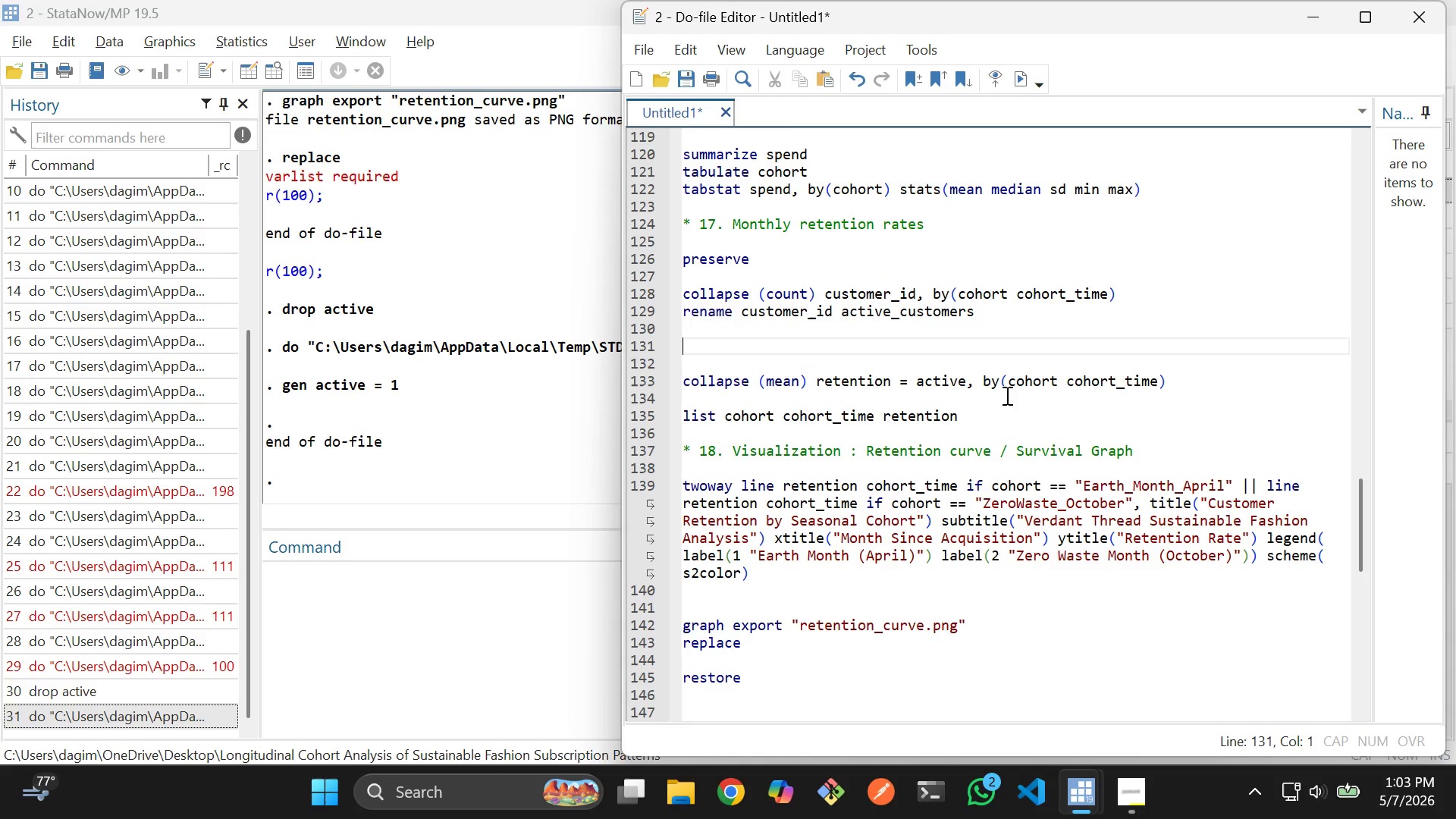 
left_click_drag(start_coordinate=[989, 413], to_coordinate=[658, 368])
 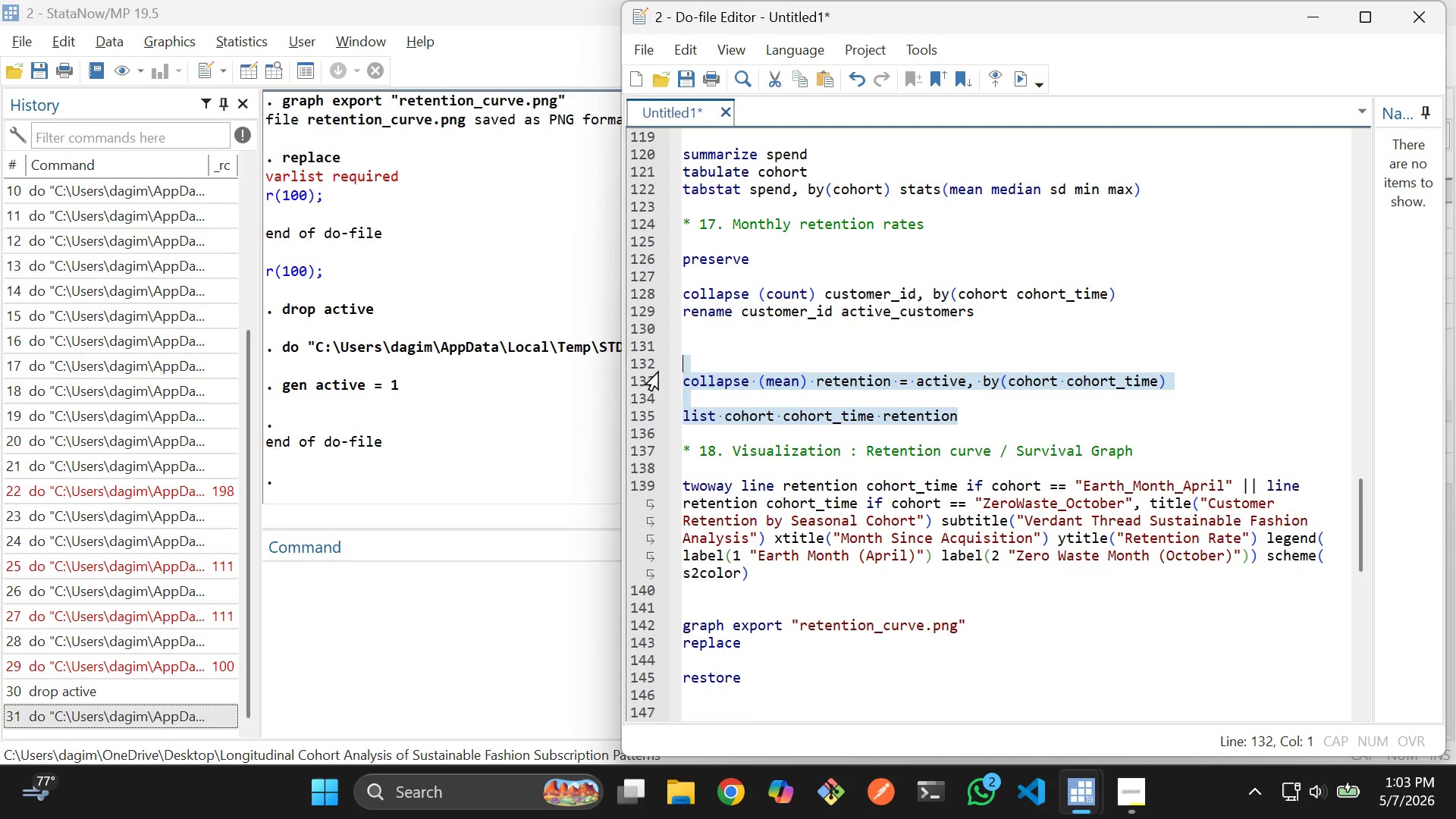 
key(Backspace)
 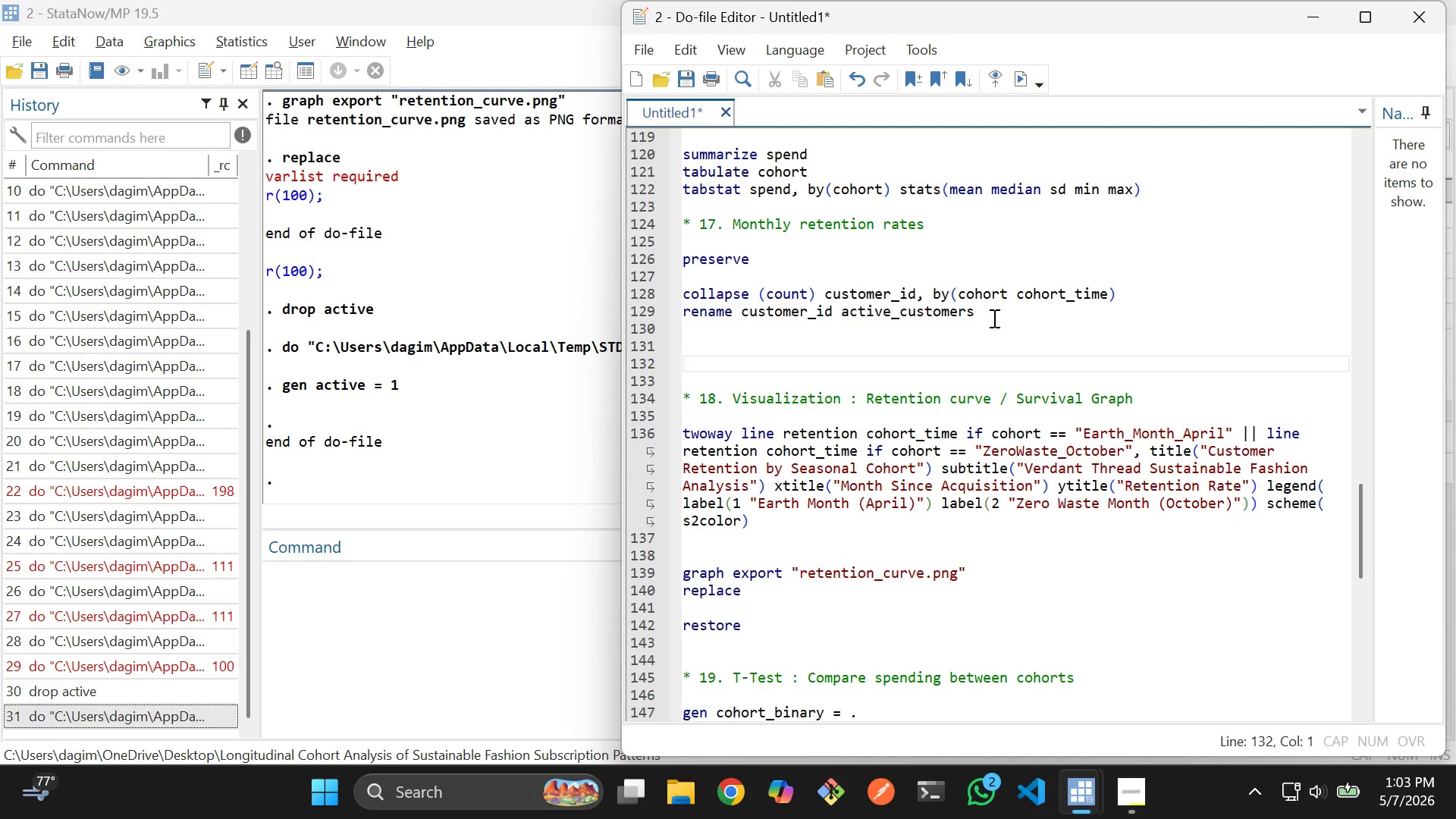 
left_click([993, 318])
 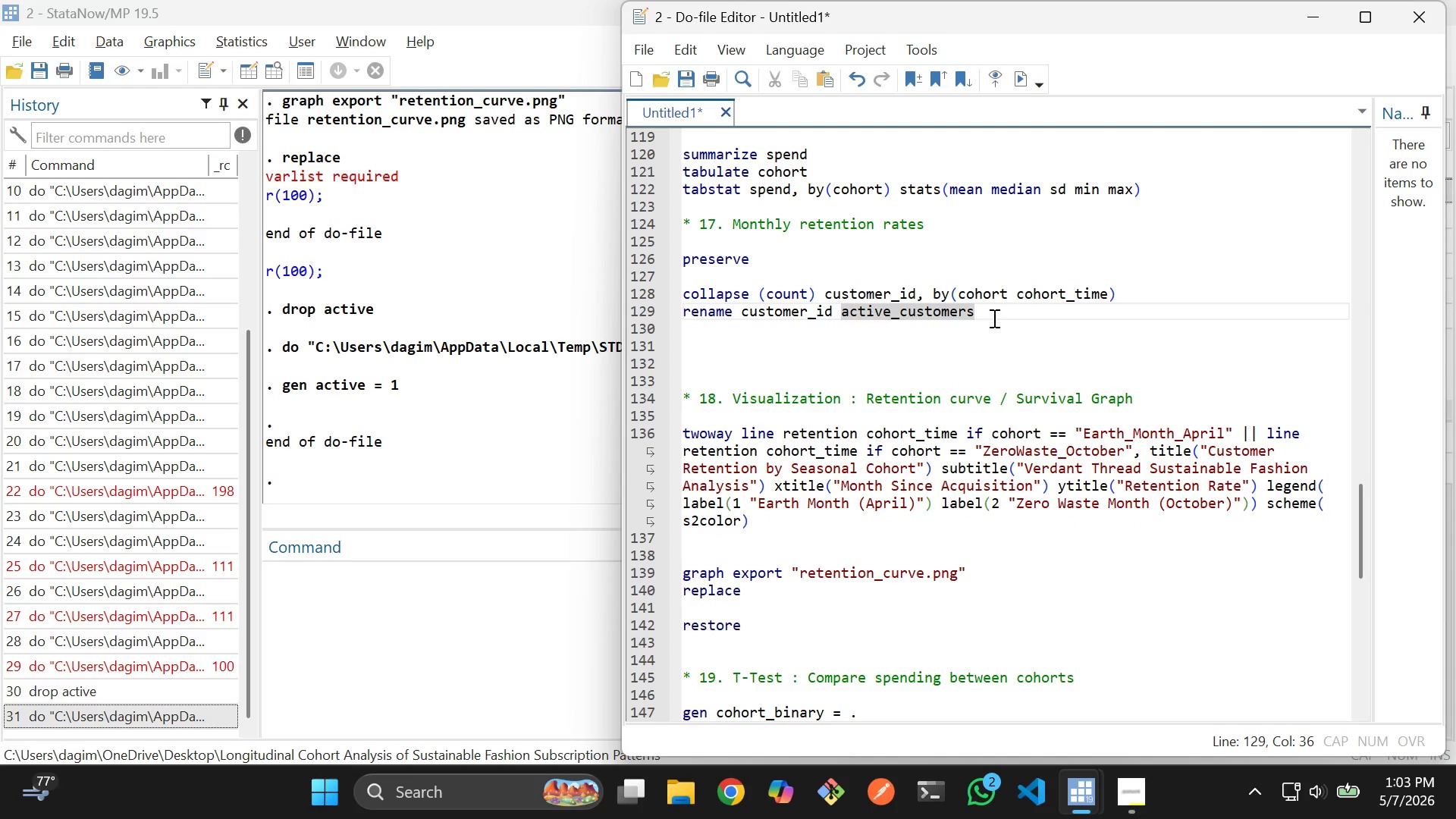 
key(Enter)
 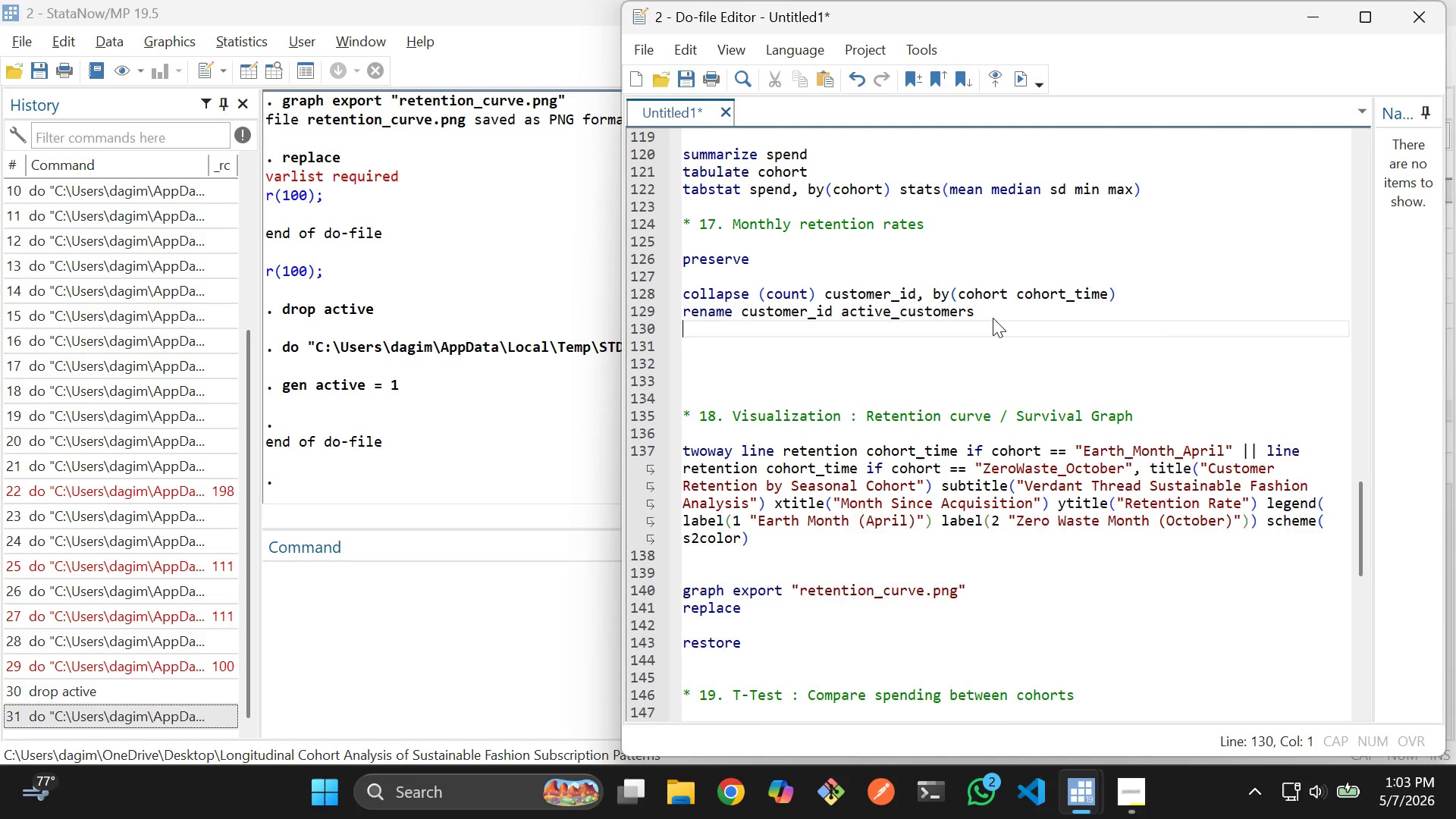 
key(Enter)
 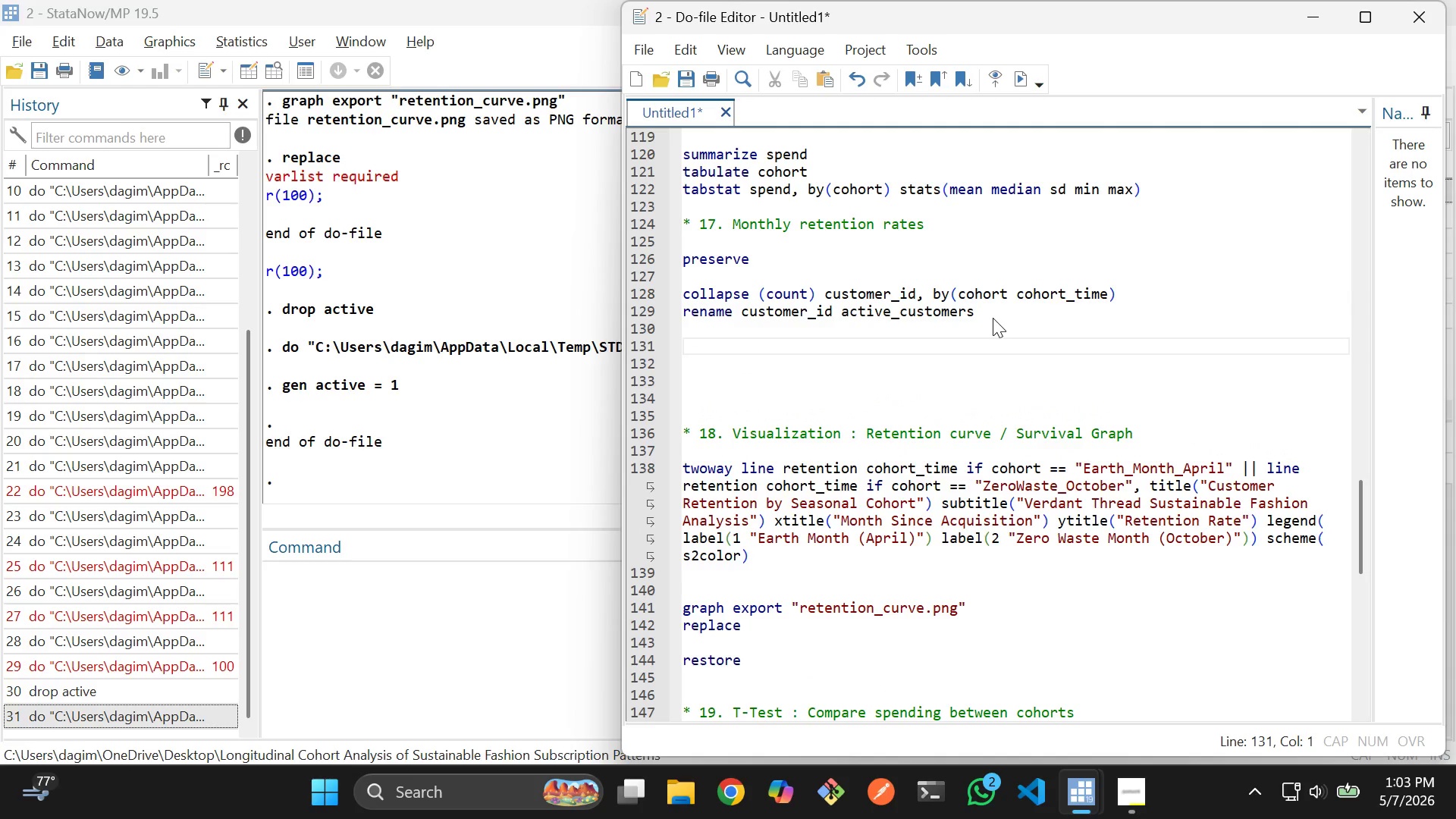 
wait(6.11)
 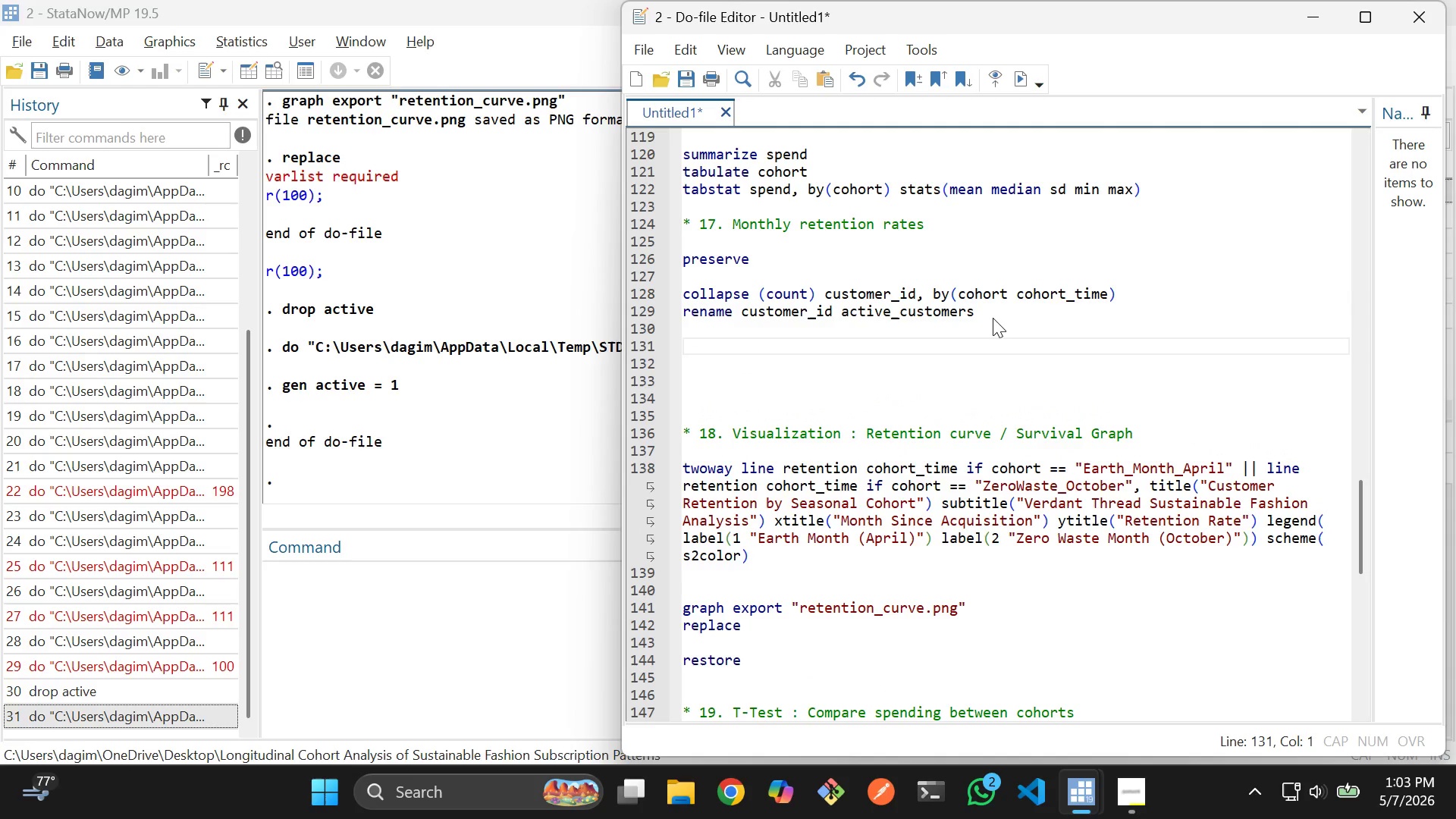 
type(* 17.1. Calculate the )
 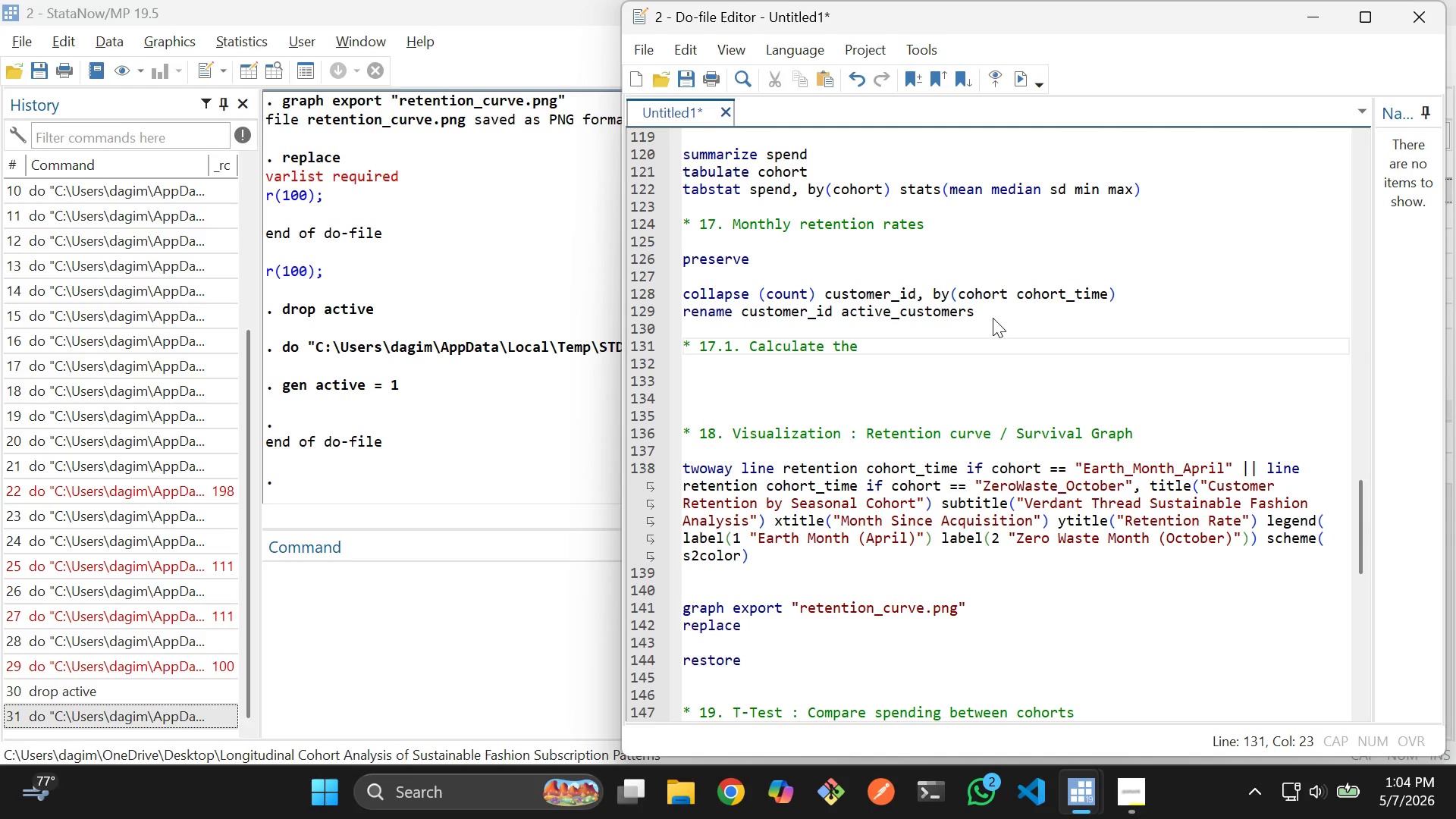 
wait(5.23)
 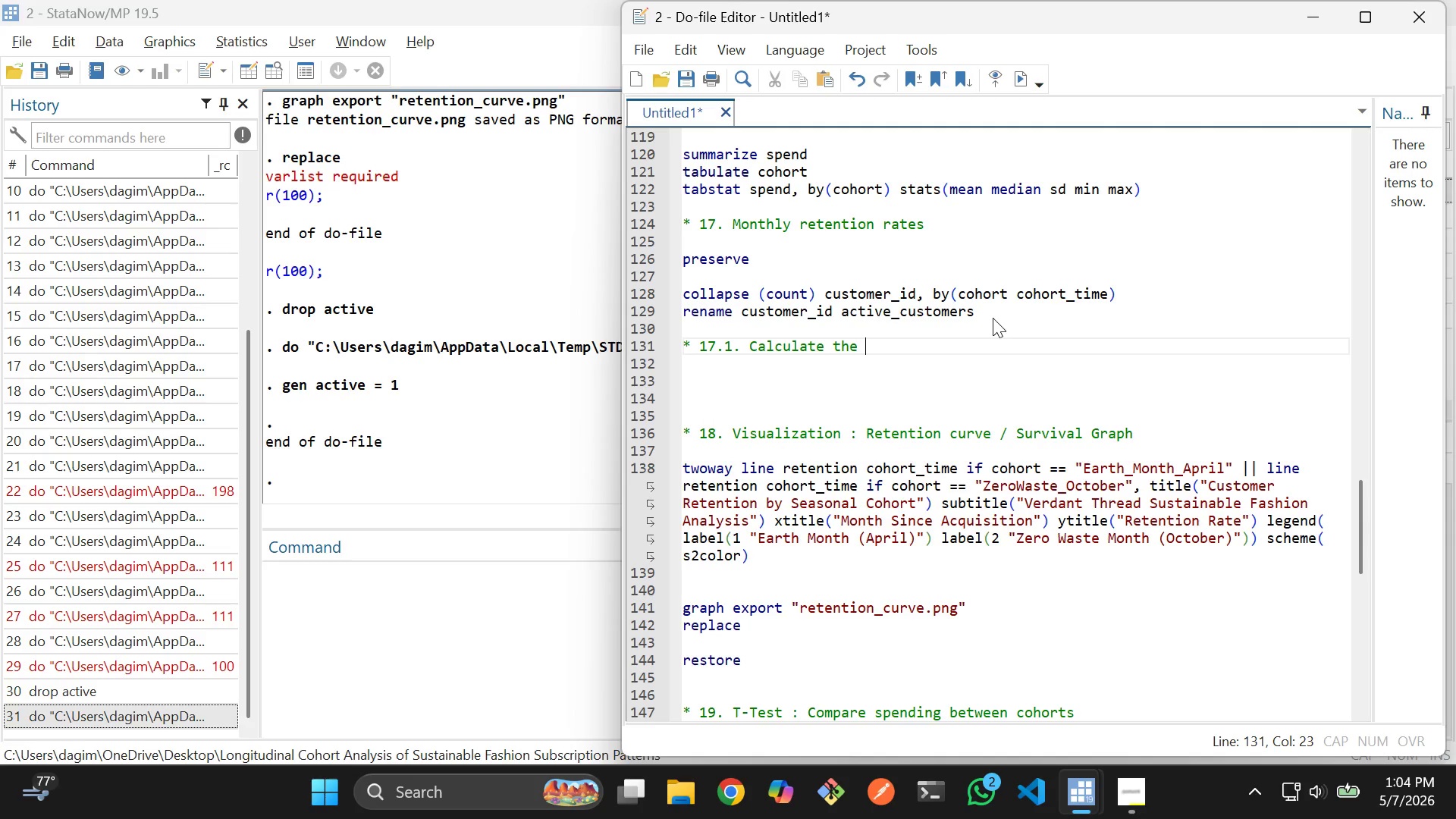 
type(original cohort size)
 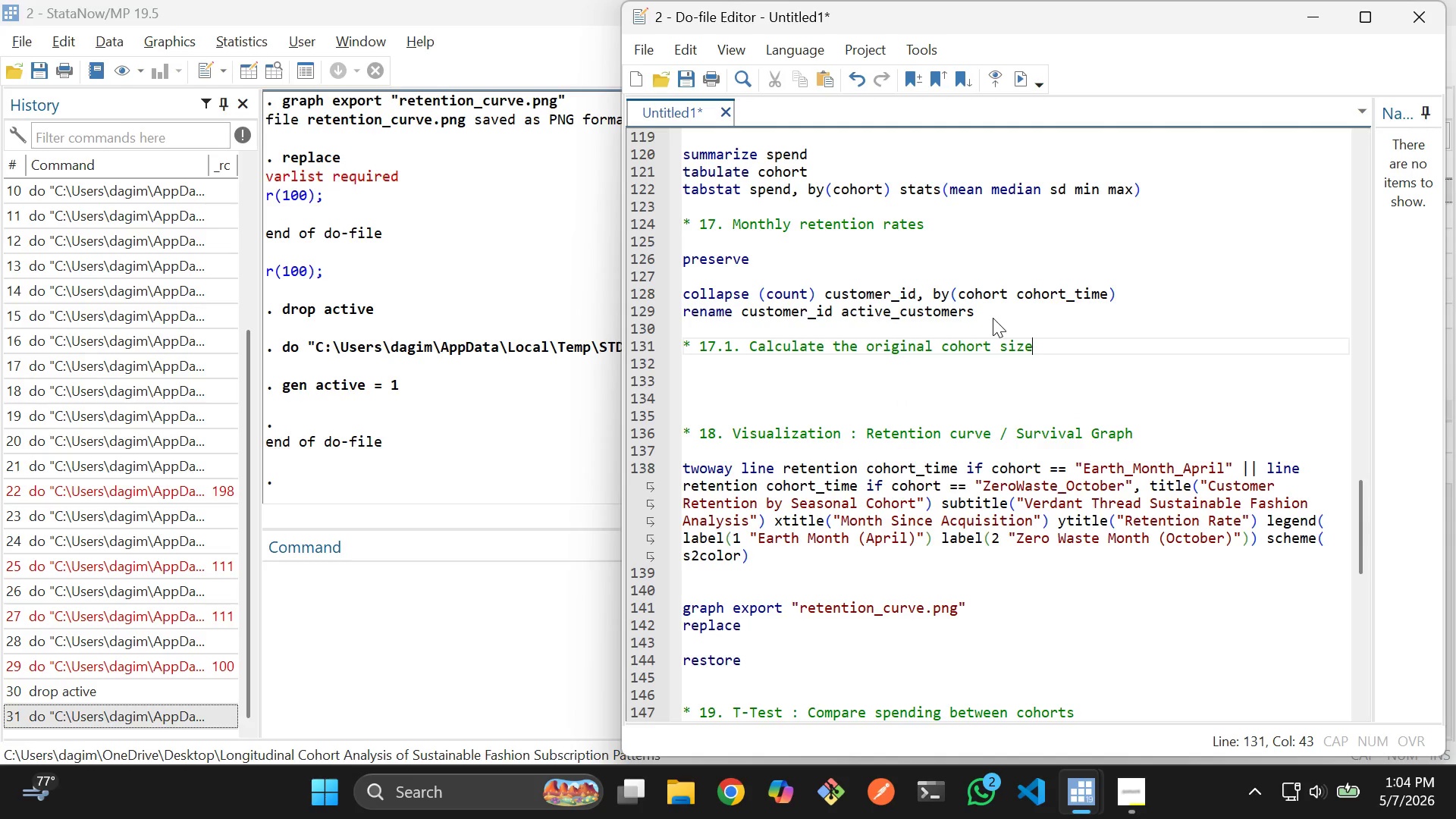 
key(Enter)
 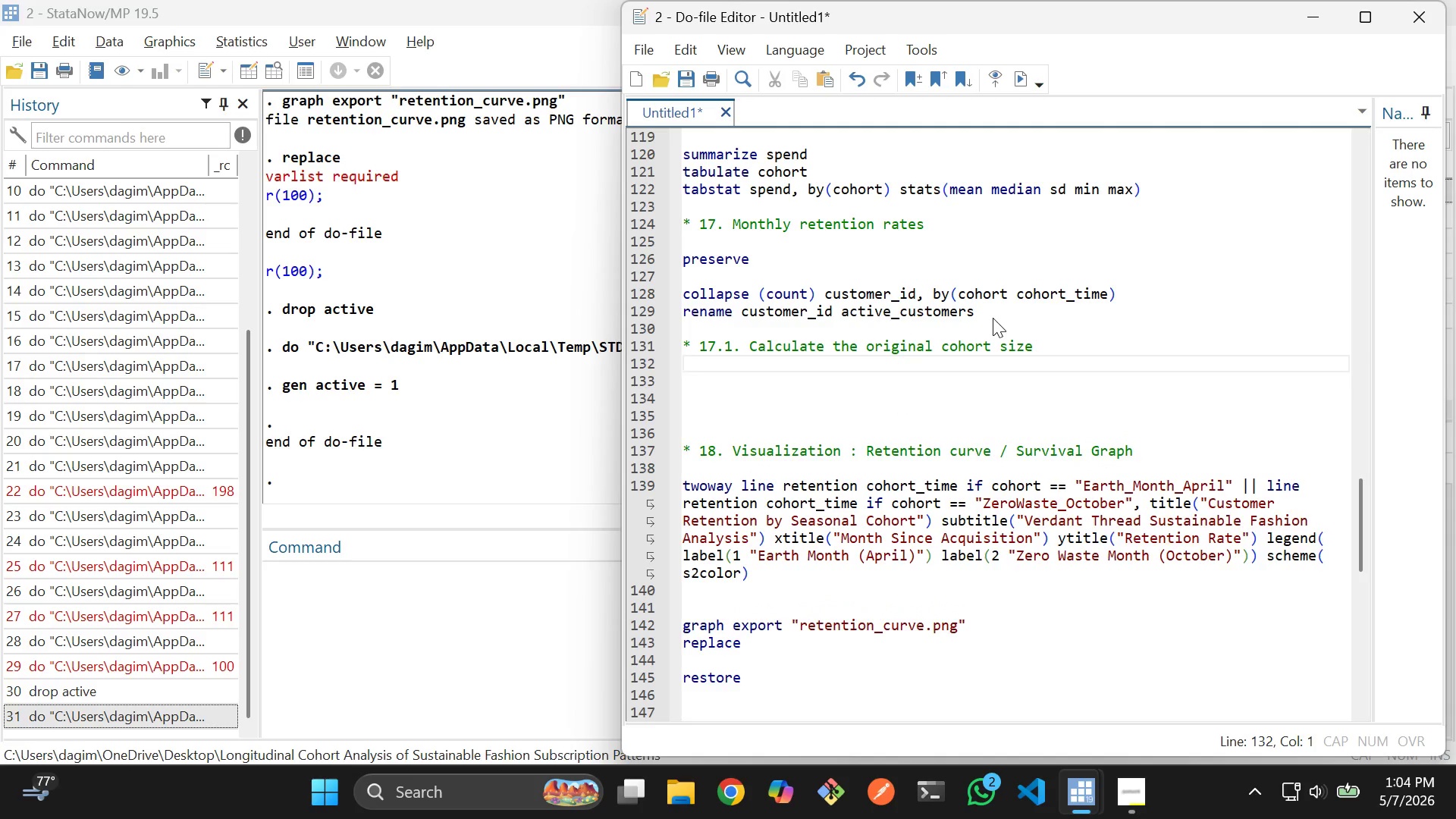 
key(Enter)
 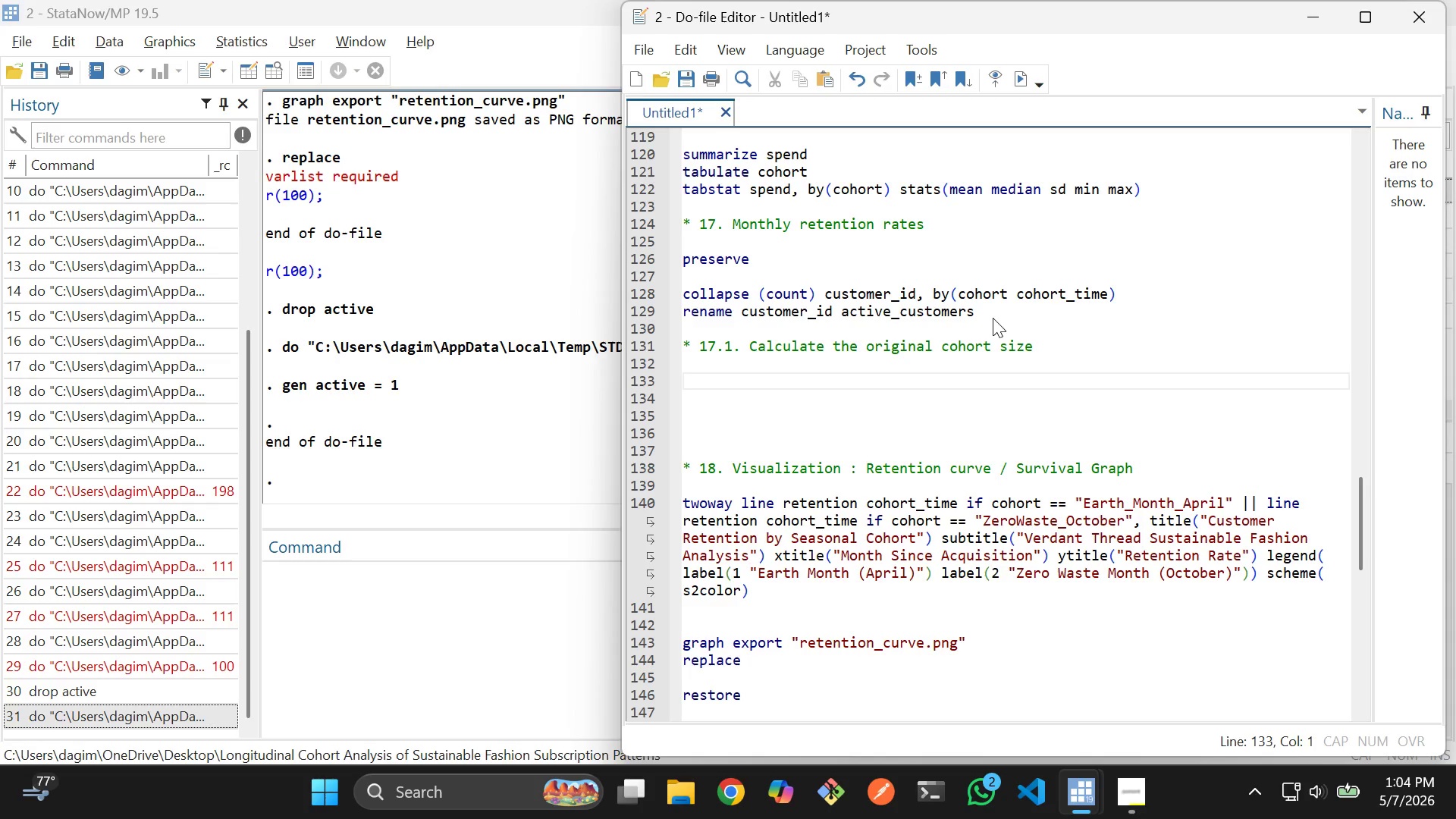 
type(bysort cohort: egen c)
 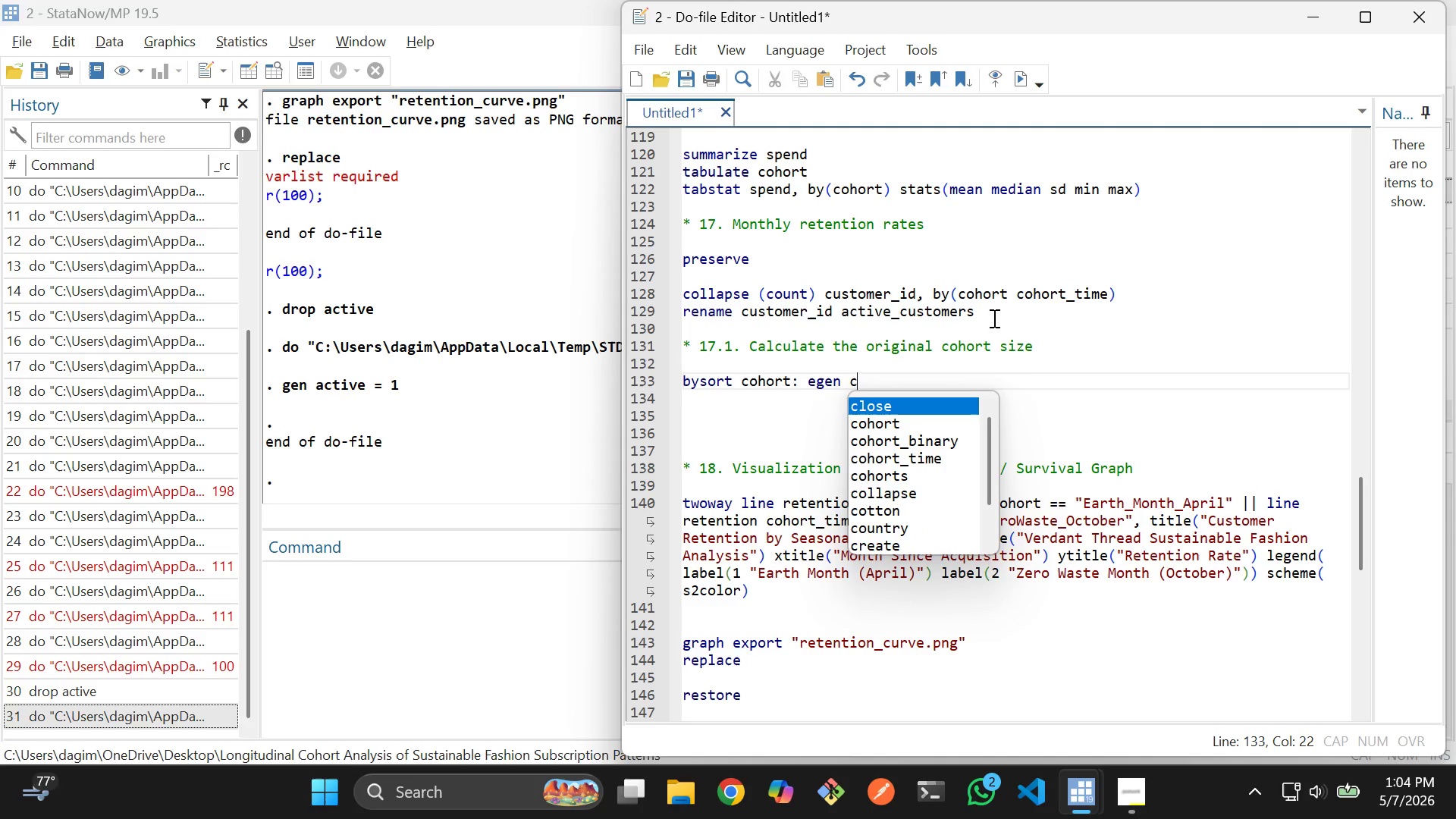 
key(ArrowDown)
 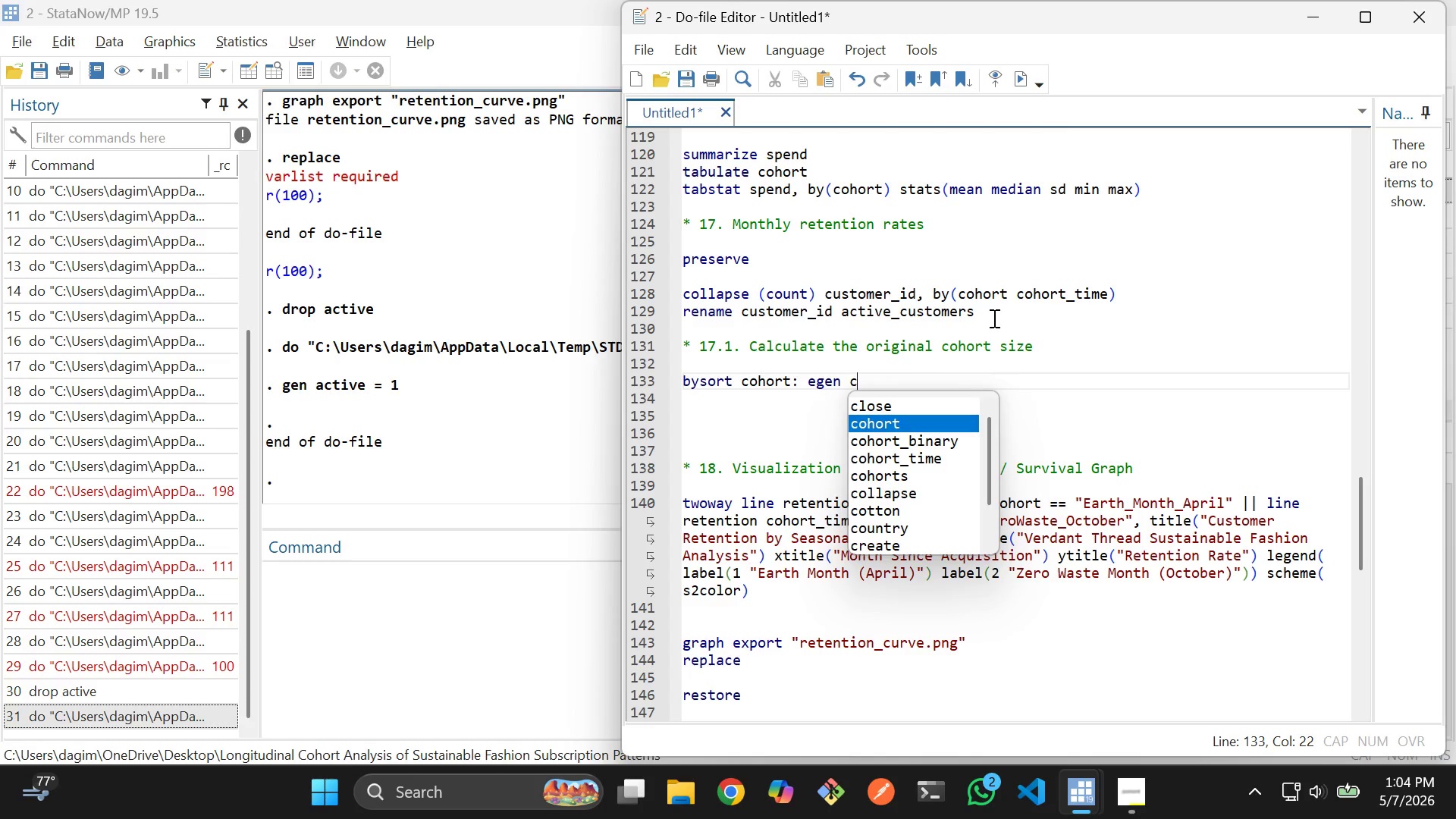 
key(ArrowDown)
 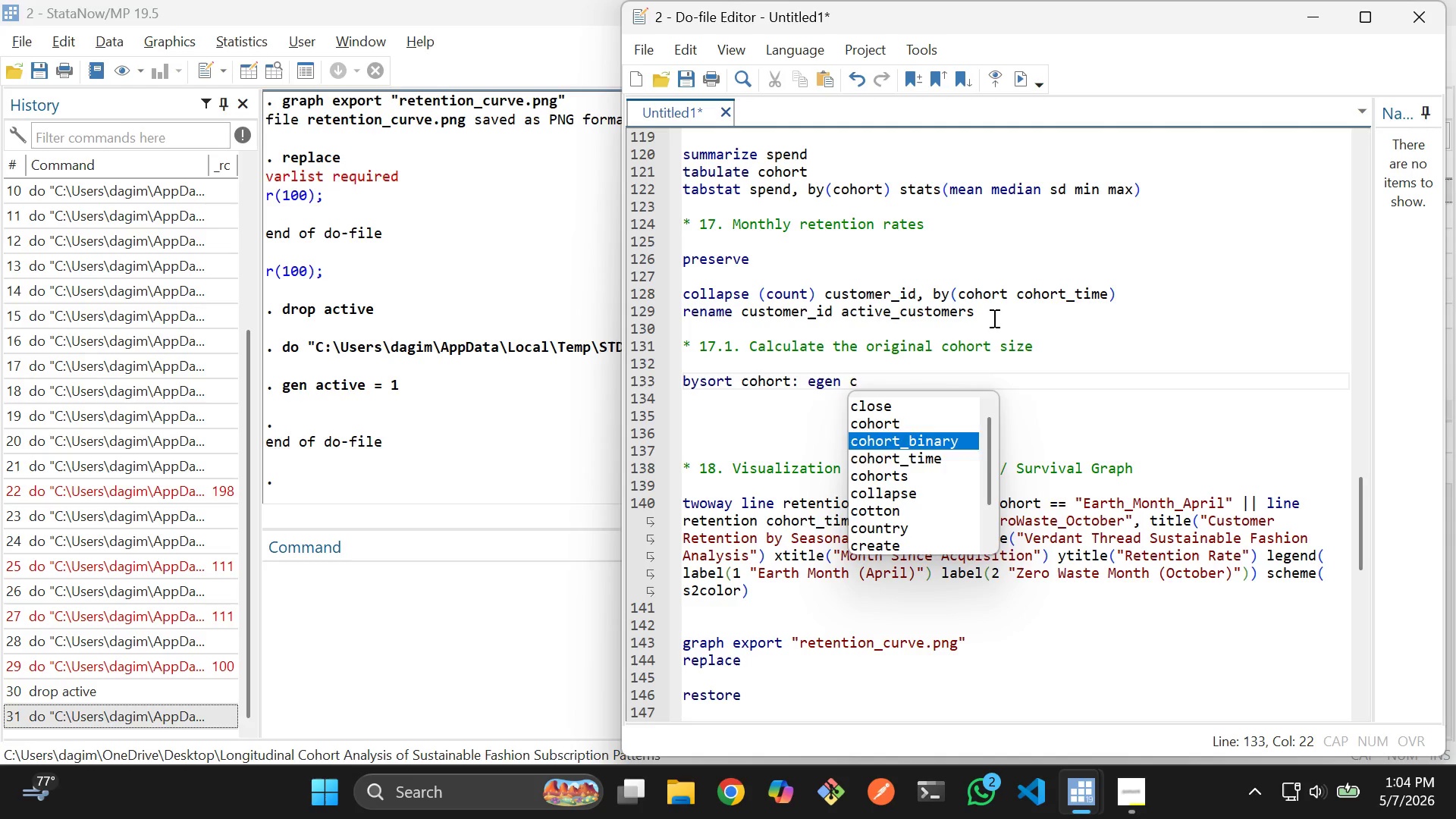 
key(ArrowDown)
 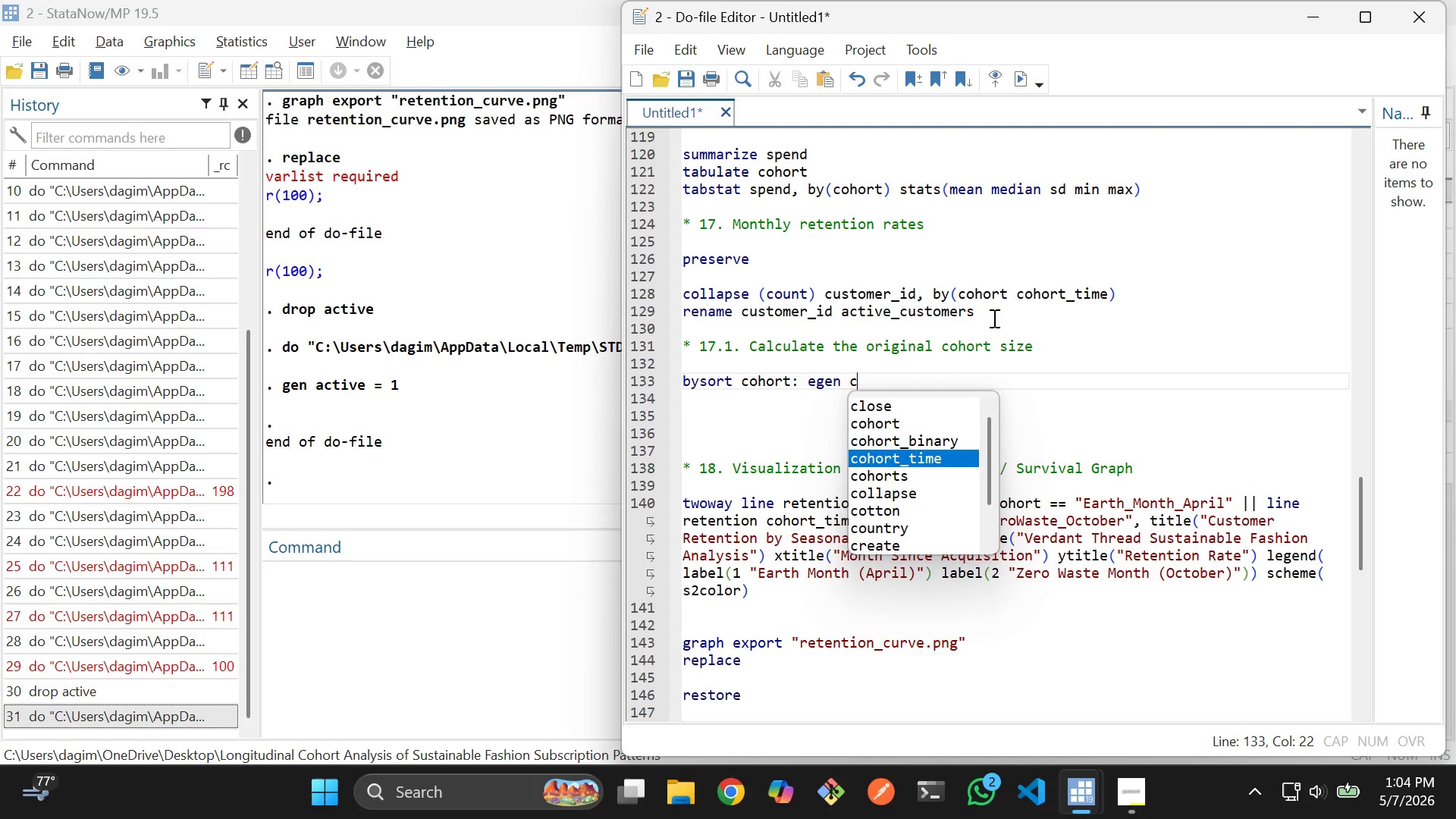 
type(ohort_size = max(cond(coho)
 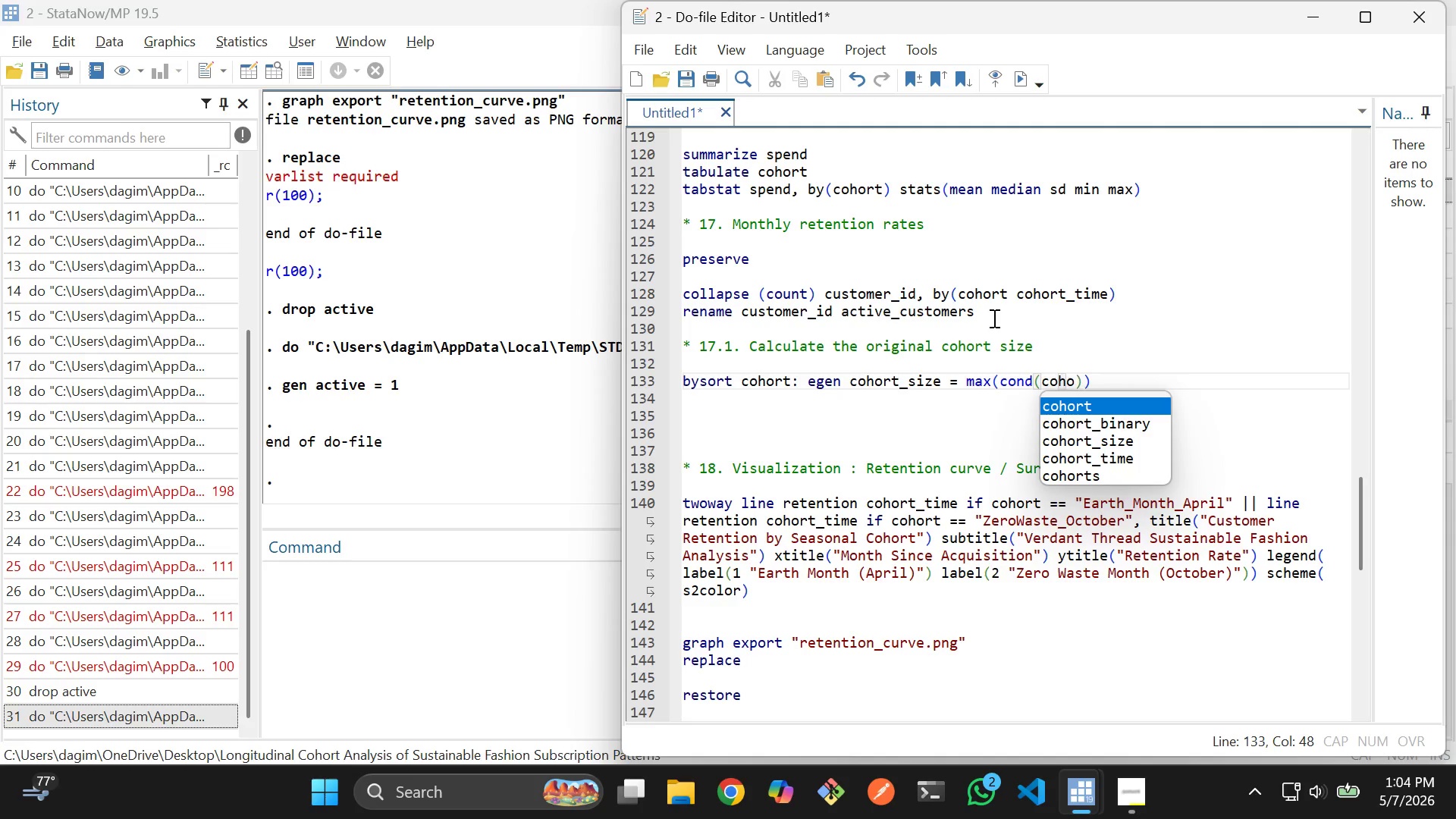 
key(ArrowDown)
 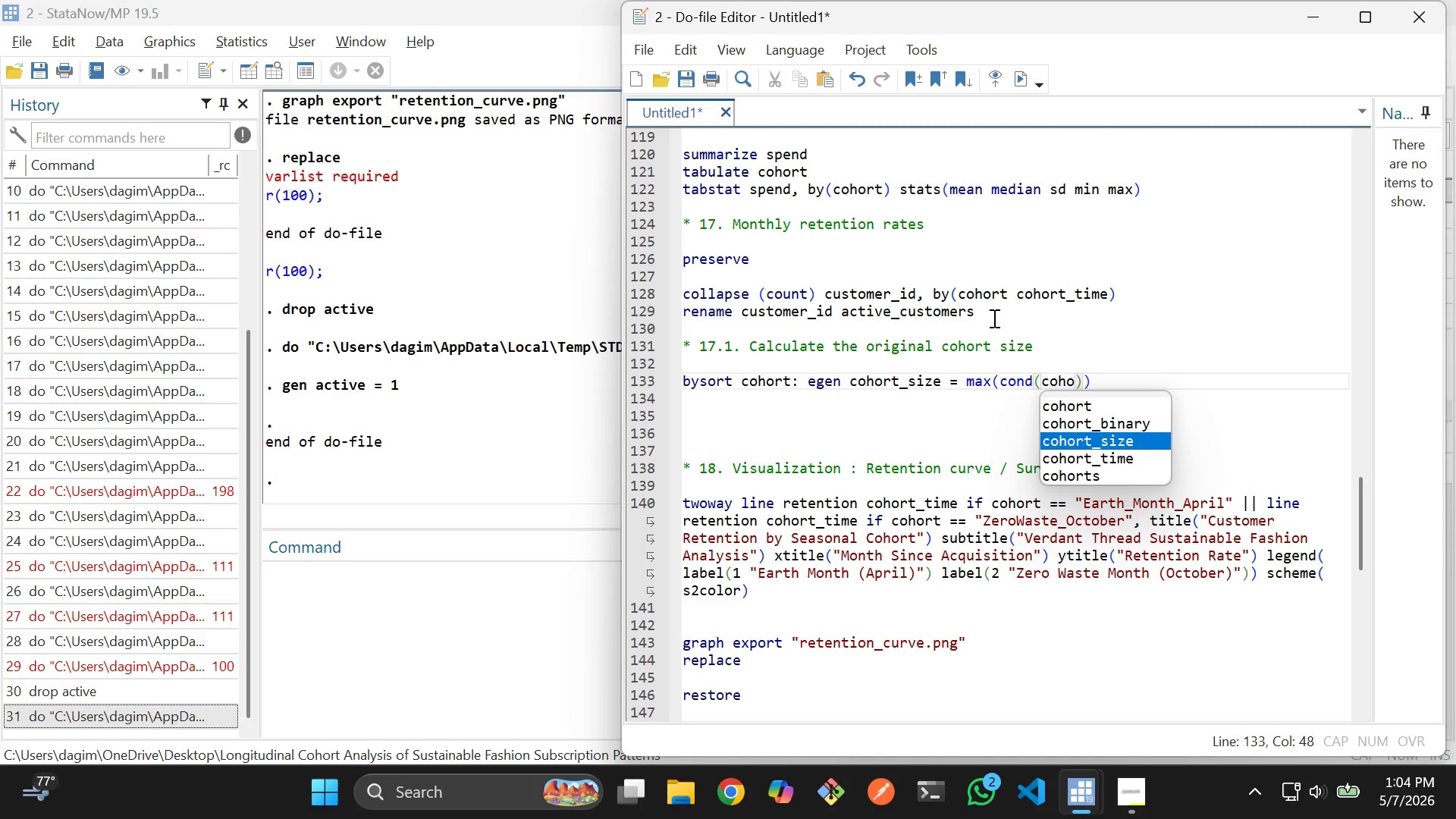 
key(ArrowDown)
 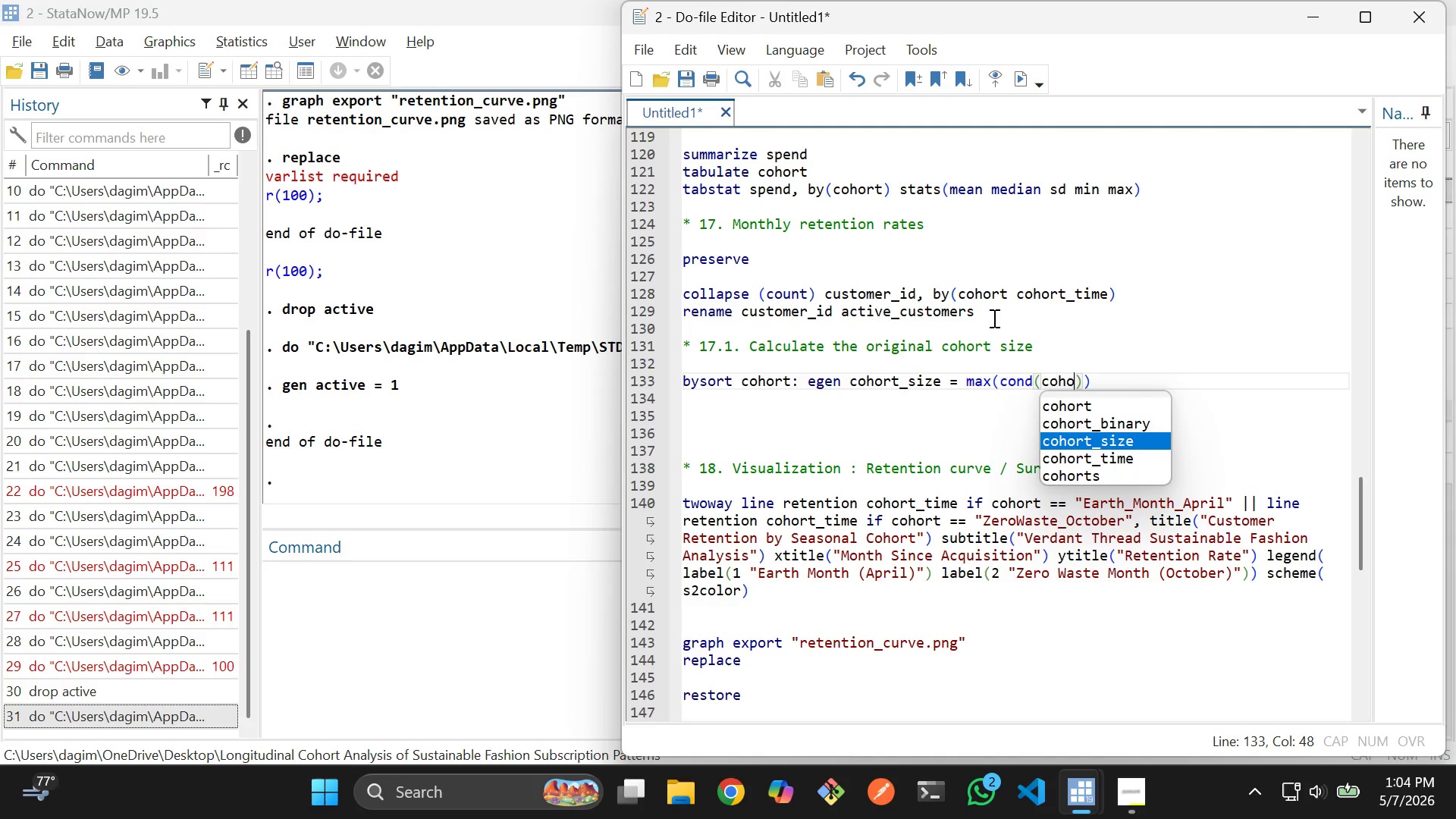 
key(ArrowUp)
 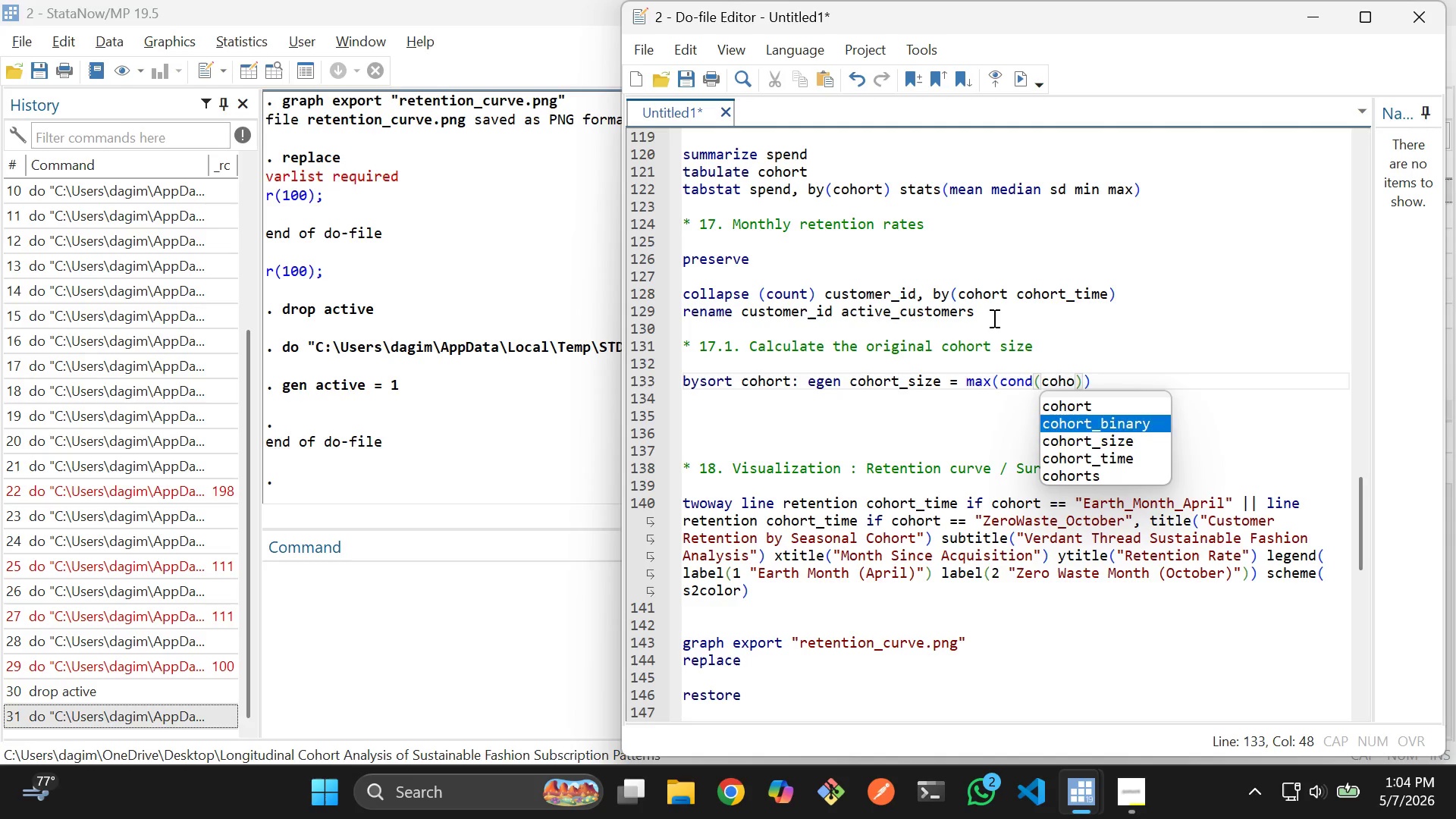 
key(ArrowDown)
 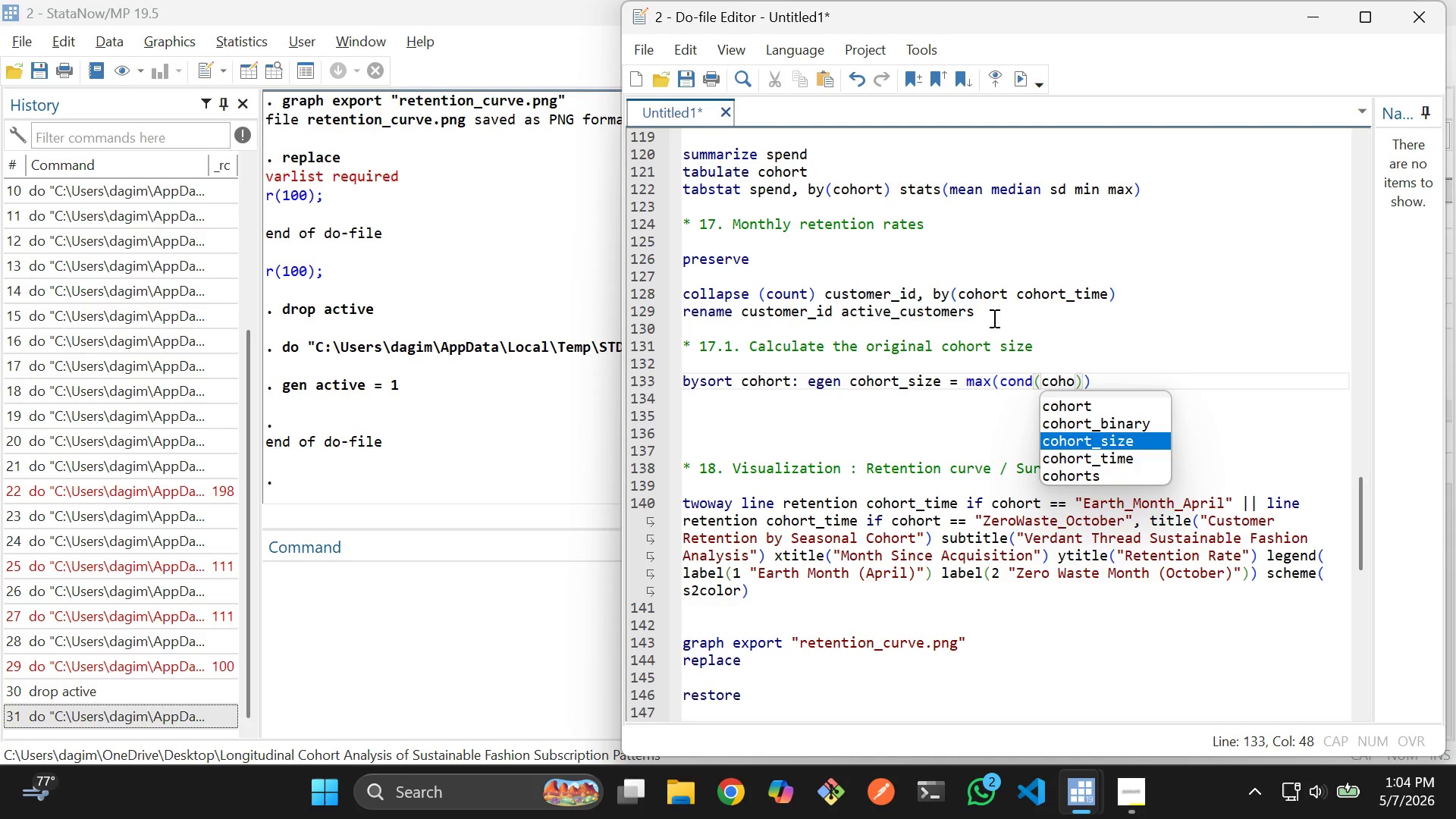 
key(ArrowDown)
 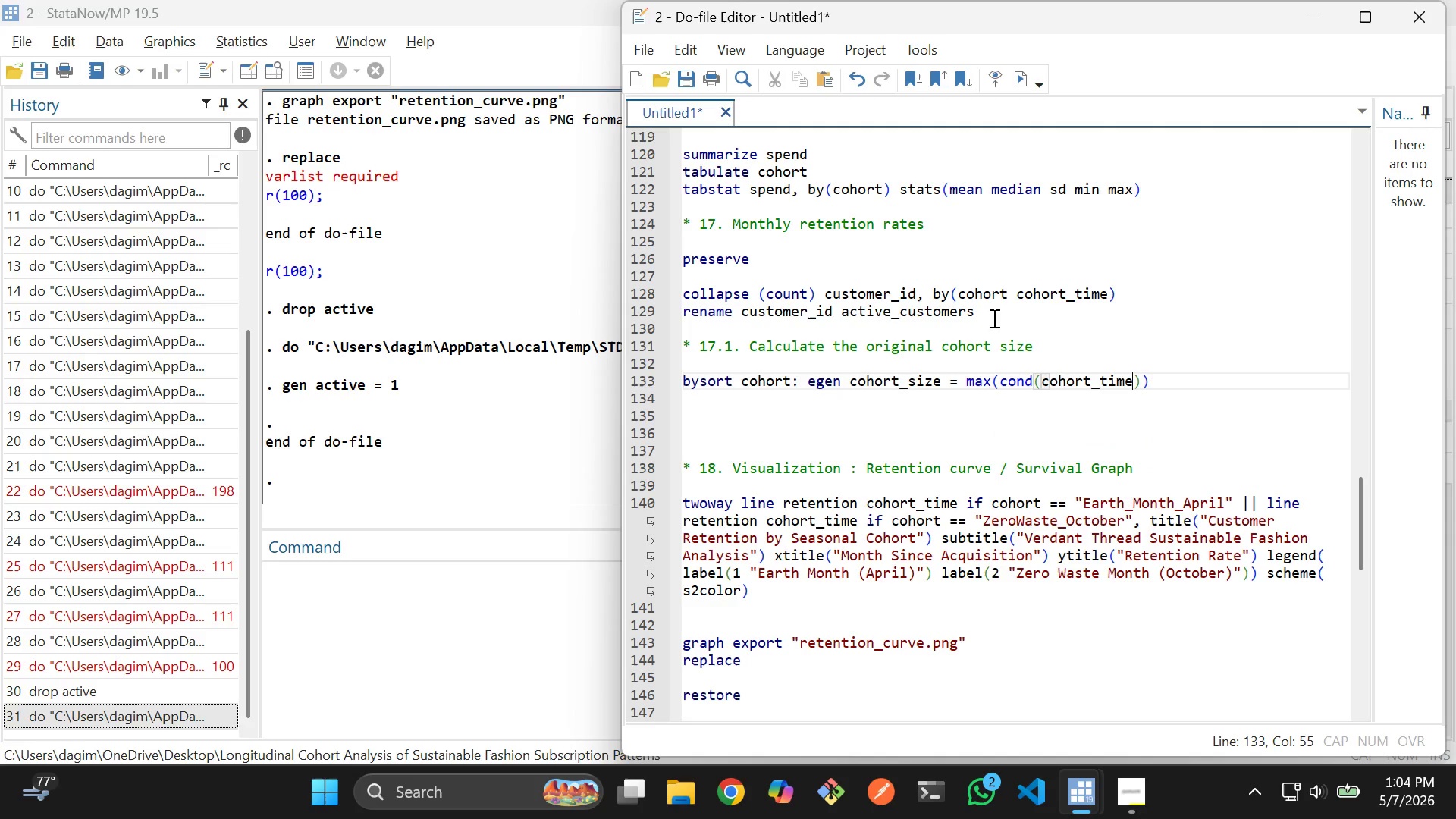 
key(Enter)
 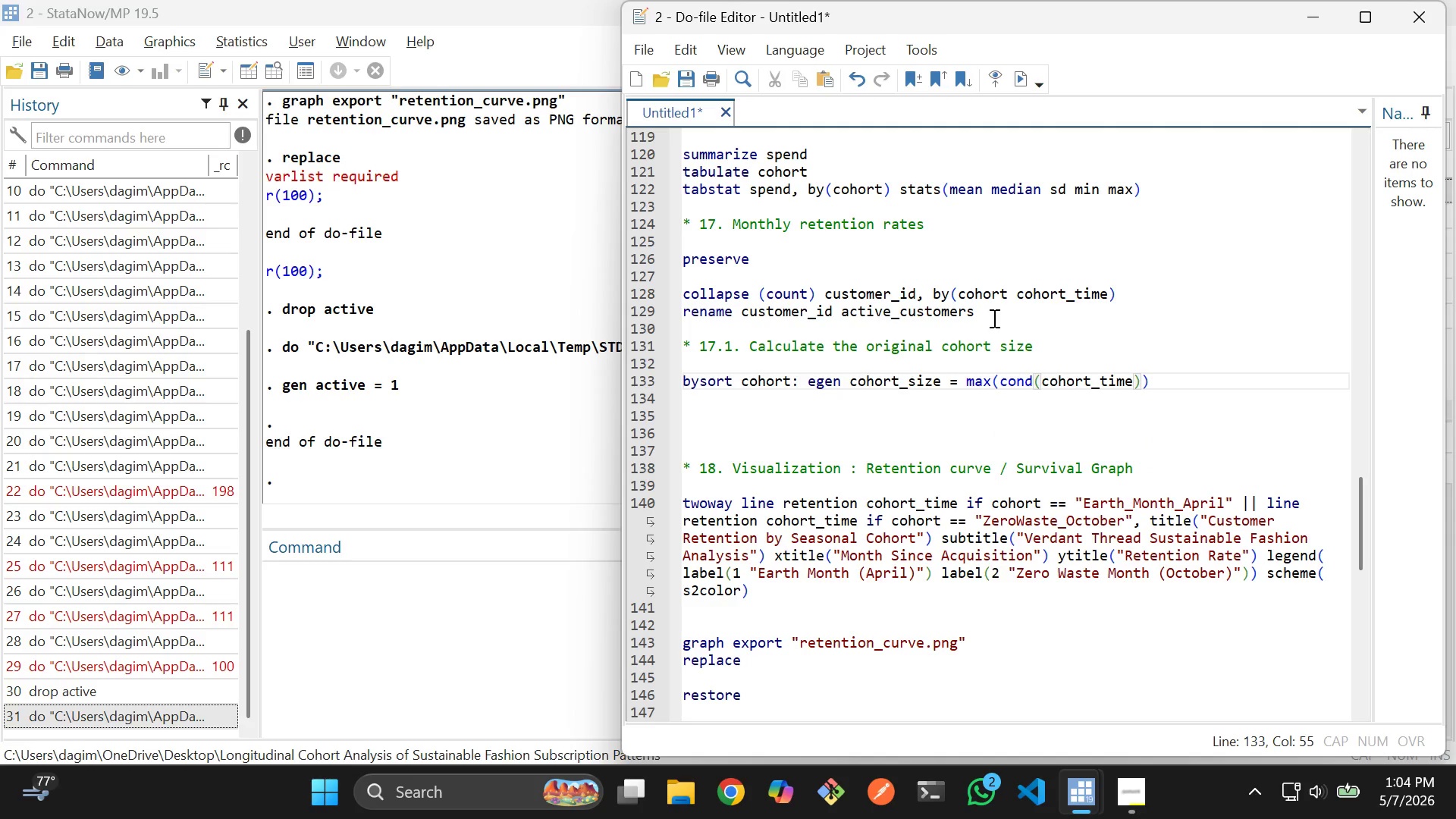 
type(==0, ax)
key(Backspace)
type(c)
 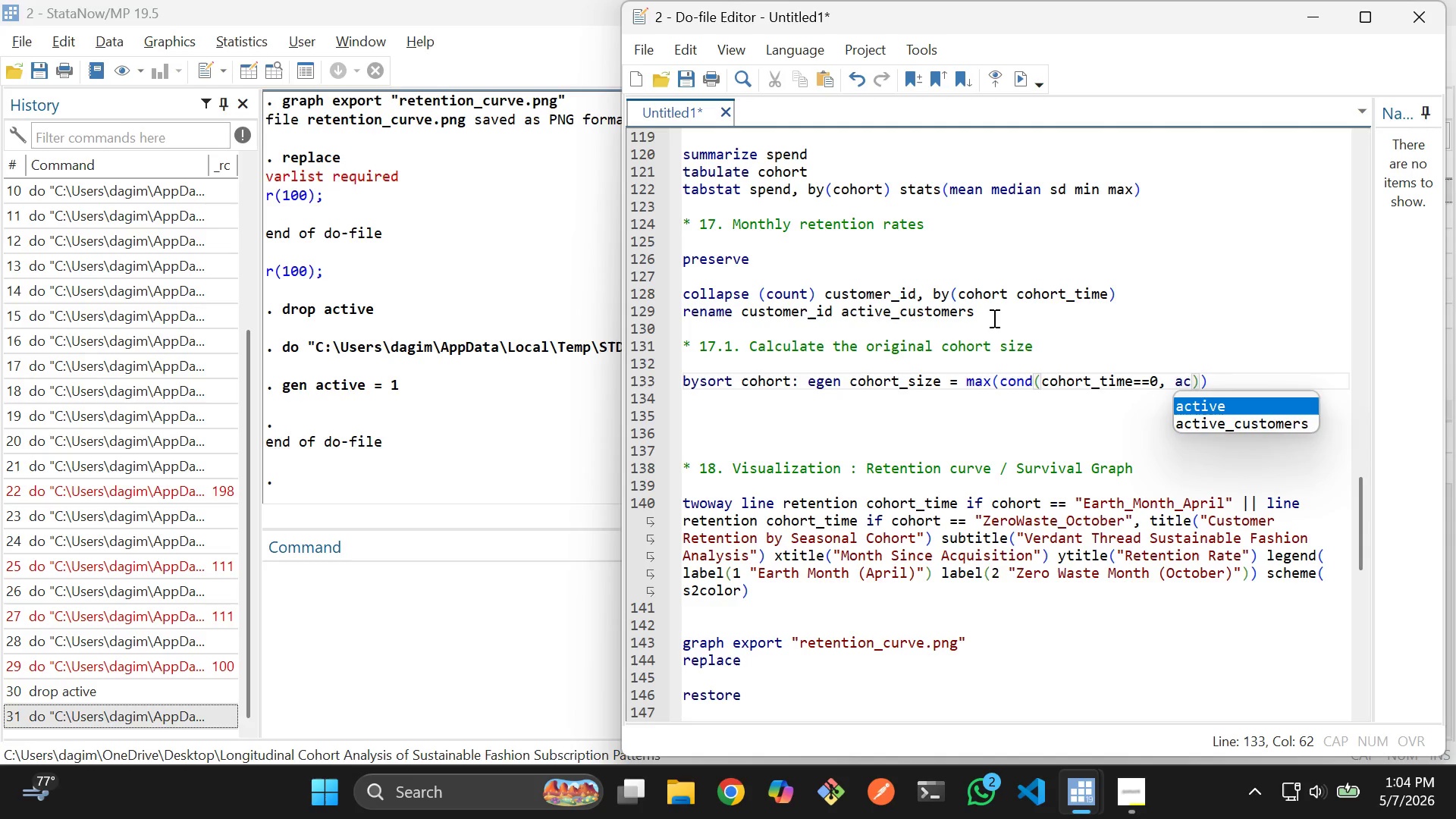 
key(ArrowDown)
 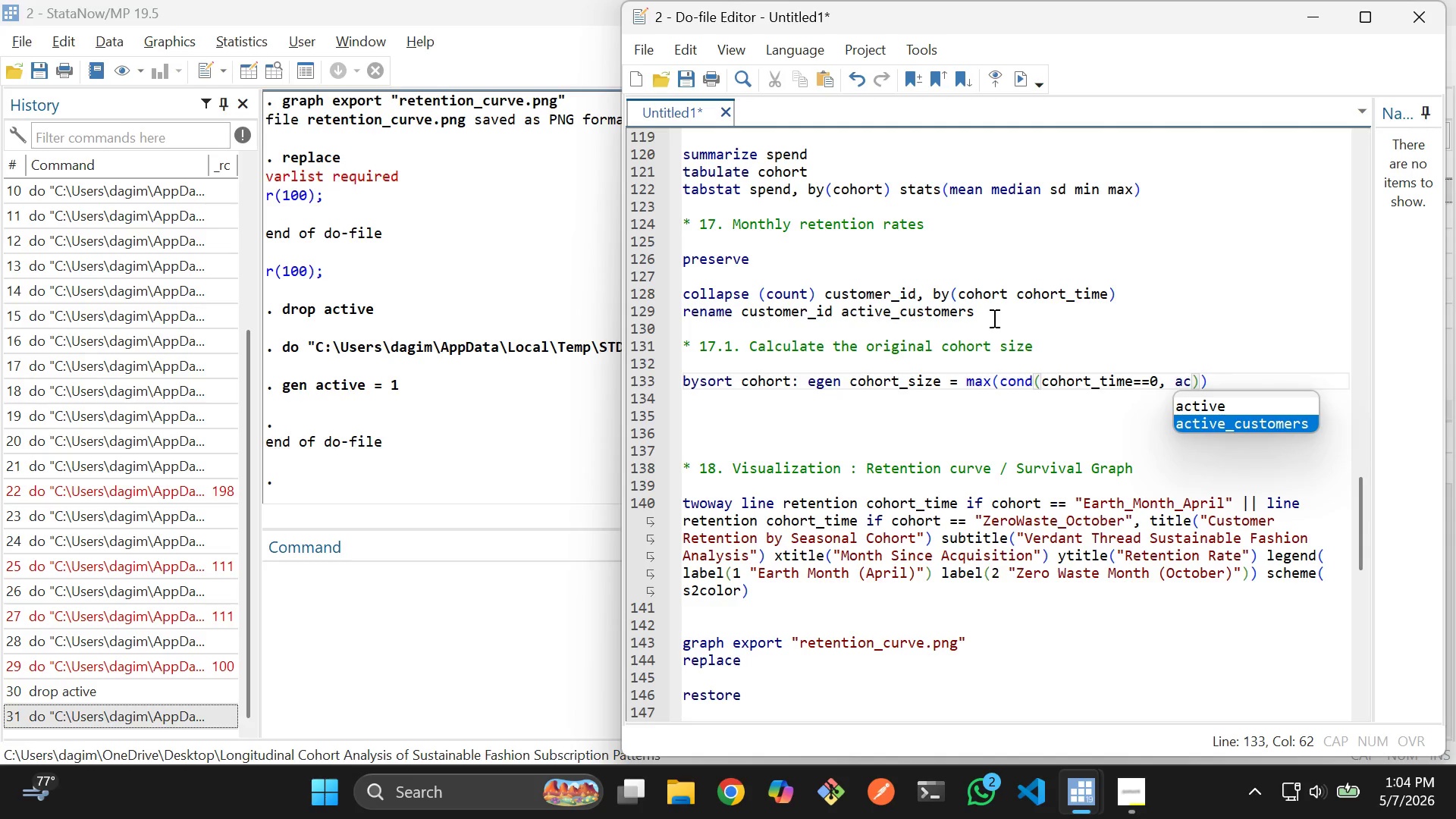 
key(Enter)
 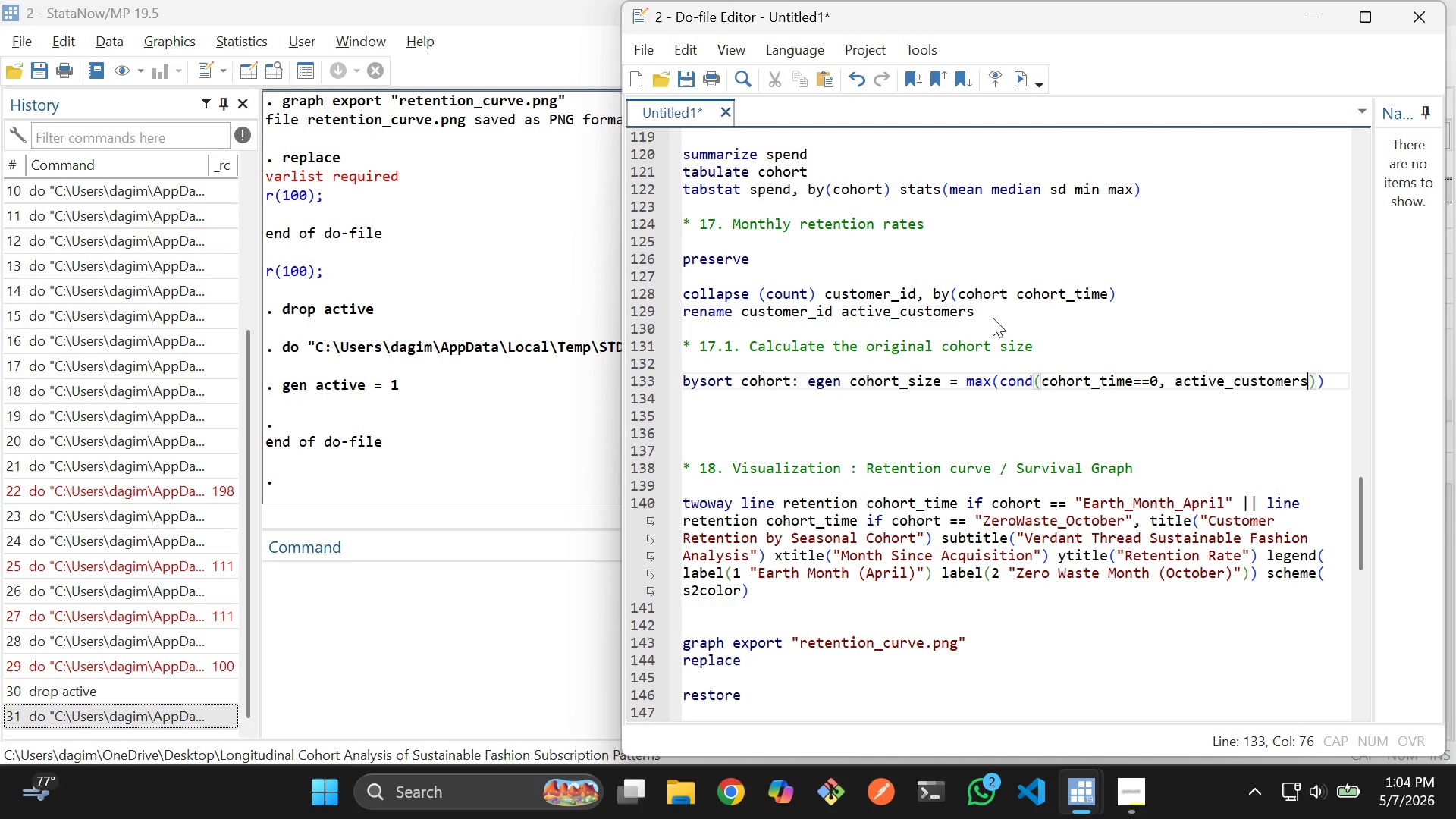 
key(Comma)
 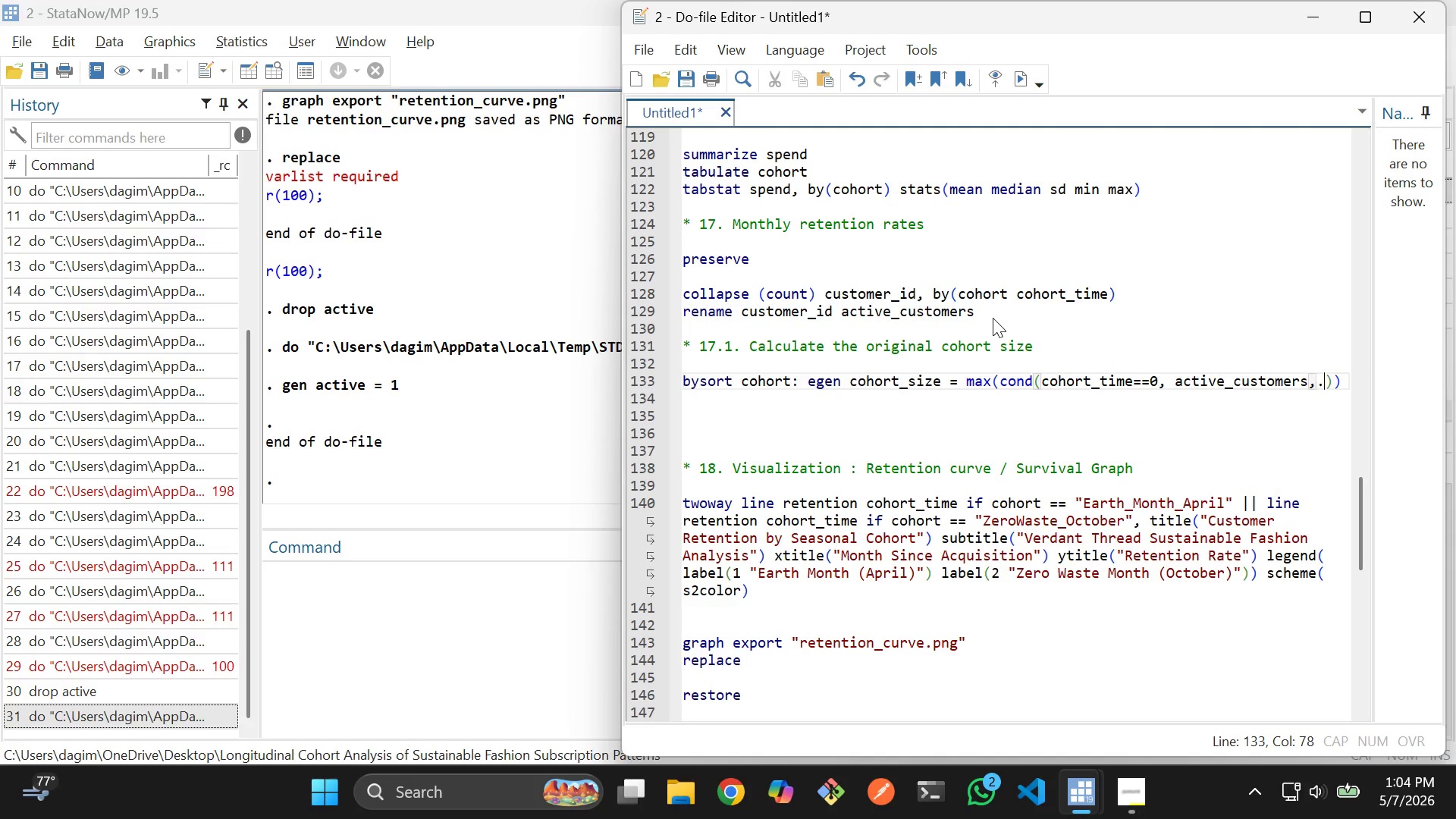 
key(Period)
 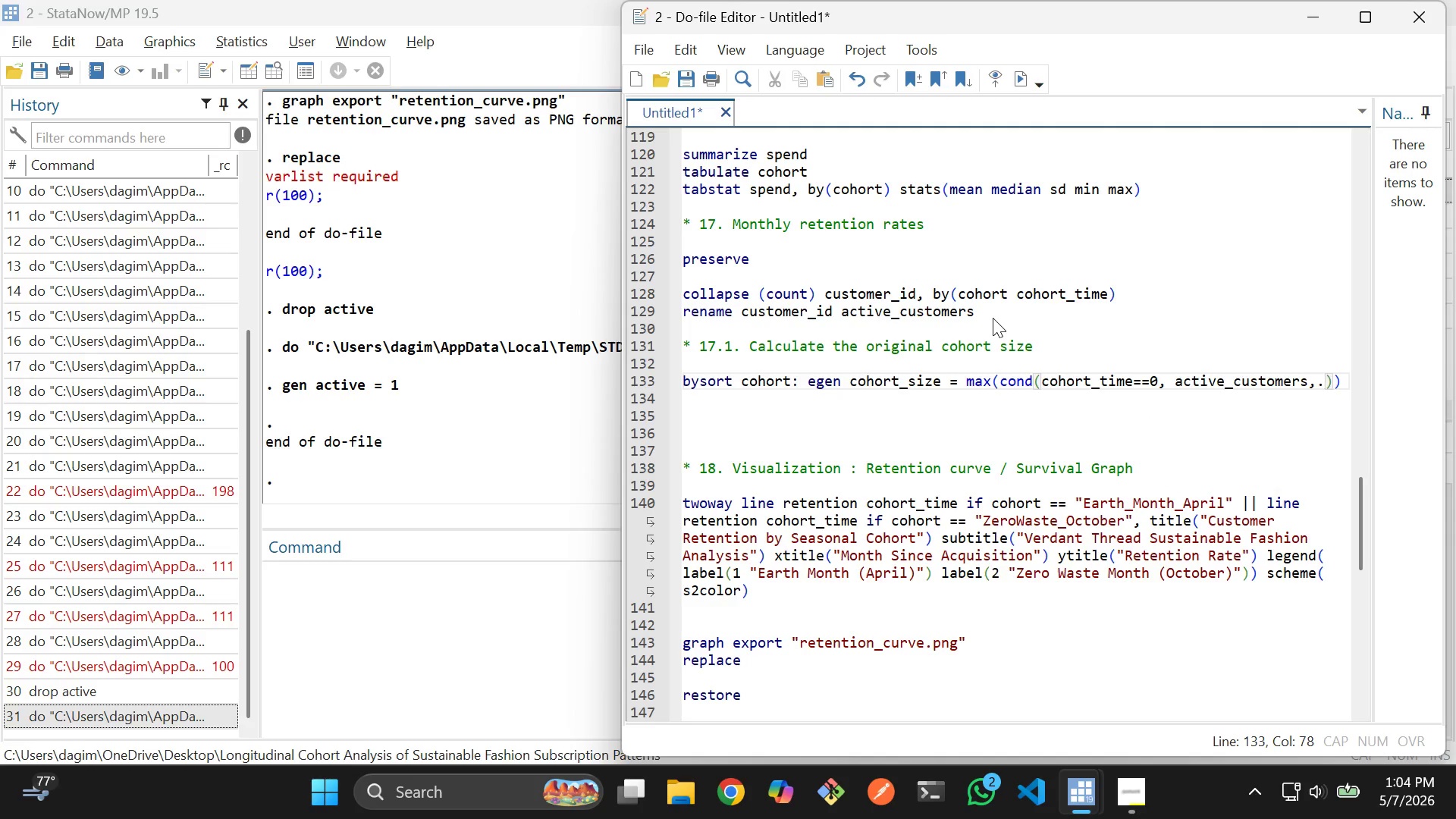 
key(ArrowLeft)
 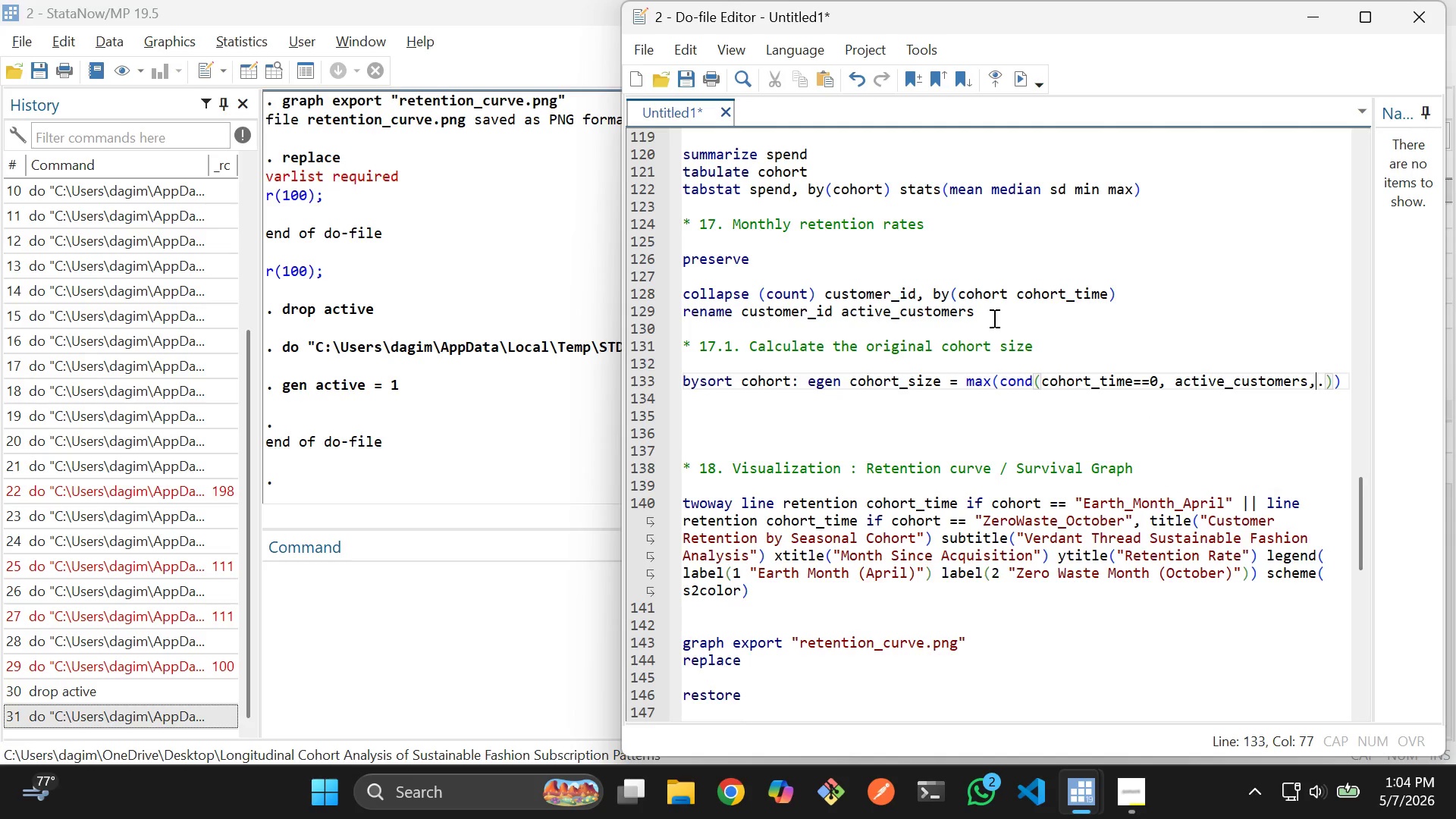 
key(Space)
 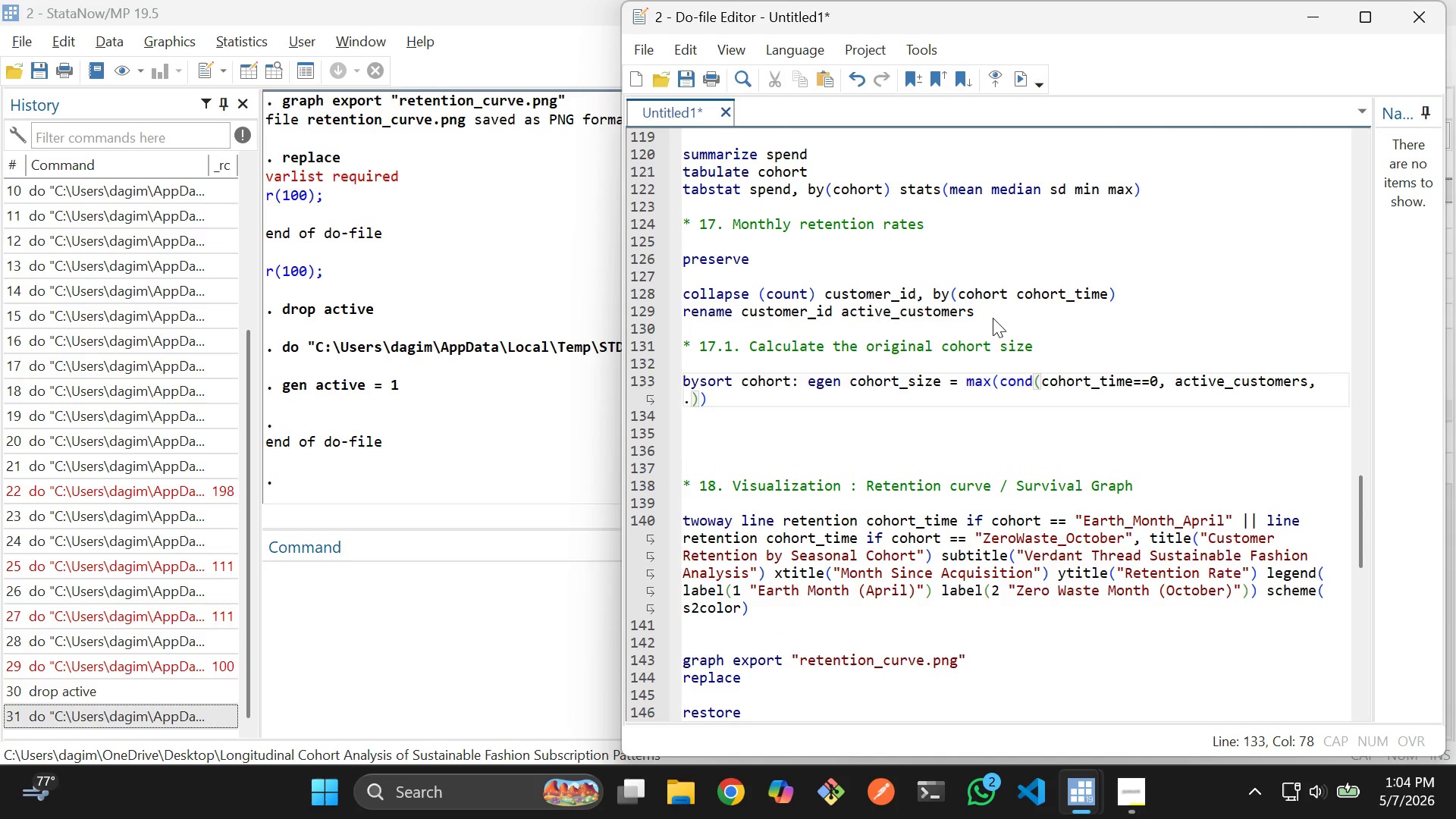 
key(ArrowRight)
 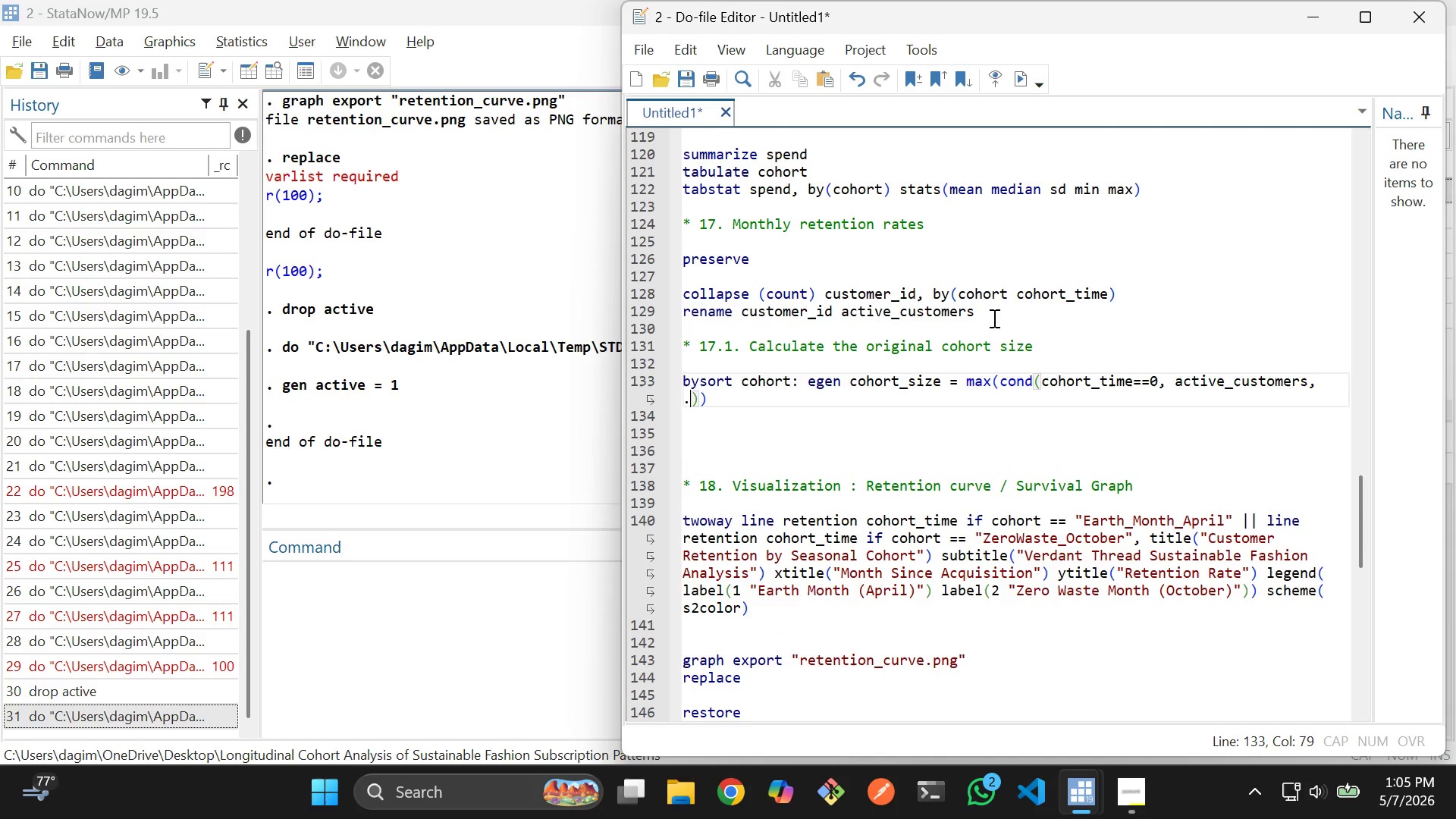 
key(ArrowRight)
 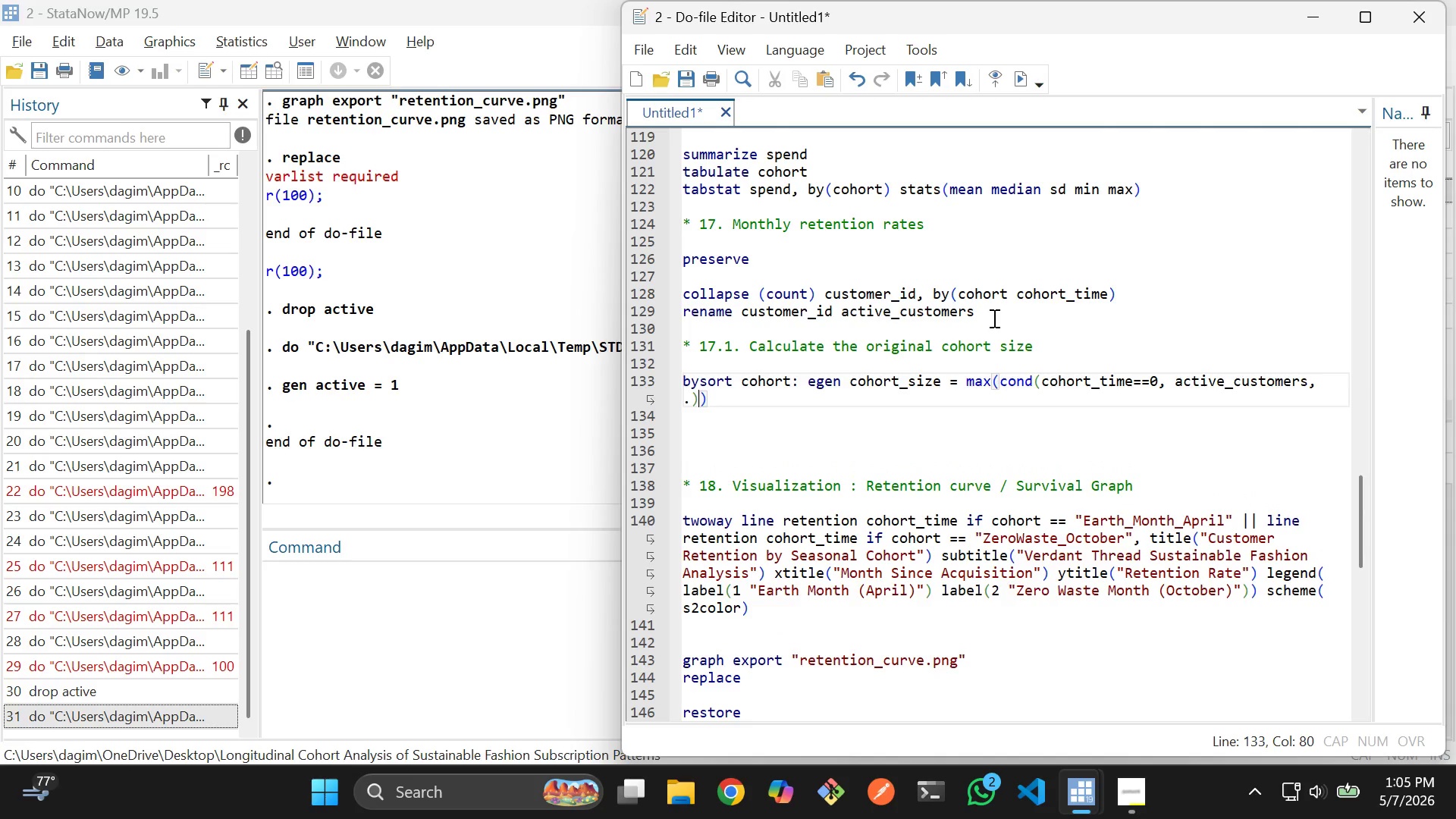 
key(ArrowRight)
 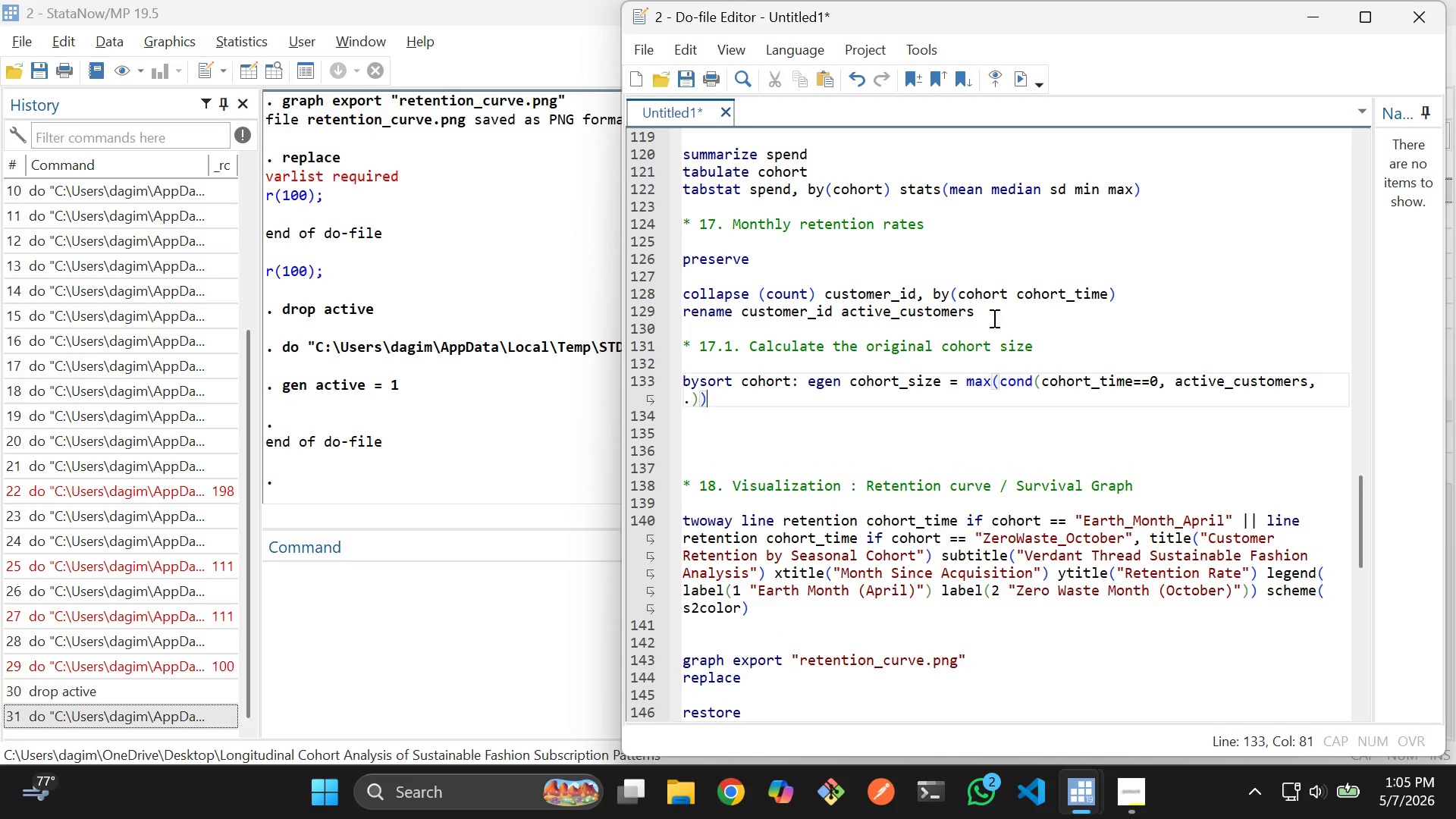 
key(Enter)
 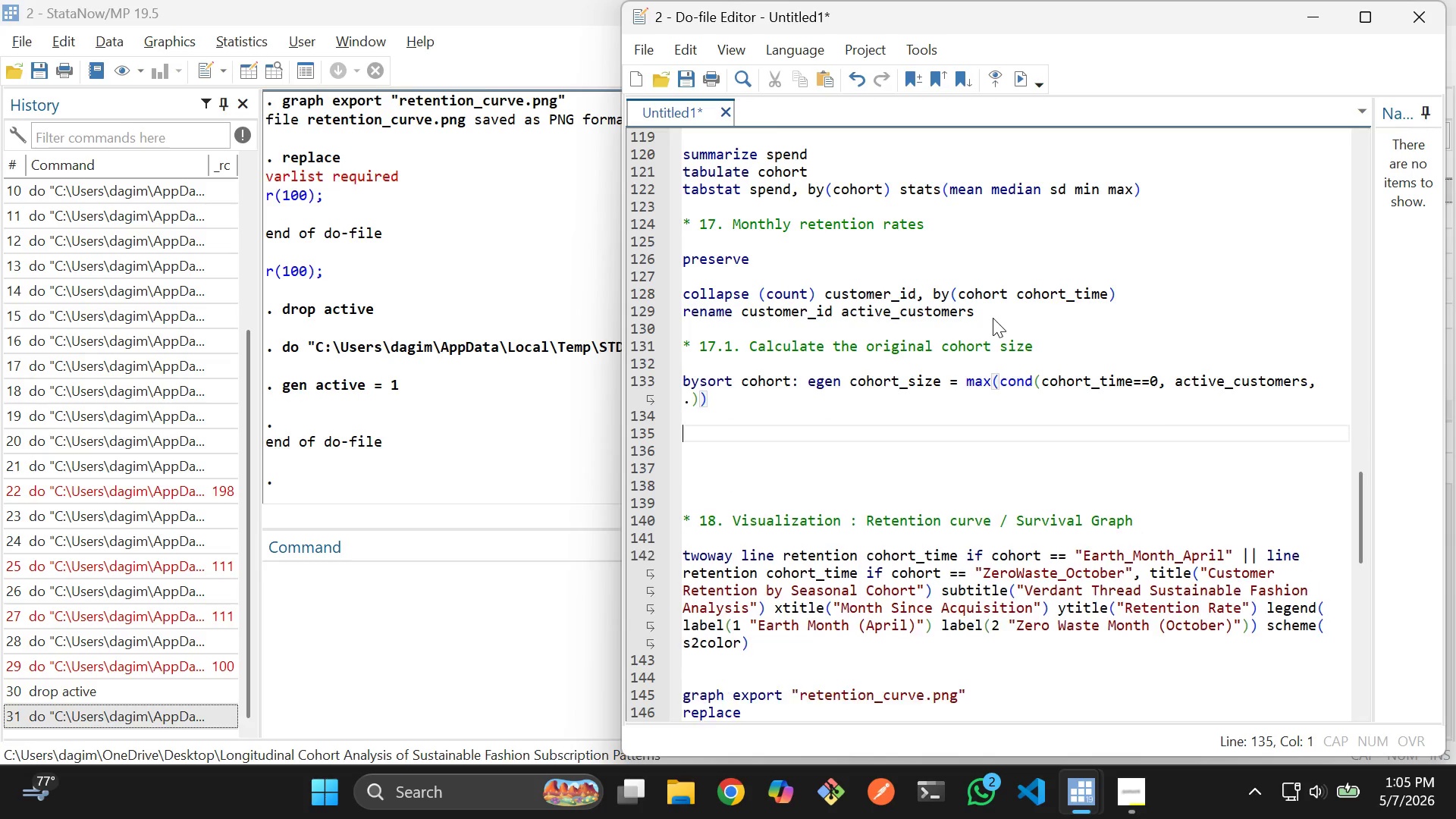 
key(Enter)
 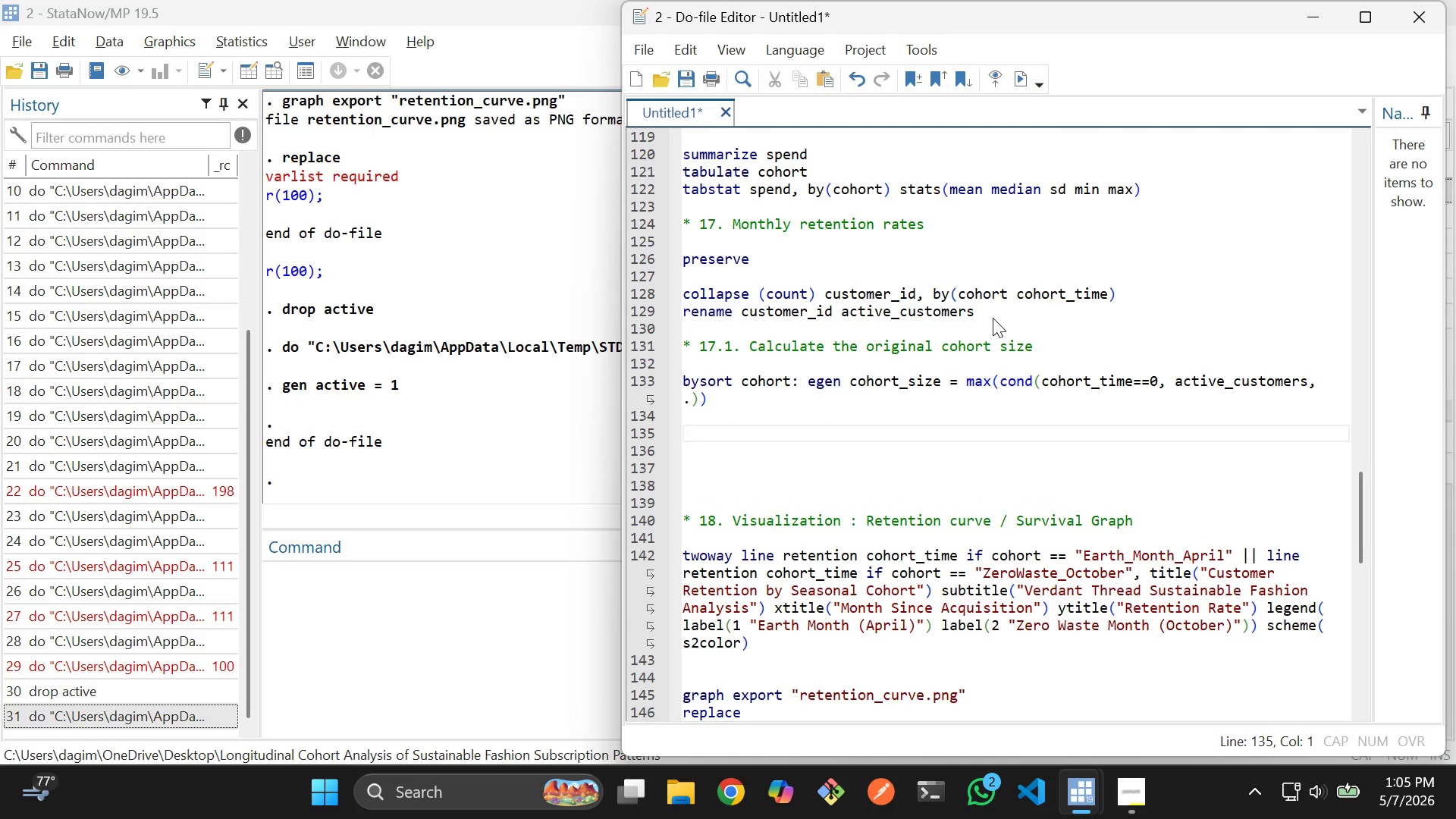 
type(* 17.1)
key(Backspace)
type(2. Calcual)
key(Backspace)
key(Backspace)
type(lation )
key(Backspace)
key(Backspace)
key(Backspace)
type(ng retaintion)
key(Backspace)
key(Backspace)
key(Backspace)
key(Backspace)
key(Backspace)
key(Backspace)
key(Backspace)
type(ention rate)
 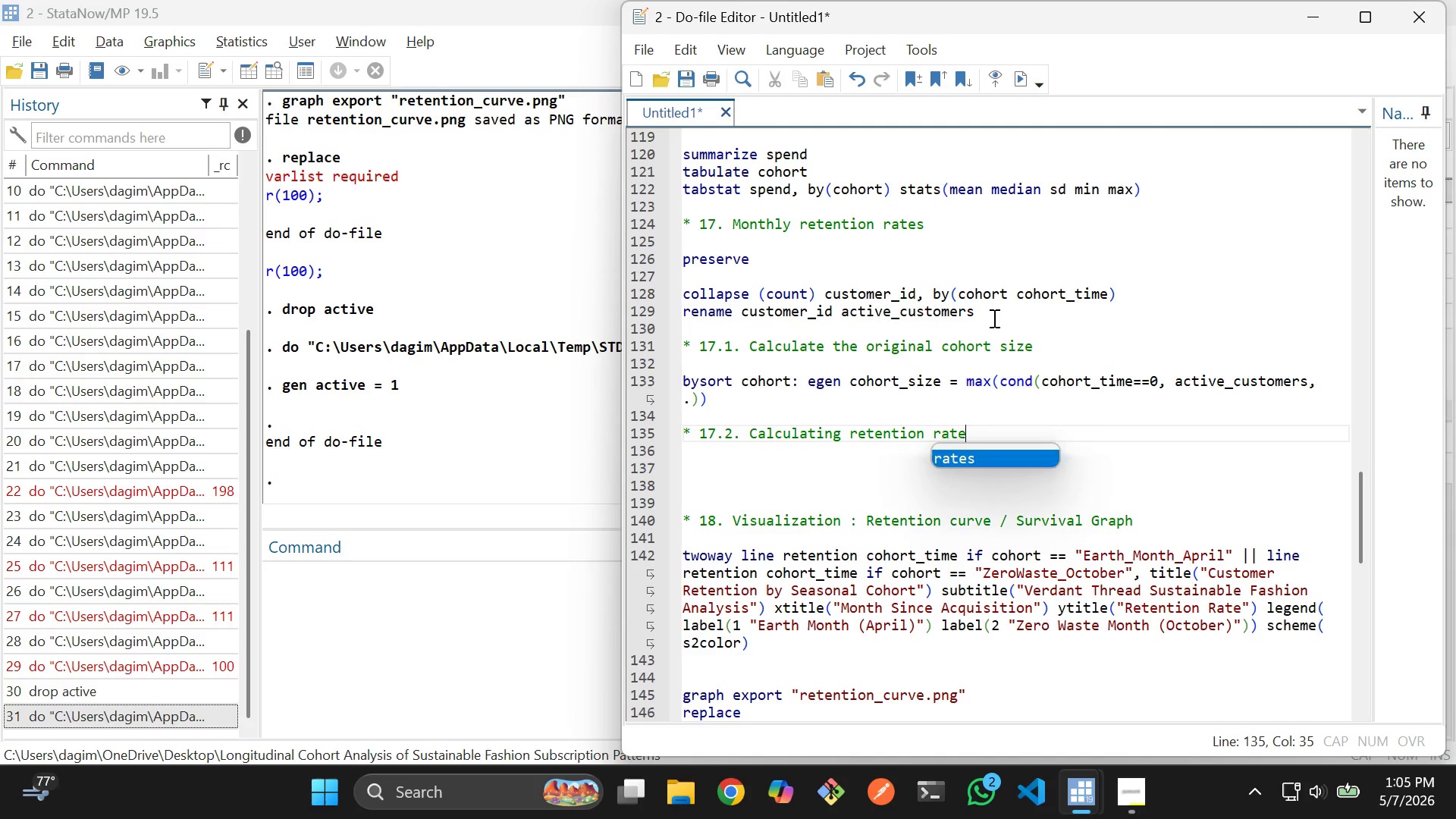 
key(Enter)
 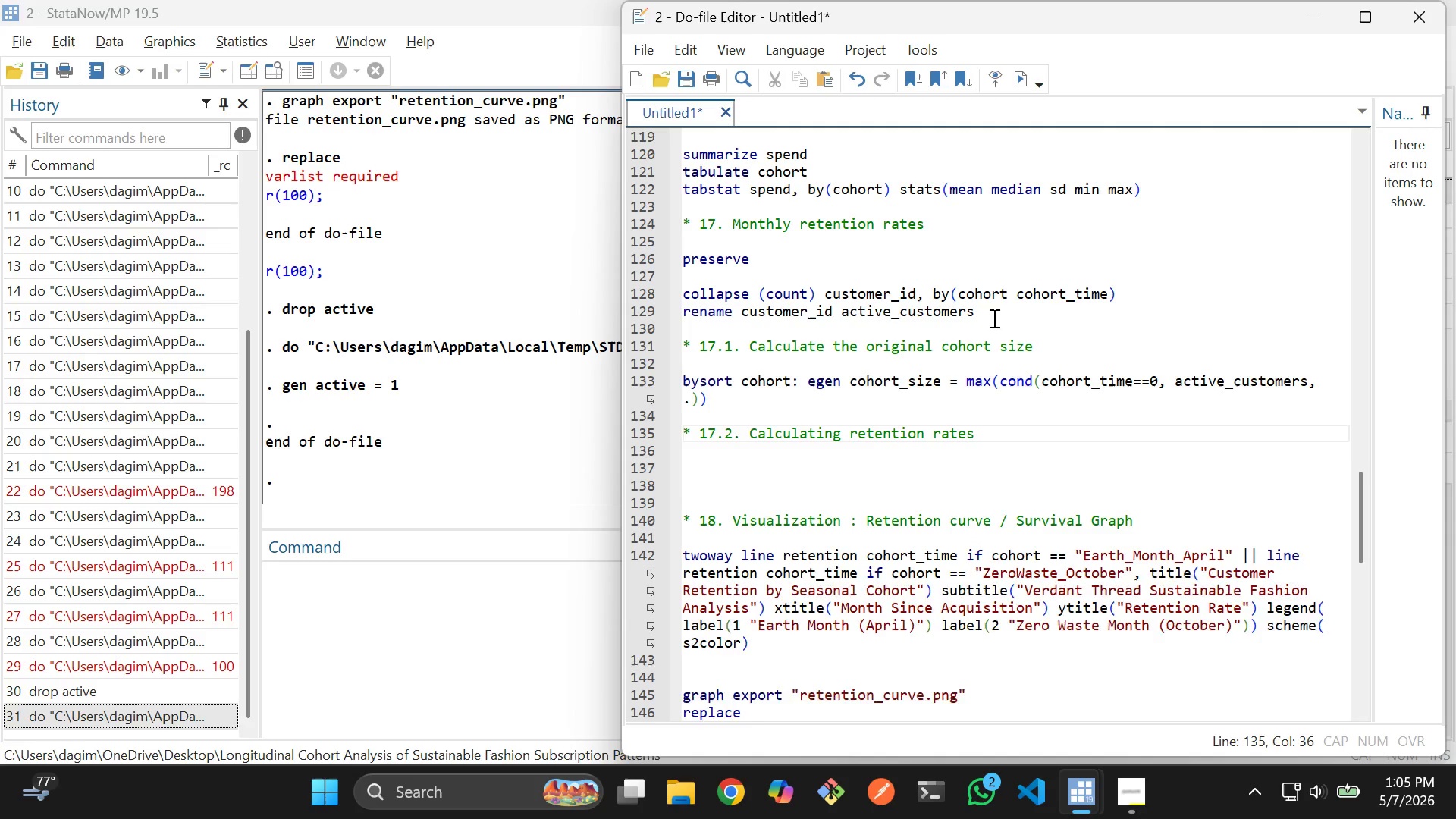 
key(Enter)
 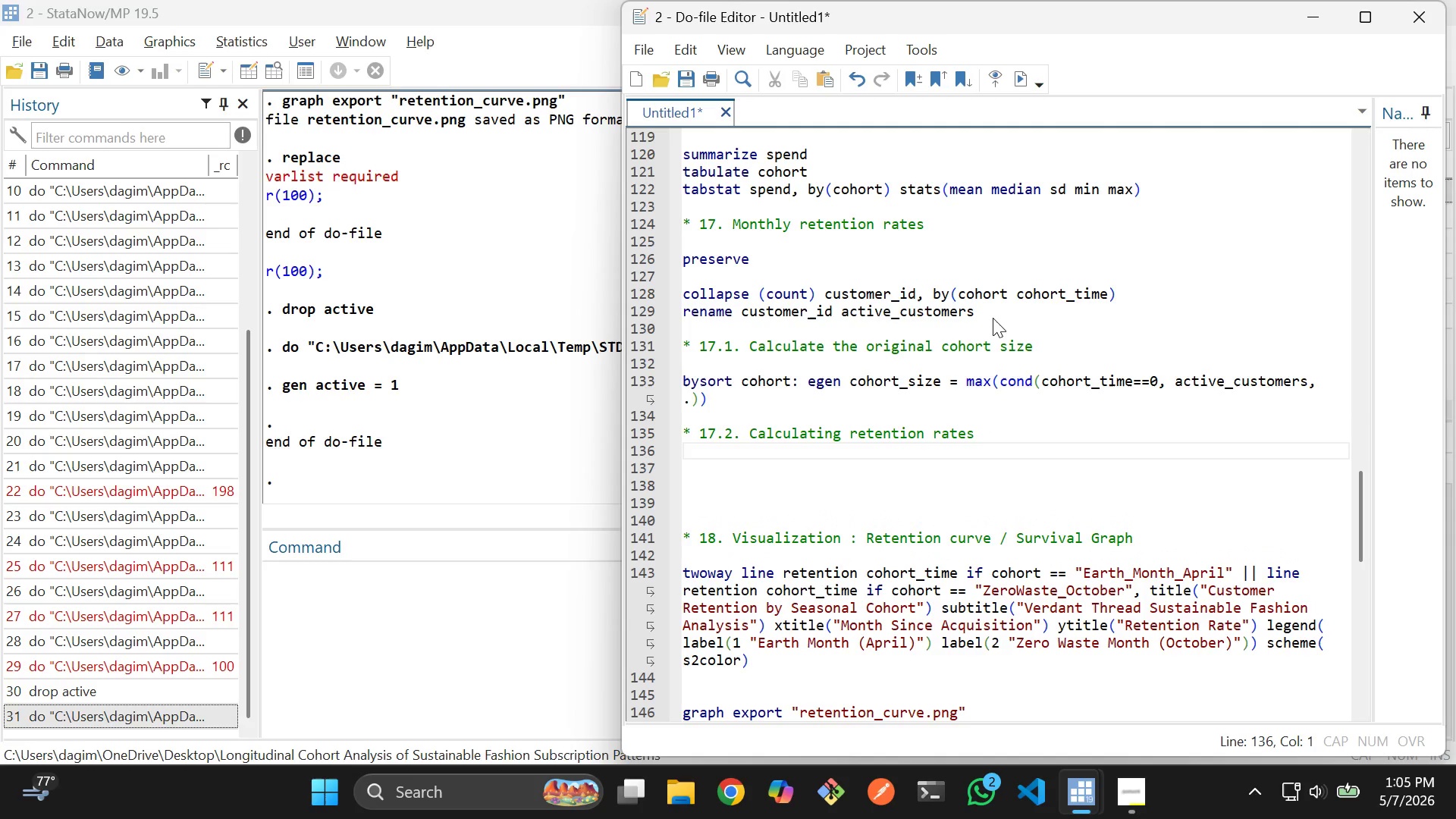 
key(ArrowLeft)
 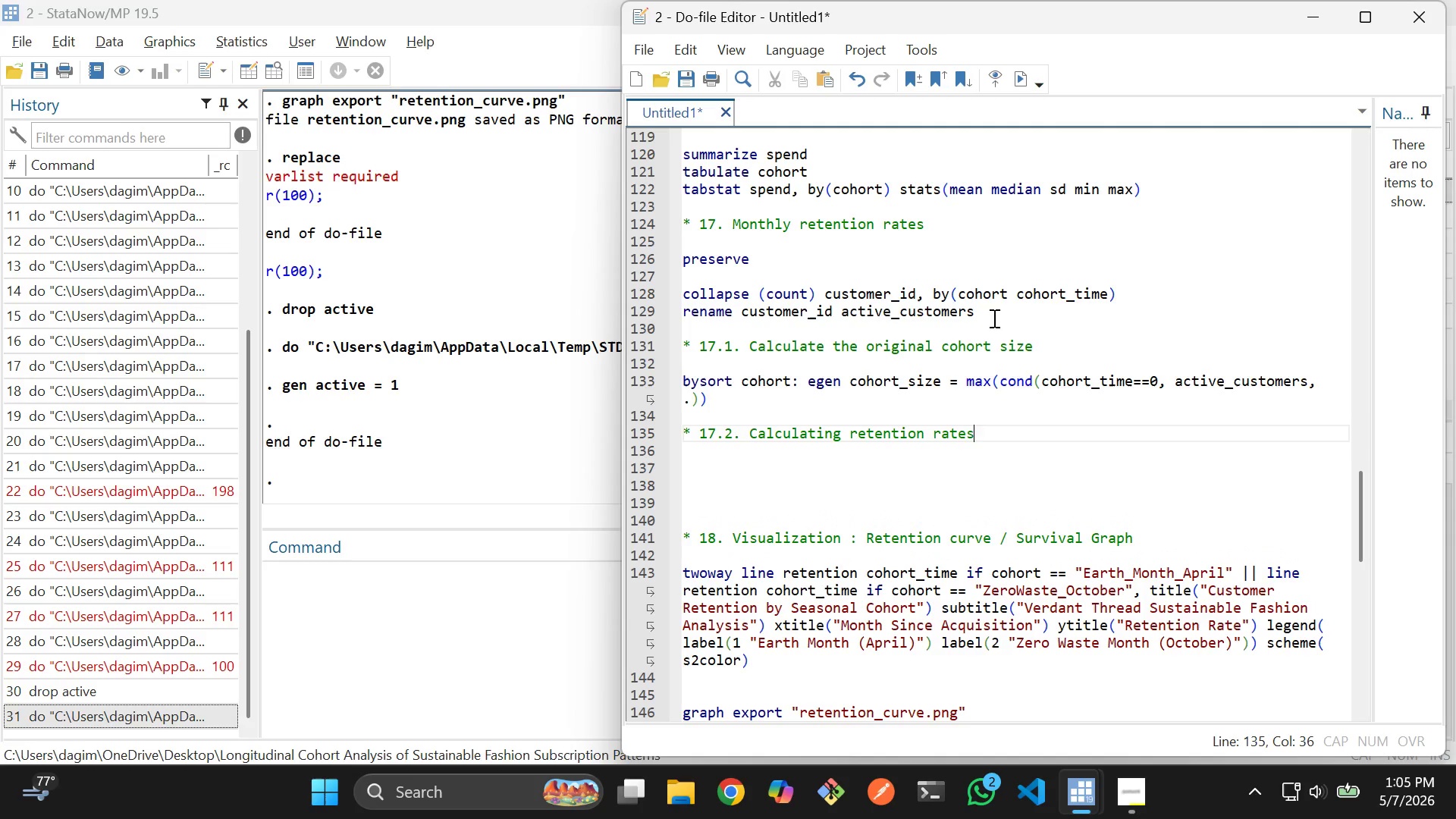 
key(Backspace)
 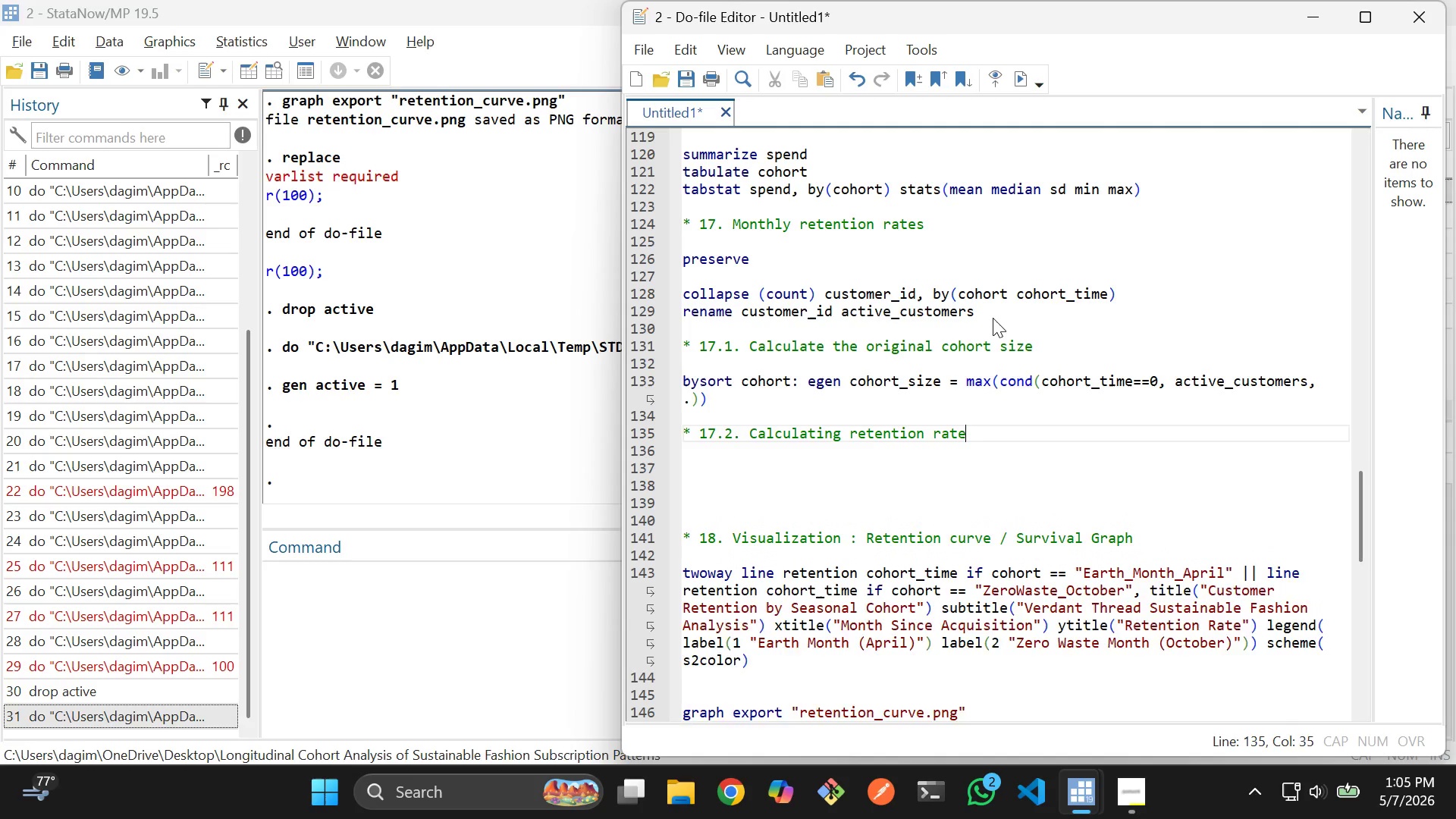 
key(Enter)
 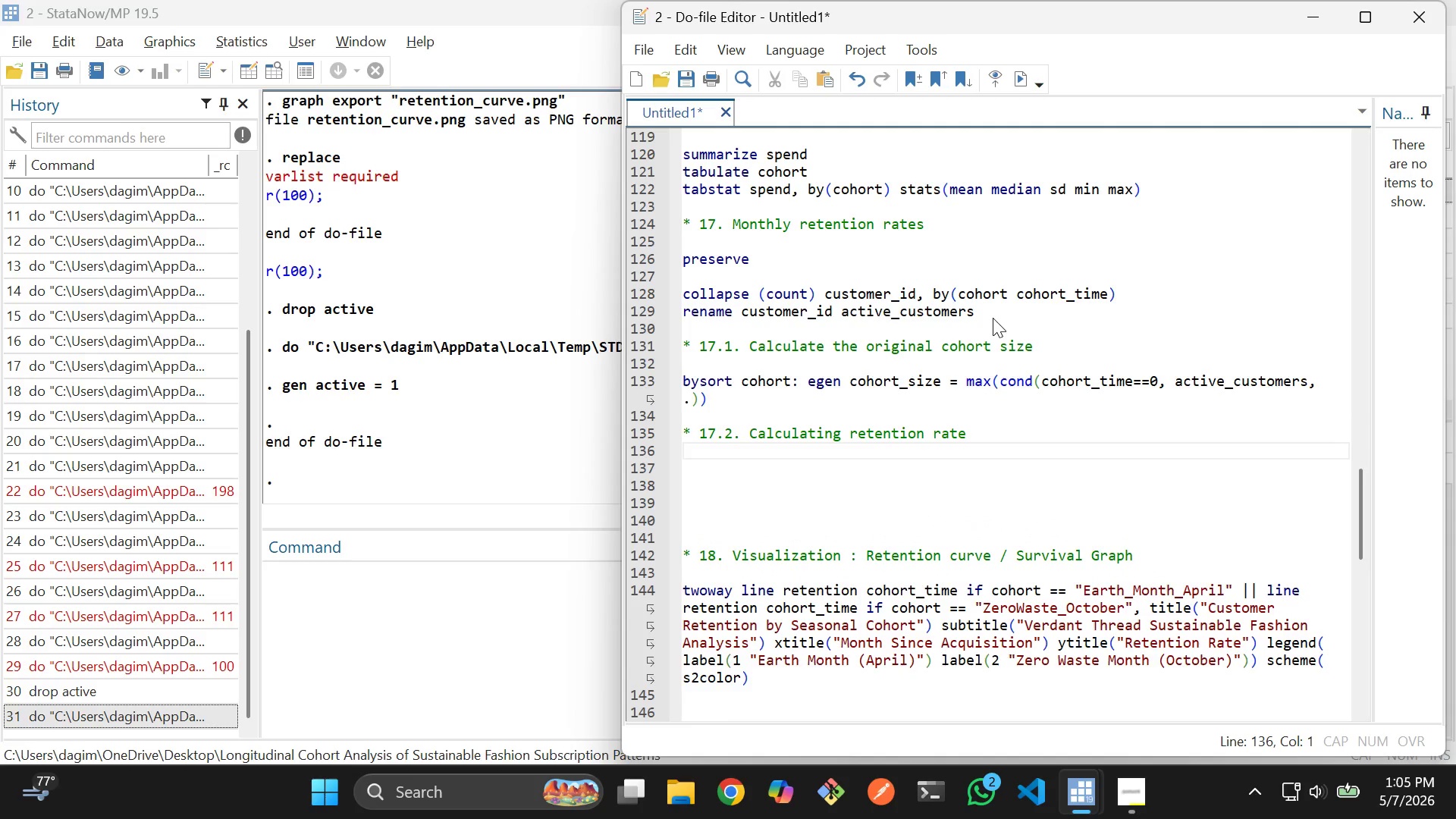 
key(Enter)
 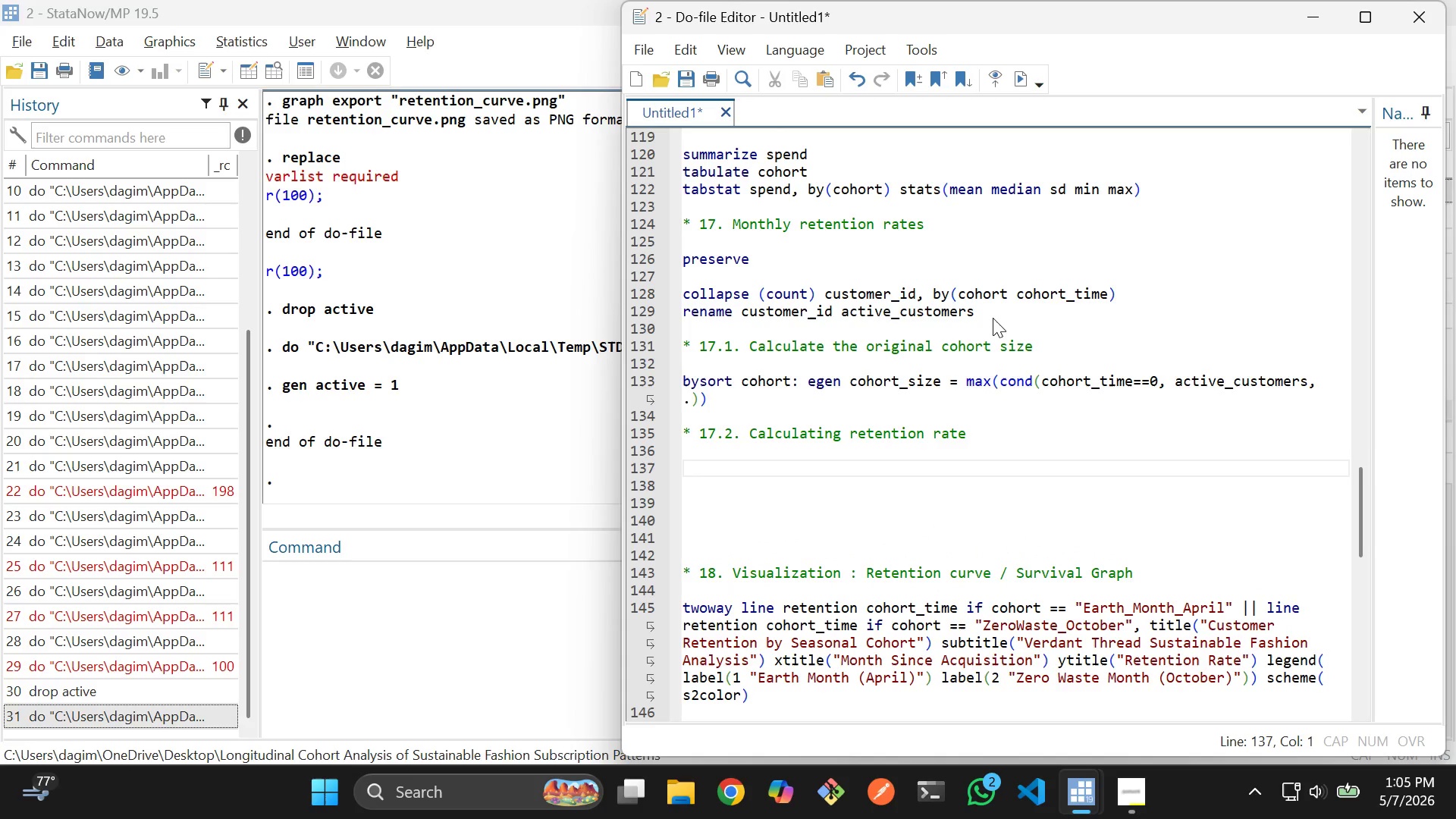 
type(gen retention )
key(Backspace)
type(-)
key(Backspace)
type(_rate = active)
 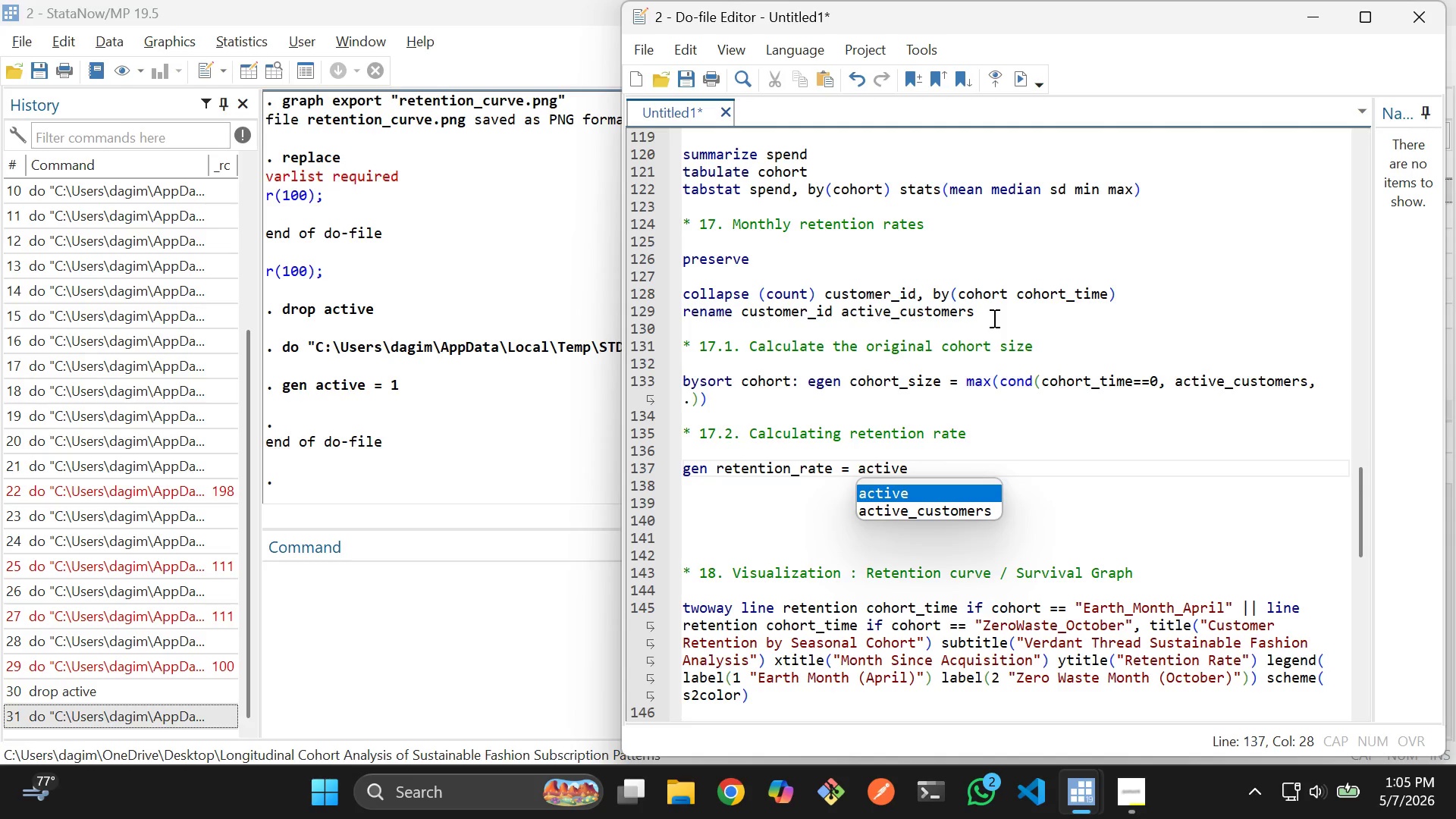 
key(ArrowDown)
 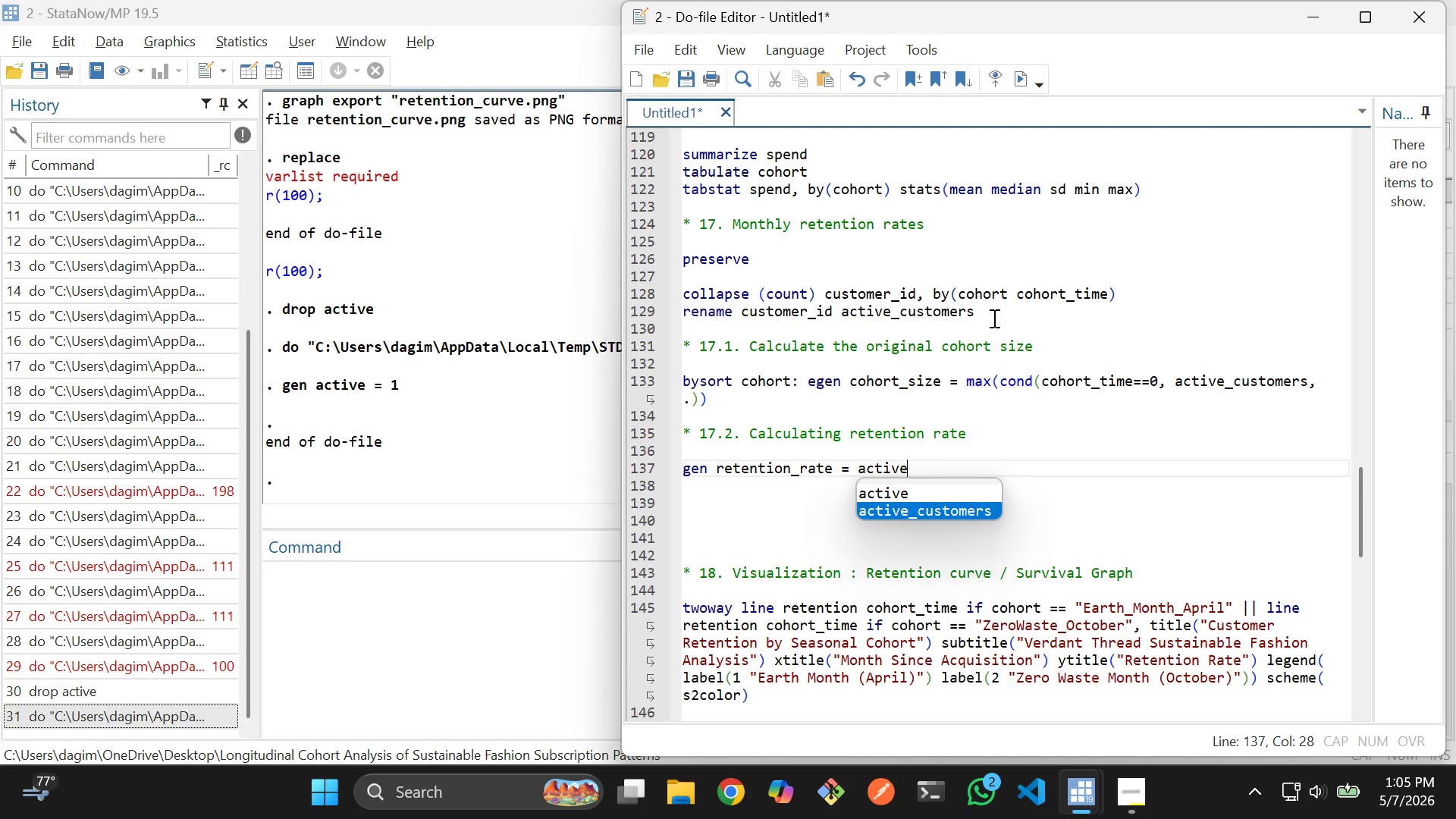 
key(Enter)
 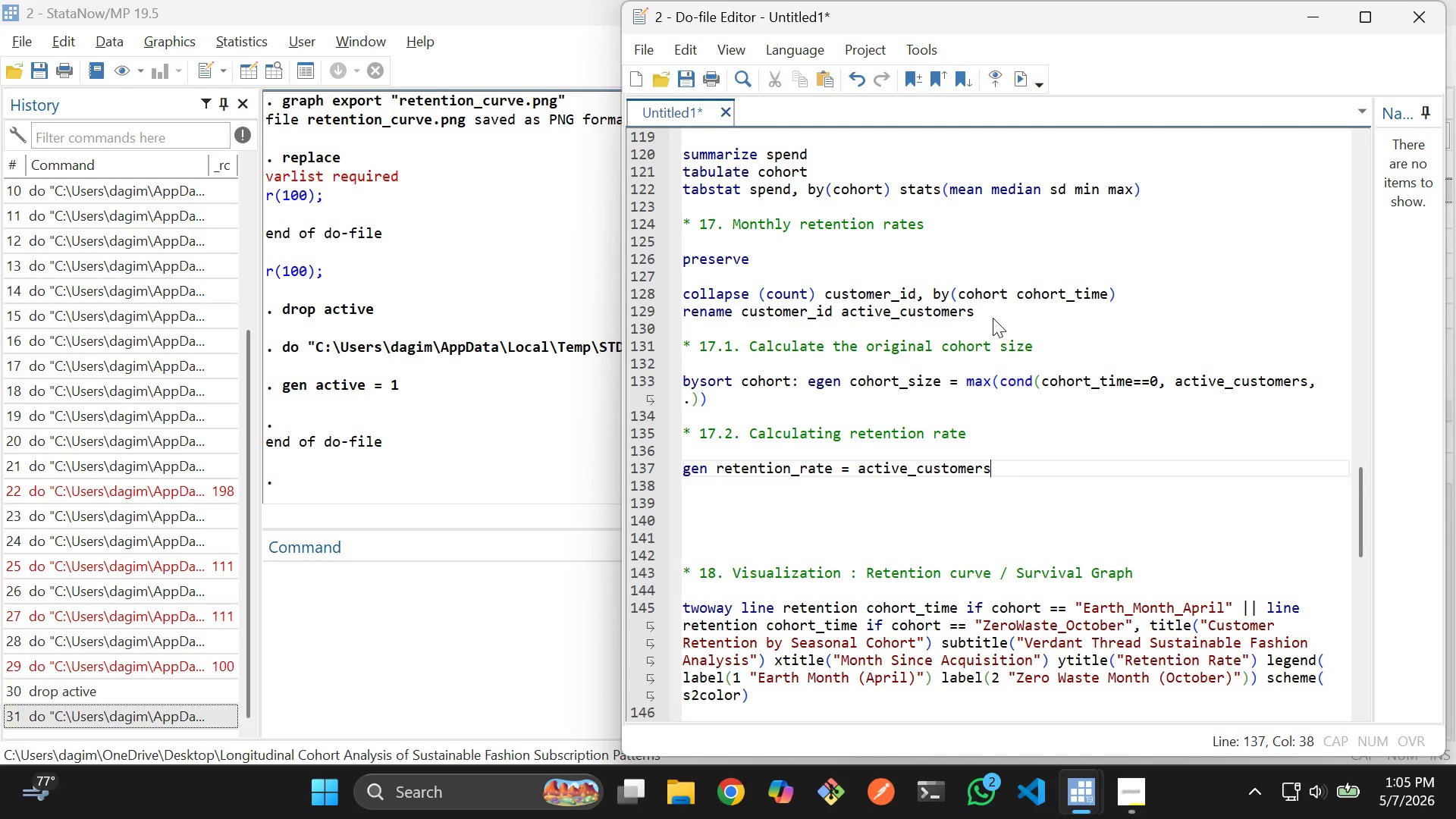 
type( / coh)
 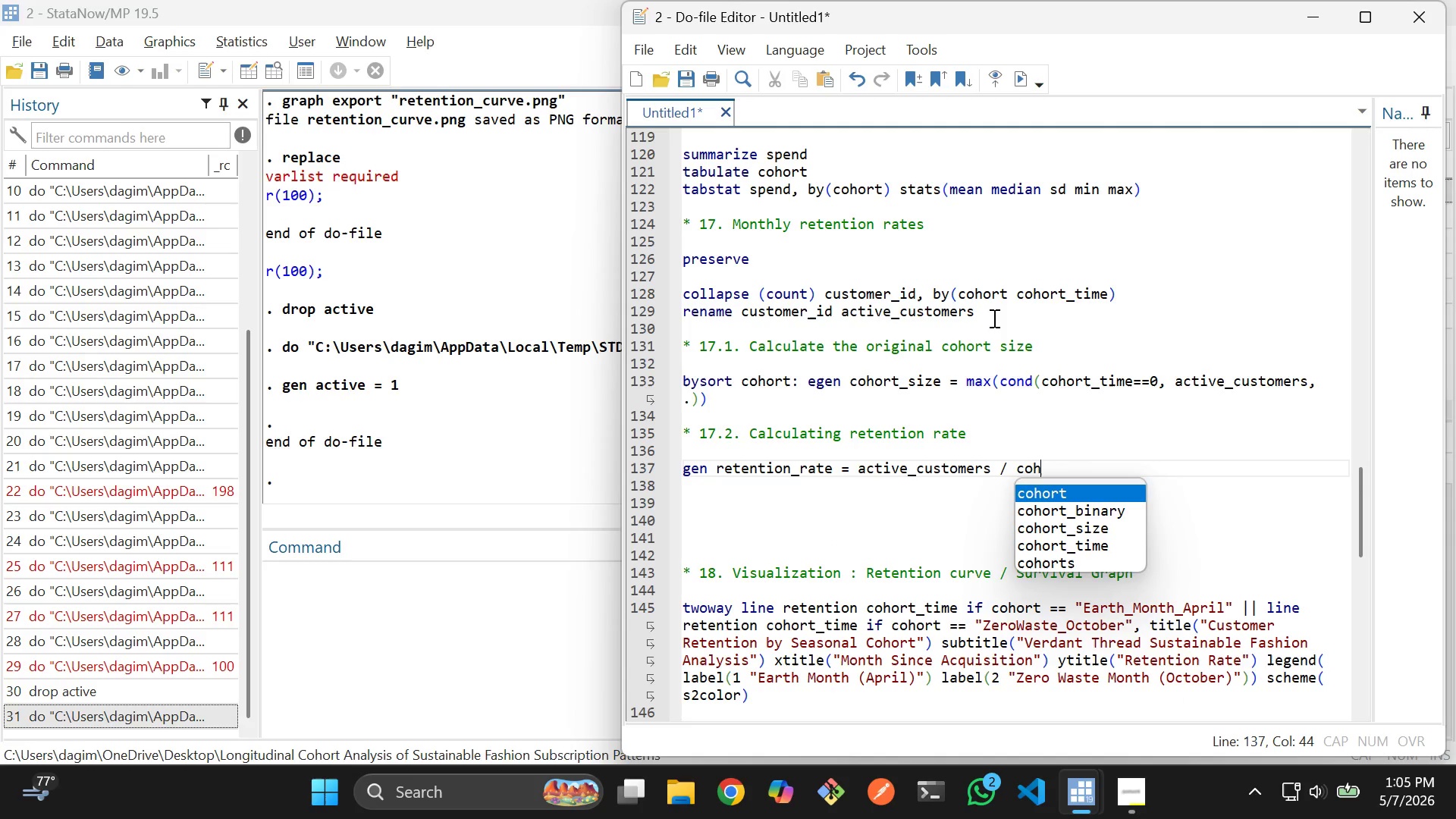 
key(ArrowDown)
 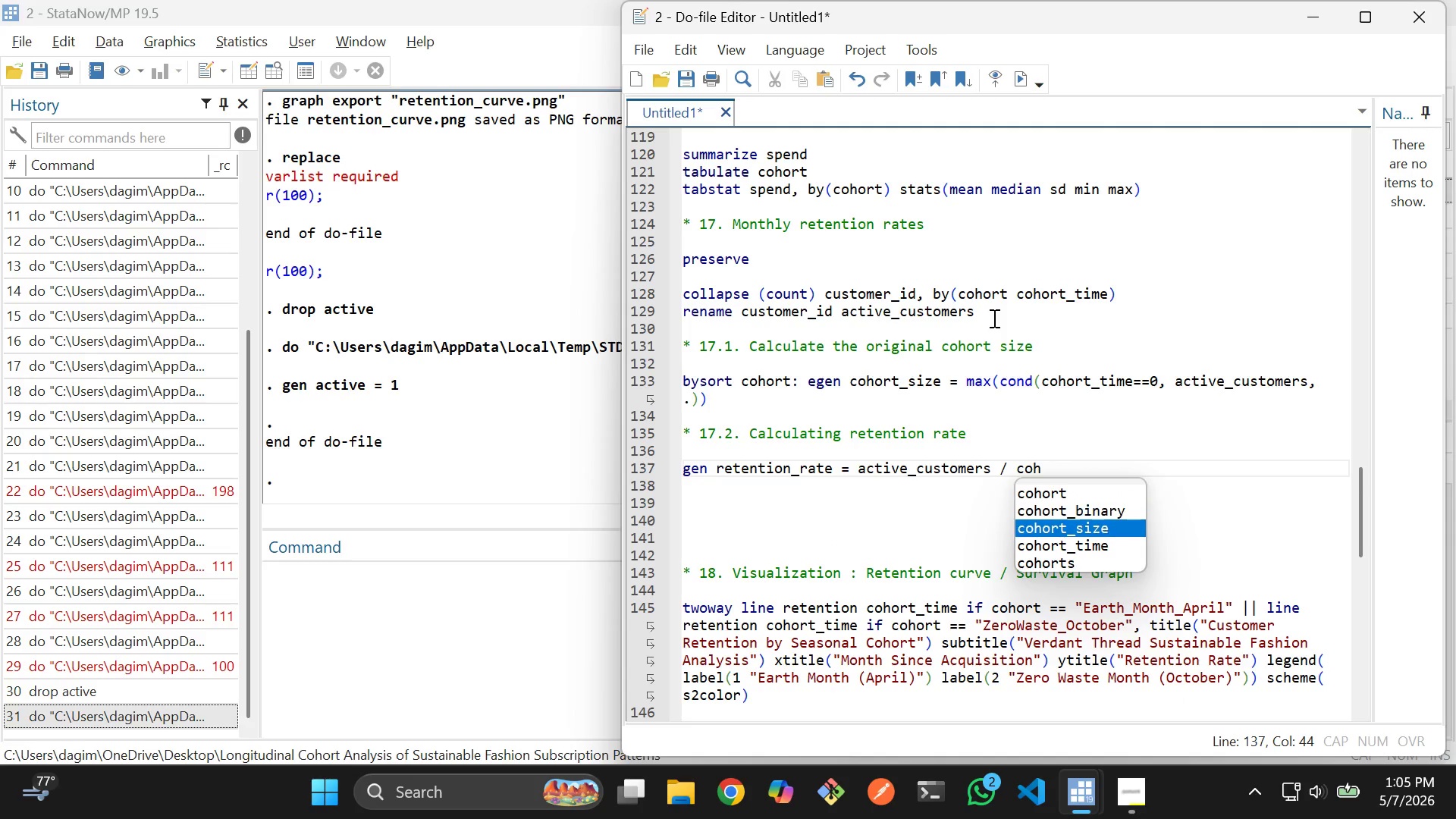 
key(ArrowDown)
 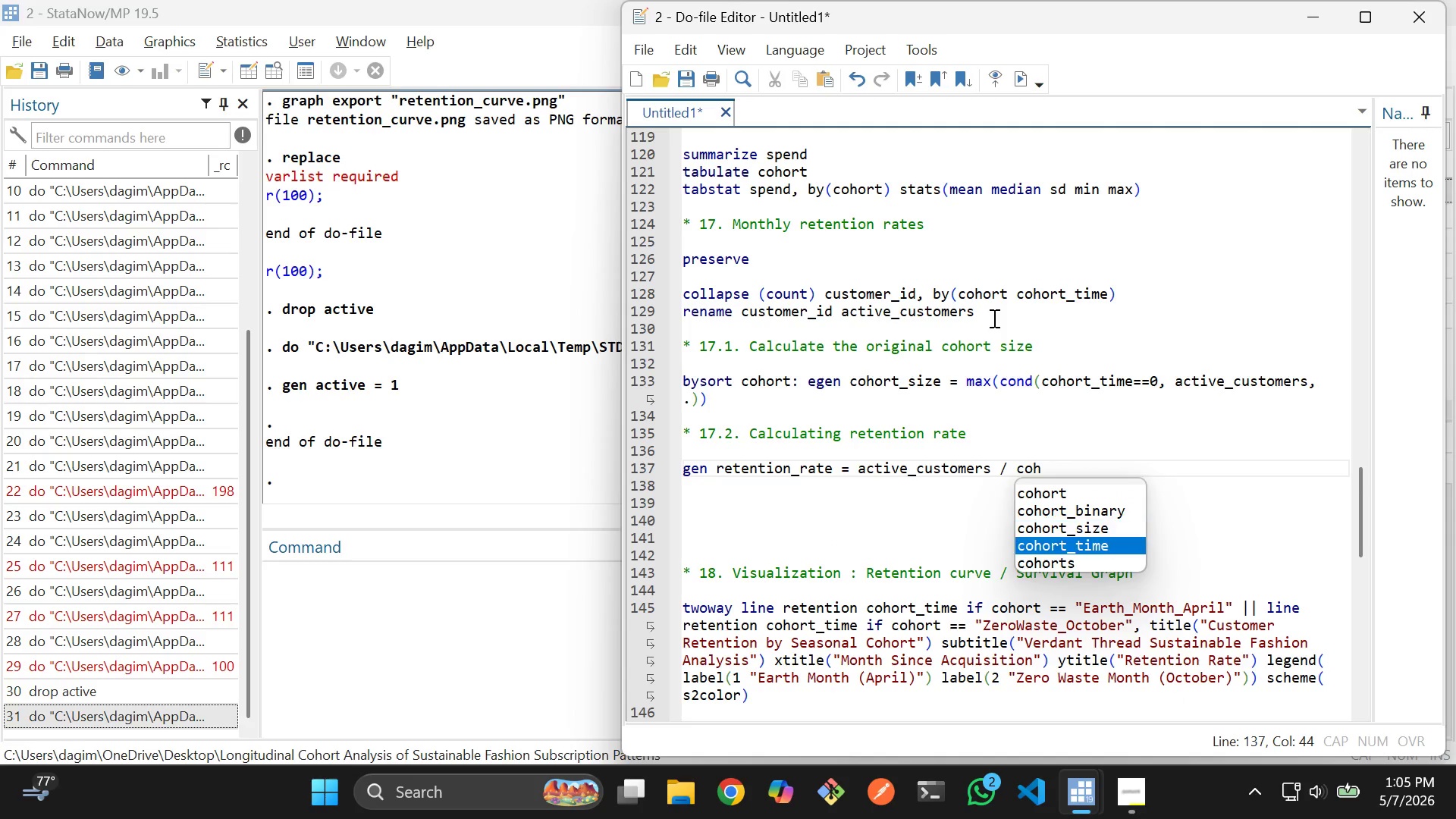 
key(ArrowDown)
 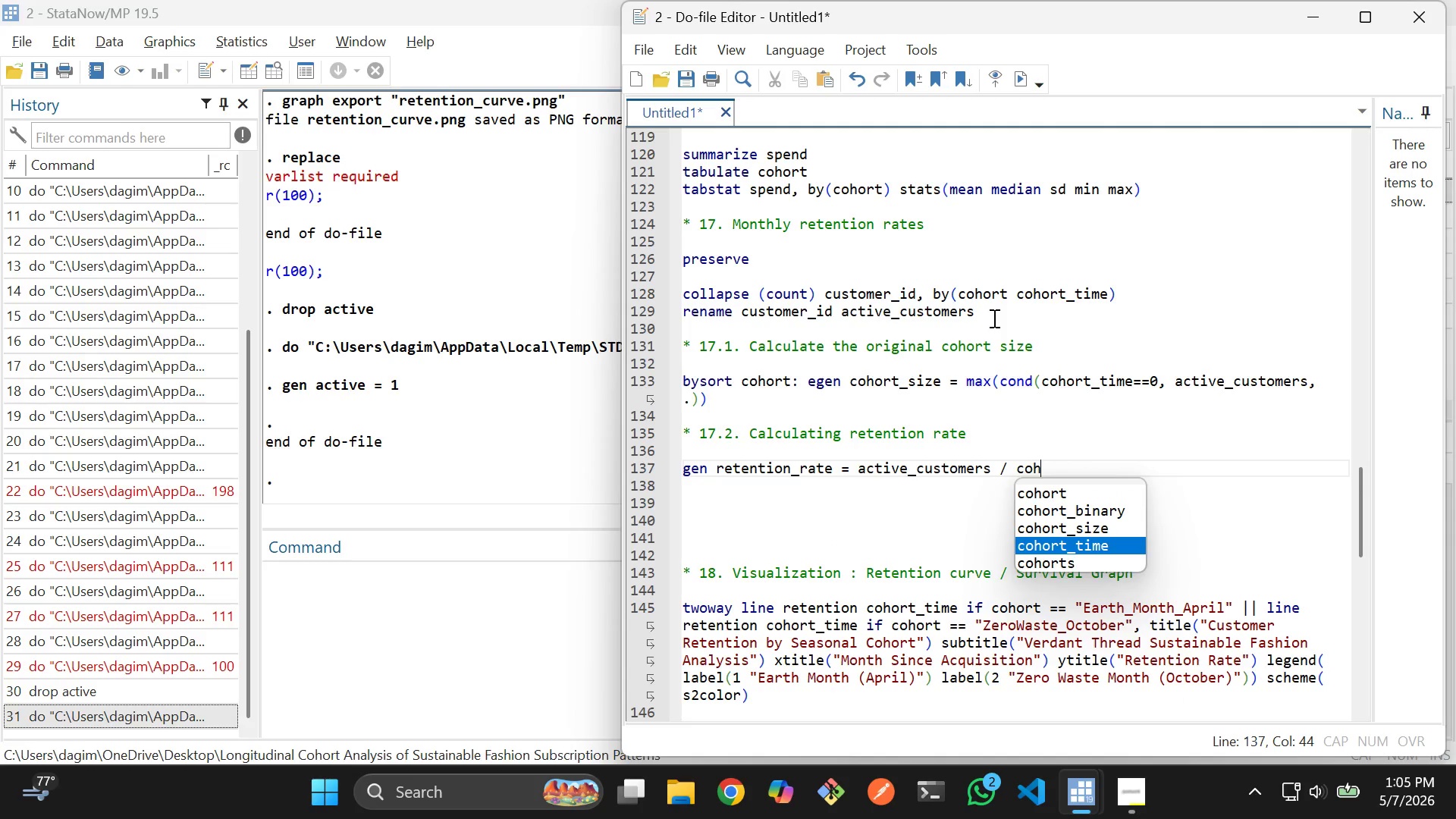 
key(ArrowUp)
 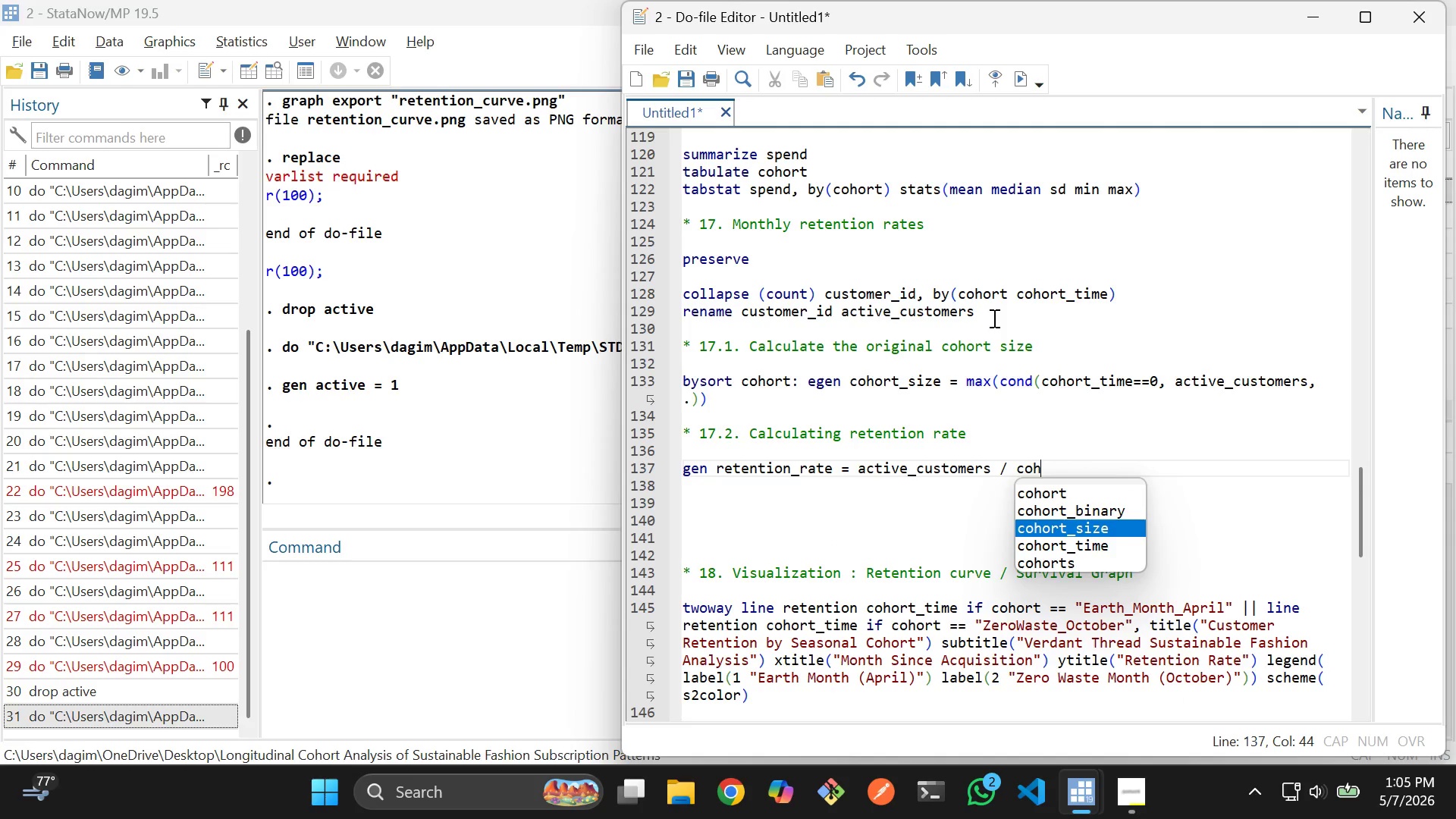 
key(ArrowUp)
 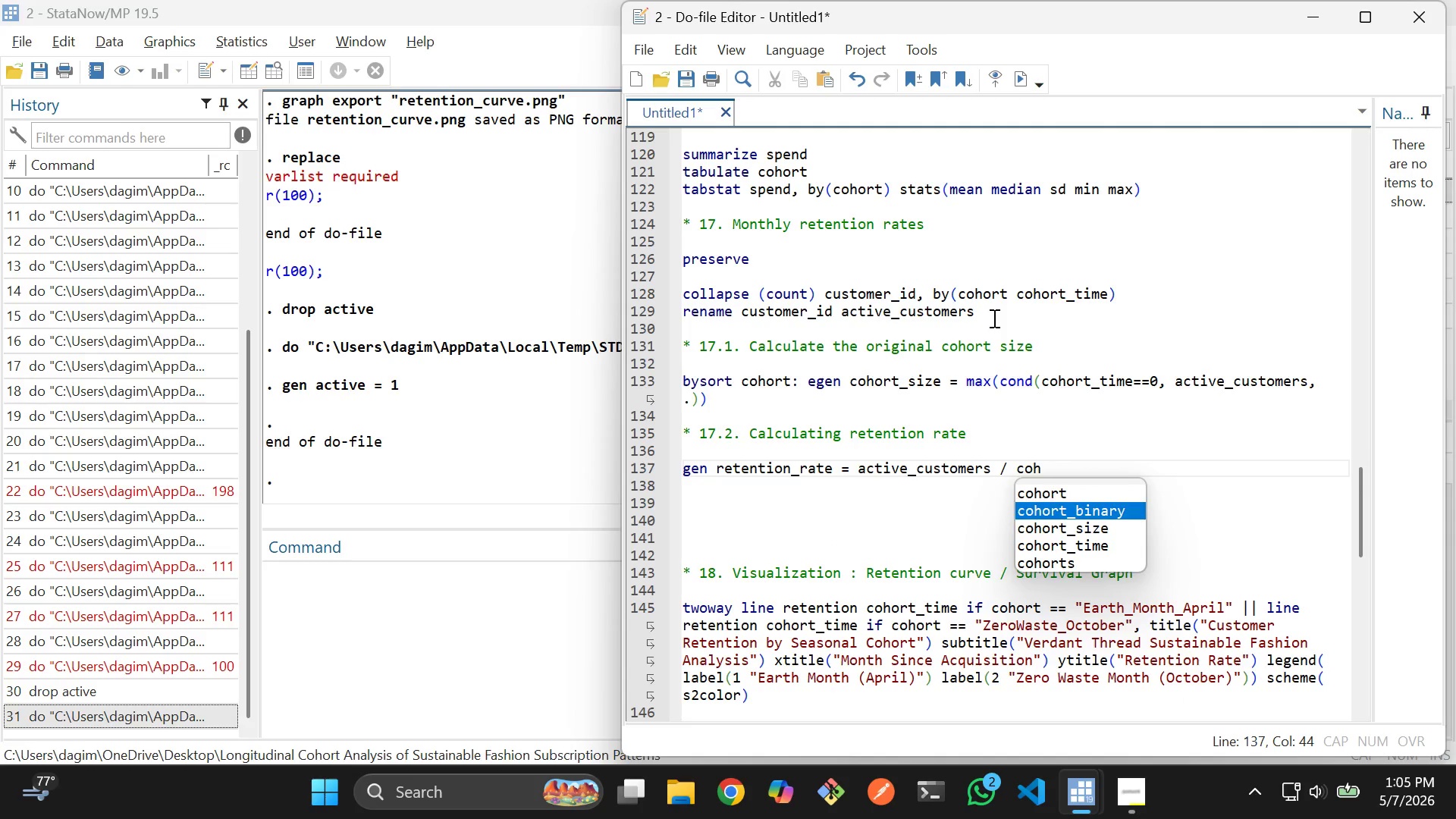 
key(ArrowDown)
 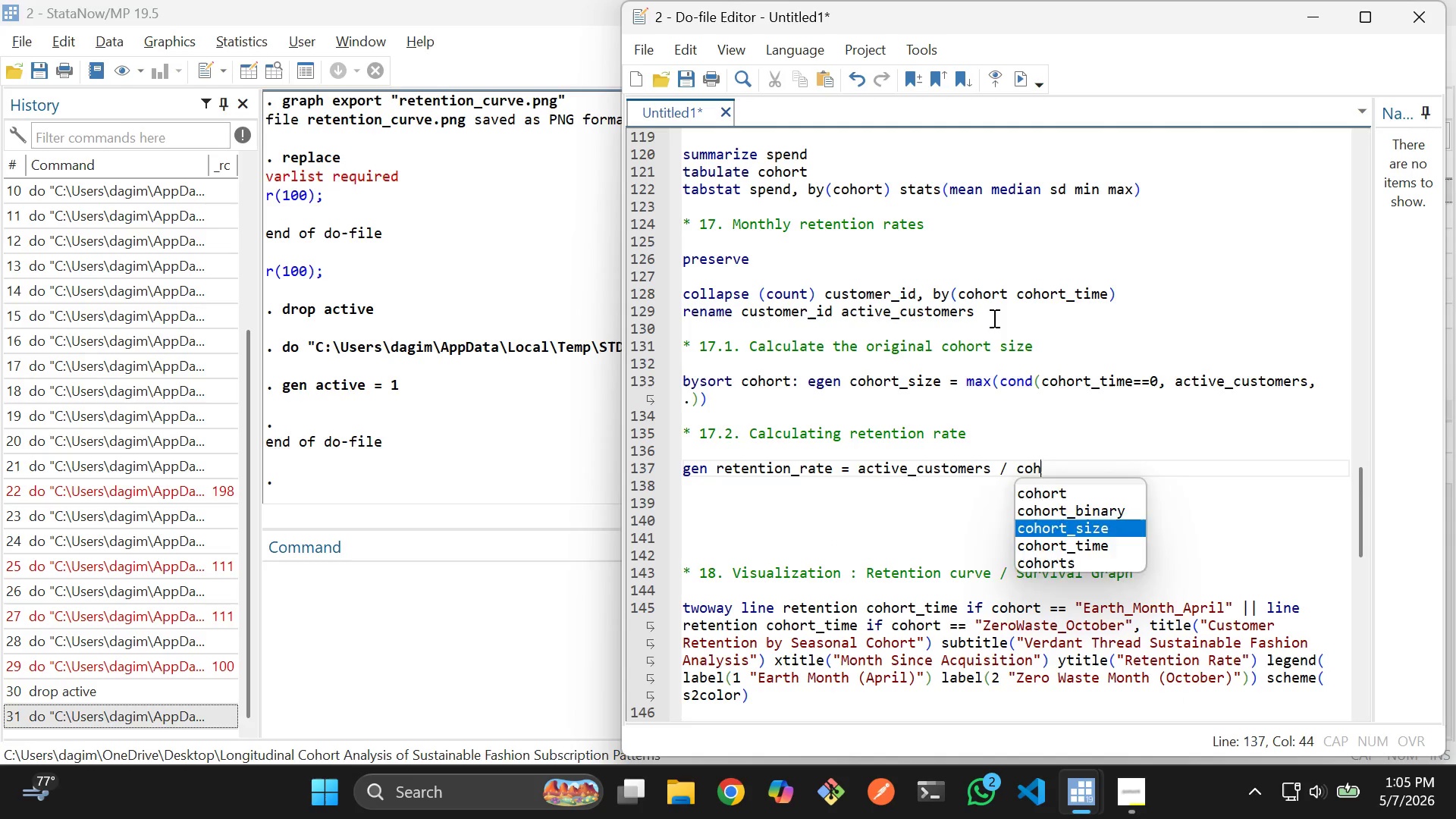 
key(Enter)
 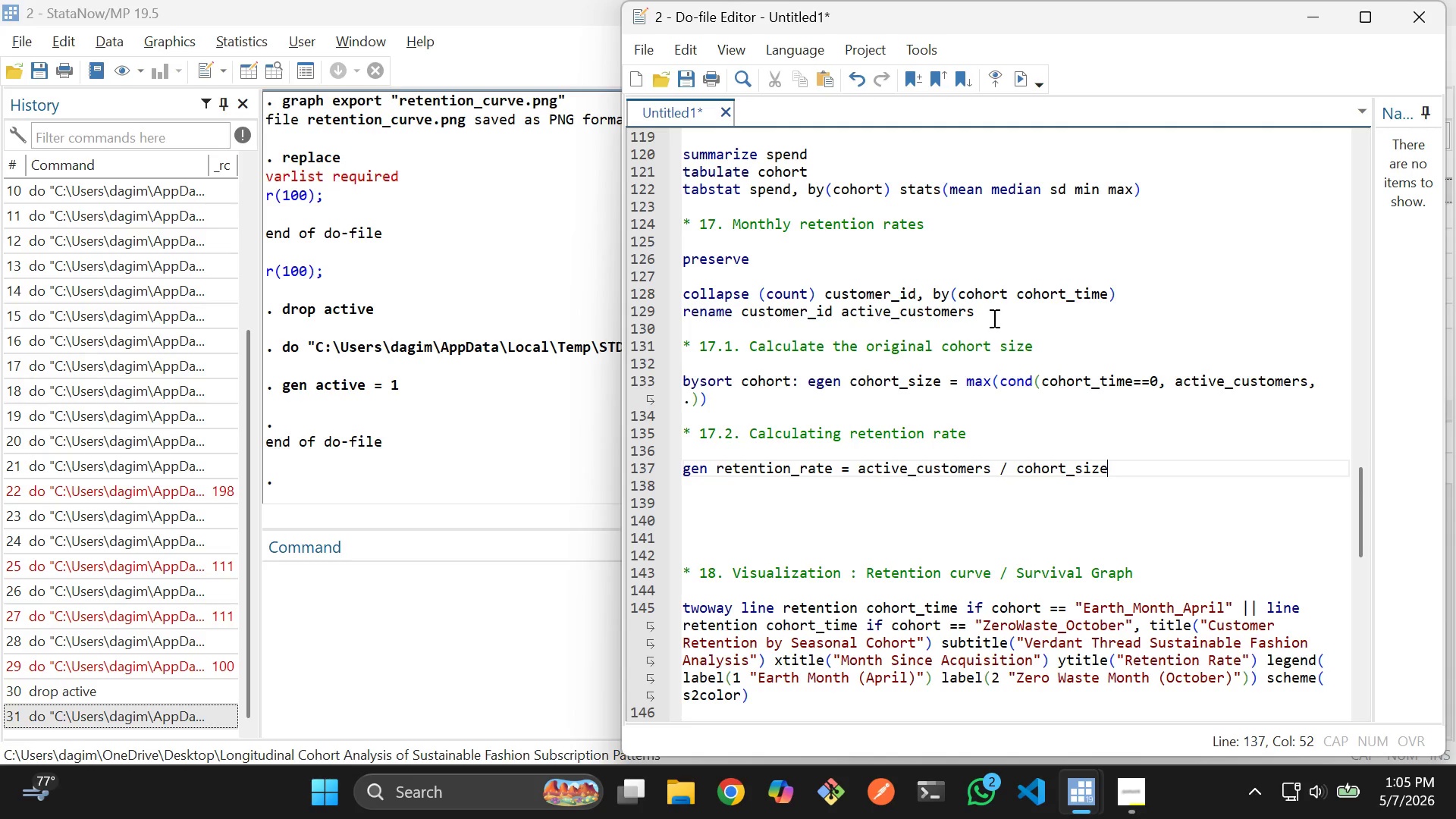 
key(Enter)
 